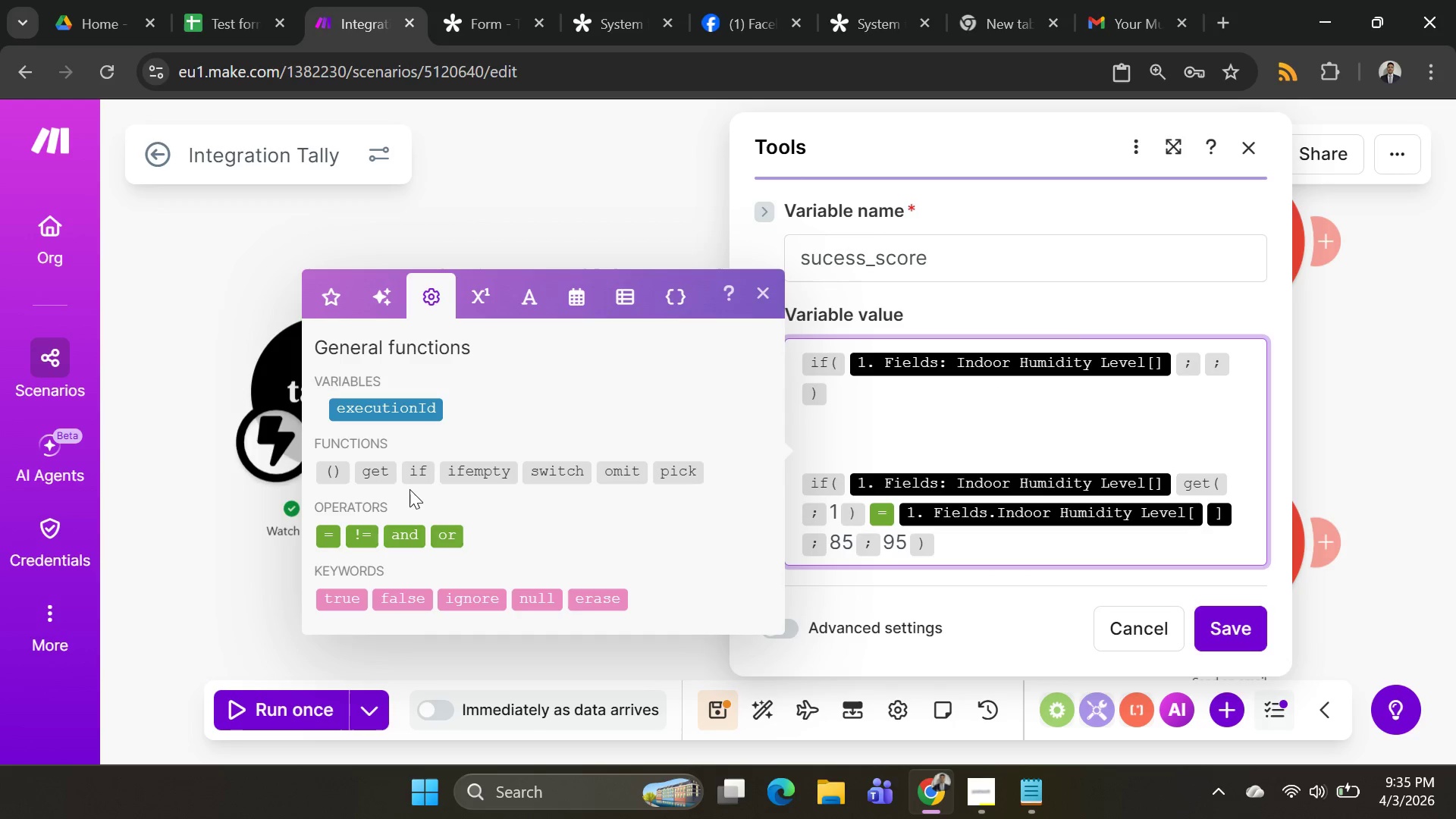 
left_click([381, 472])
 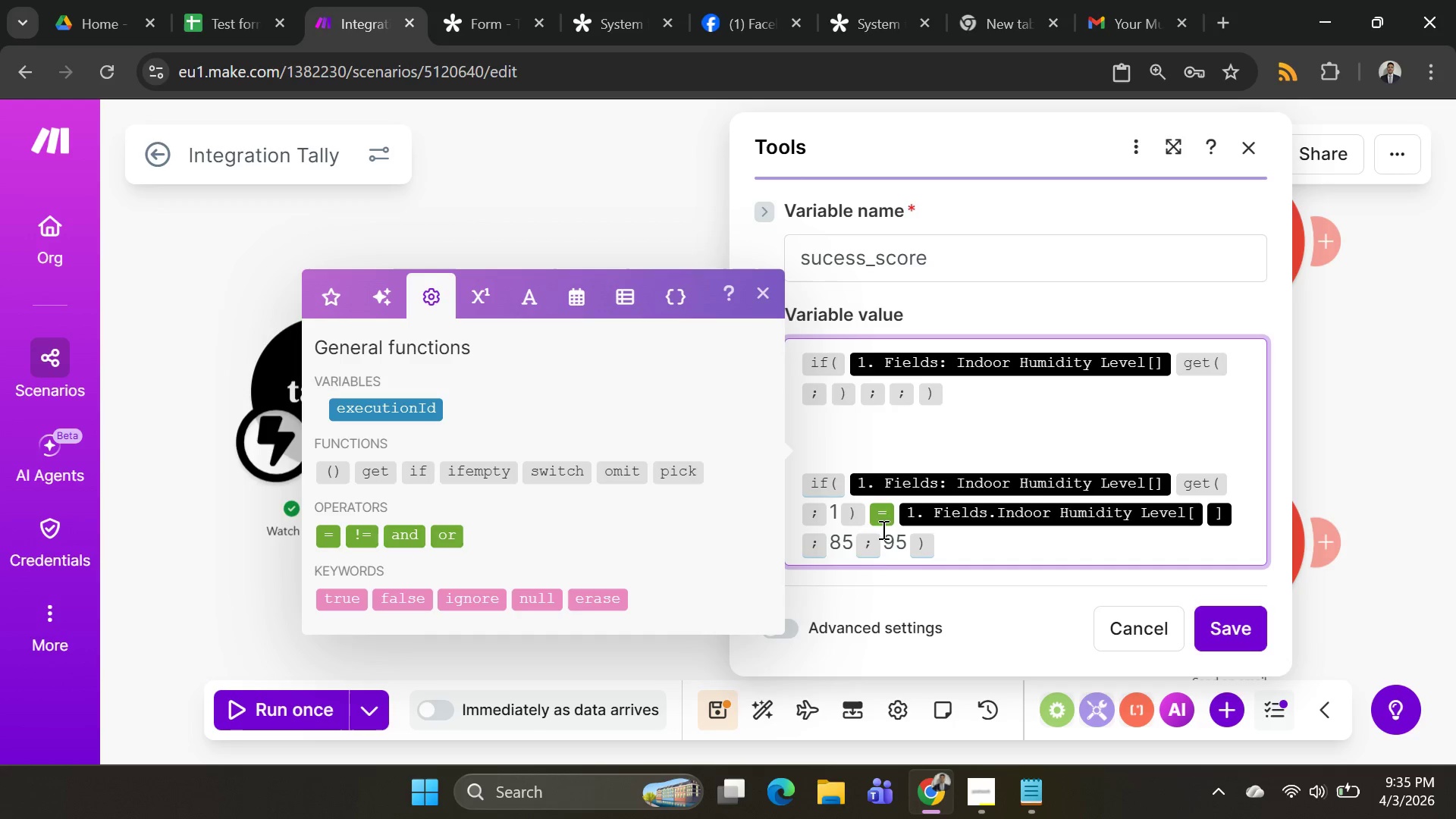 
wait(41.89)
 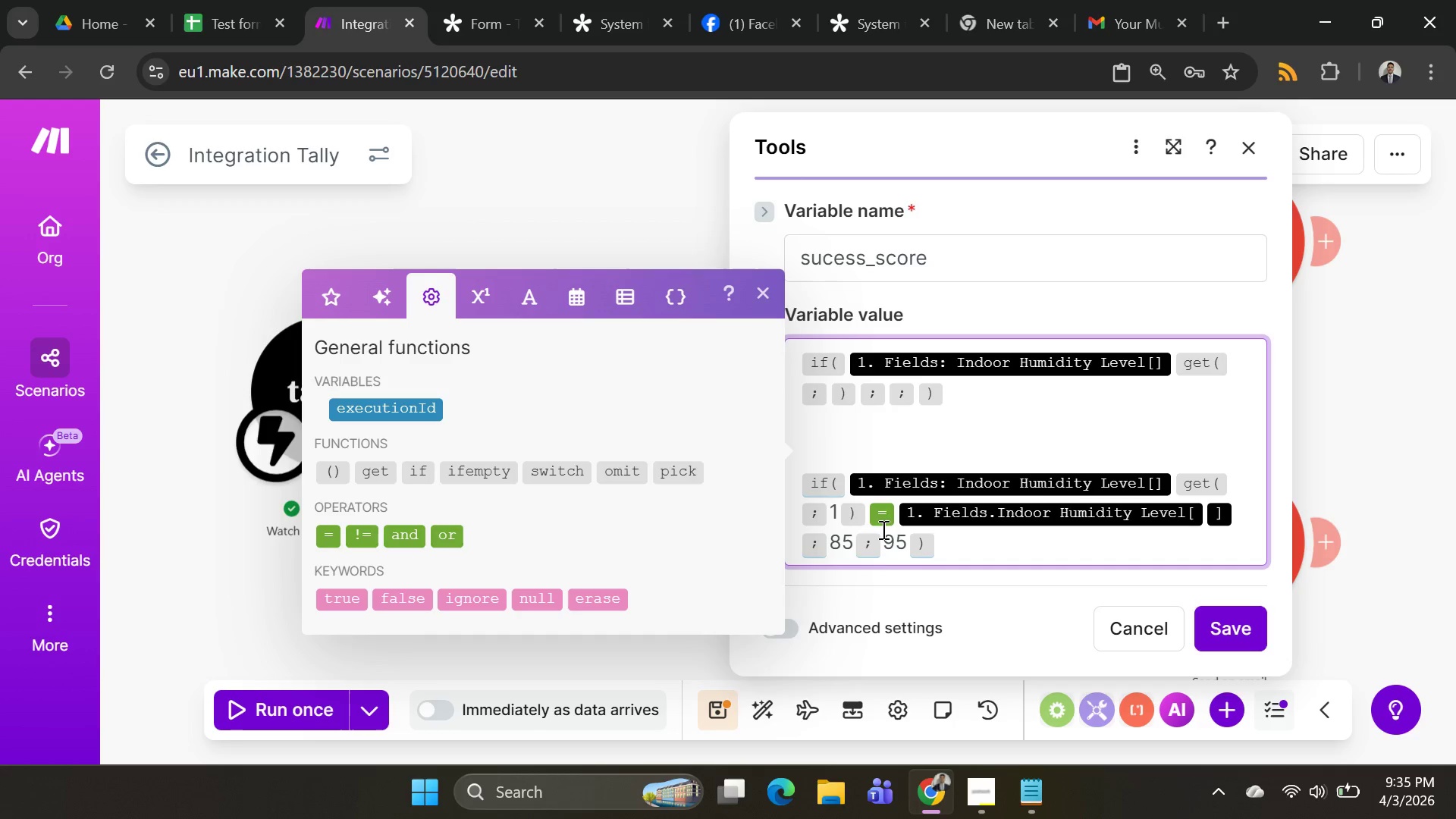 
left_click([1011, 399])
 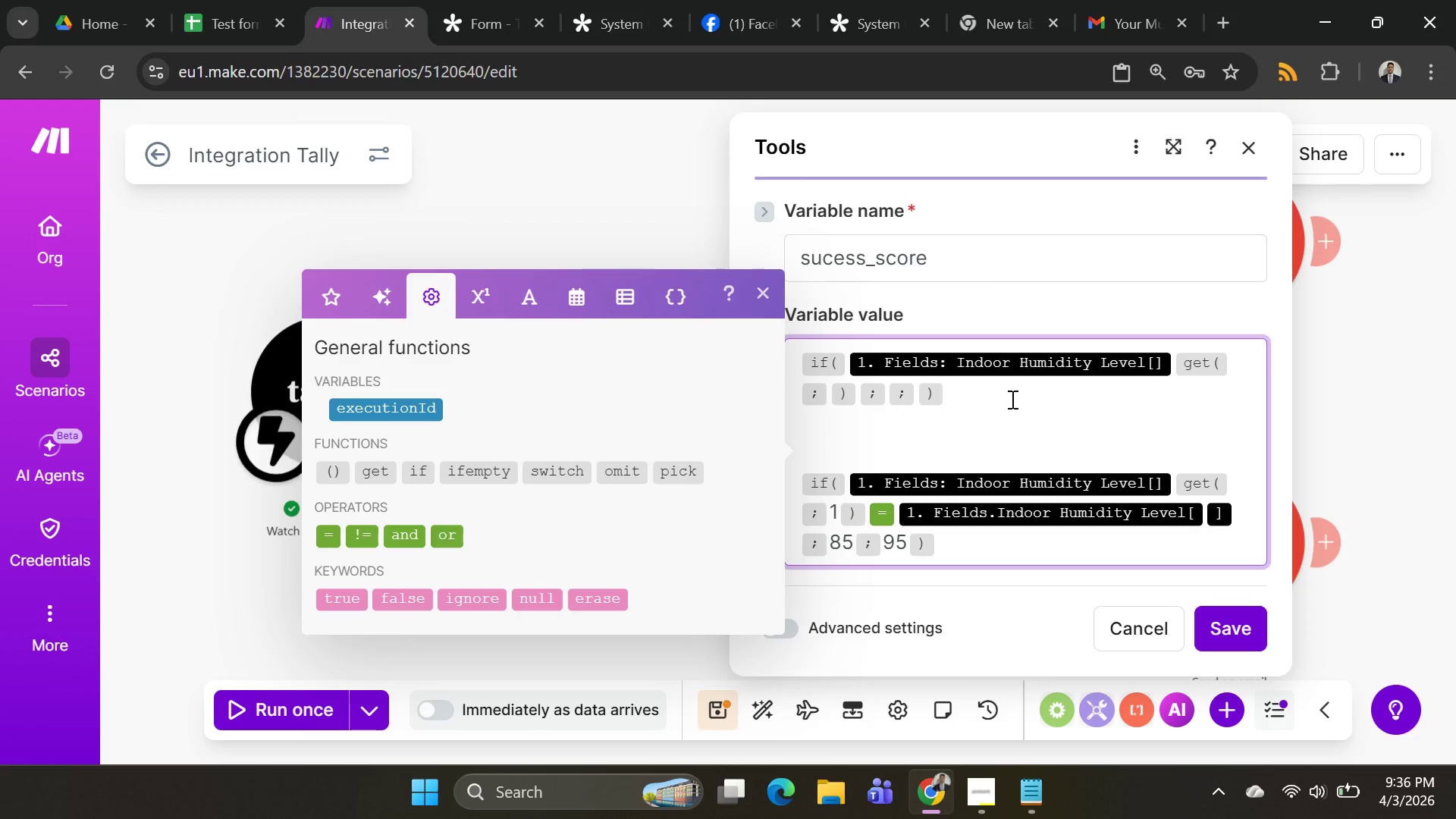 
key(Backspace)
 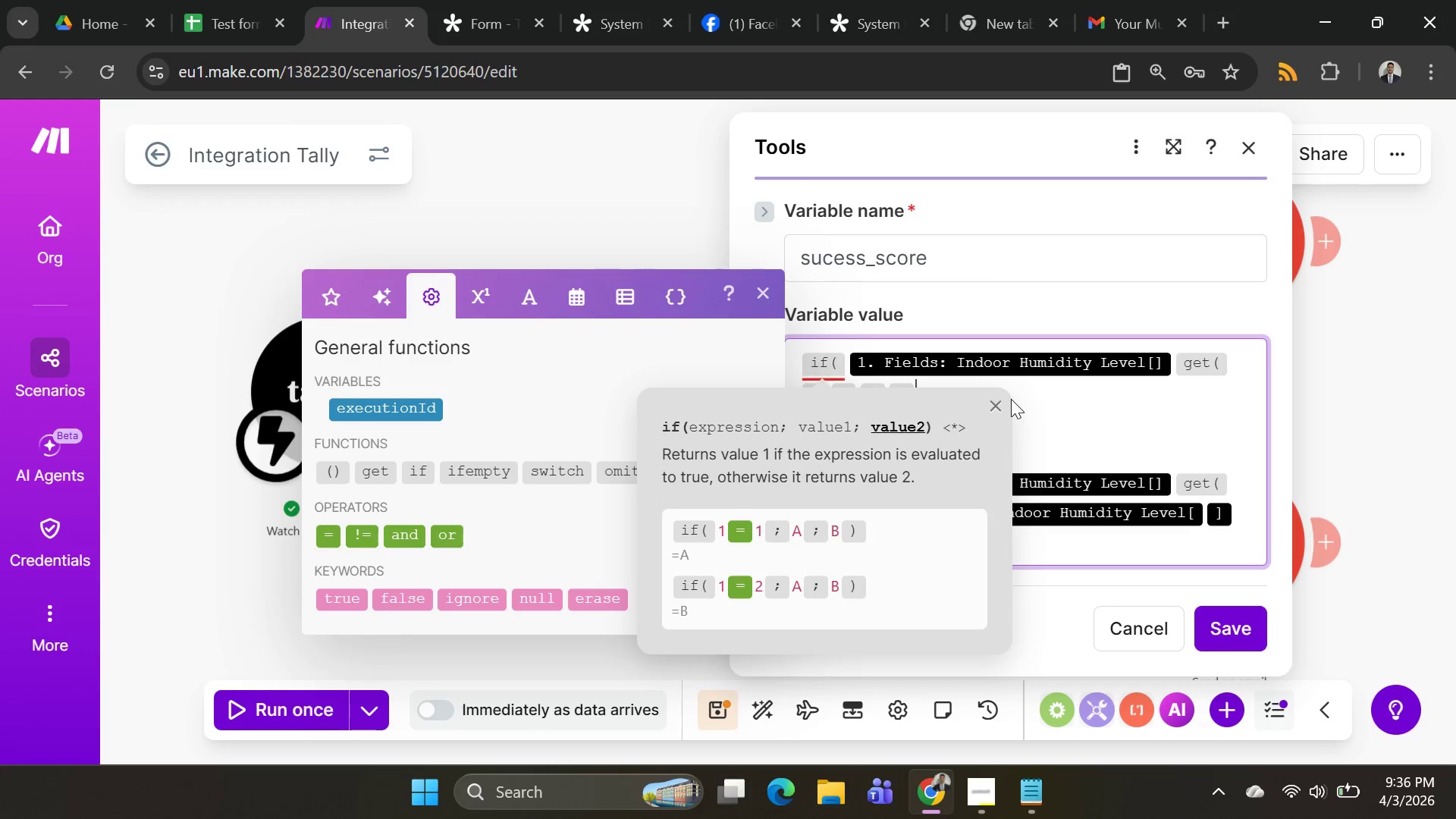 
key(Backspace)
 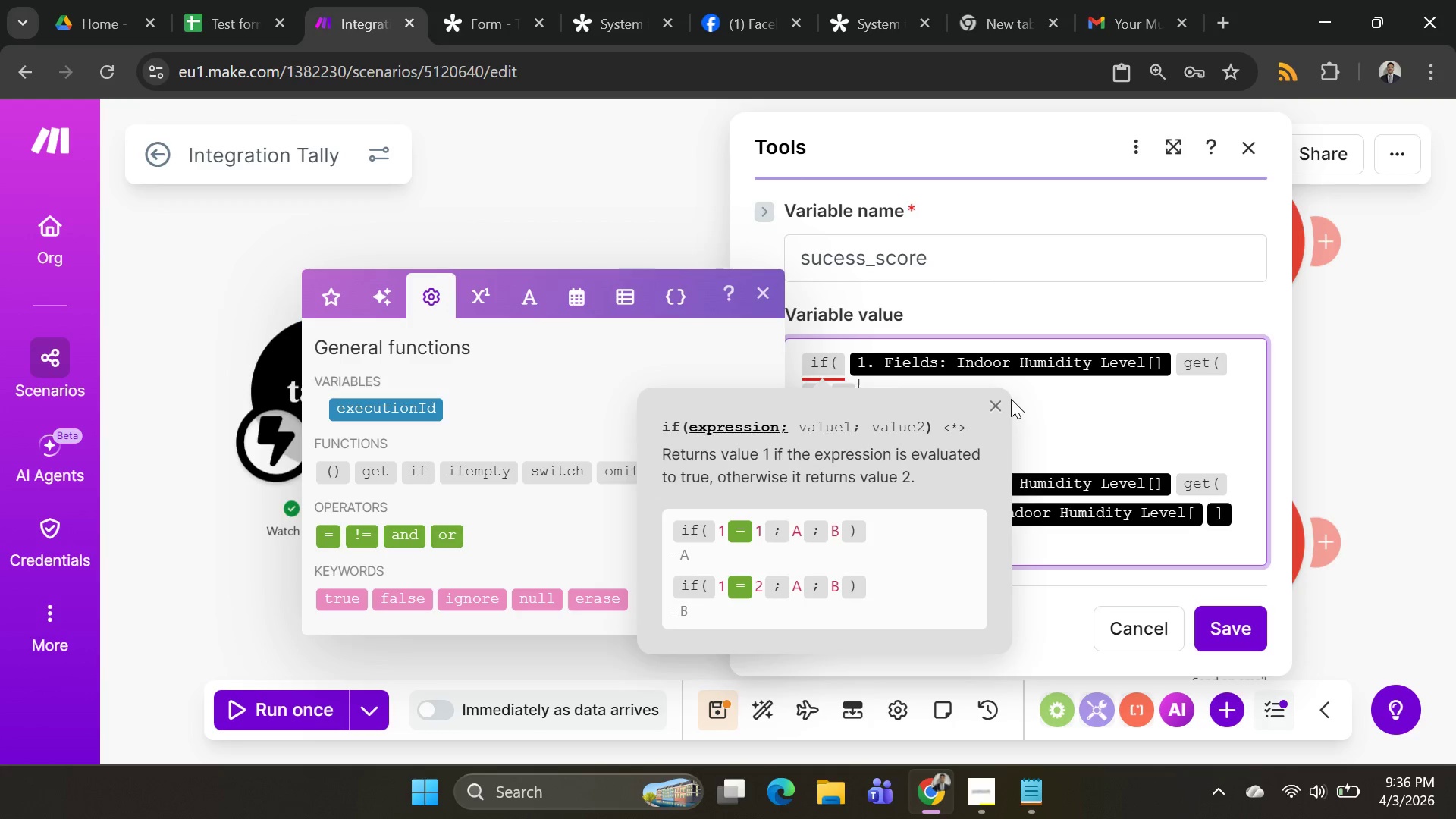 
key(Backspace)
 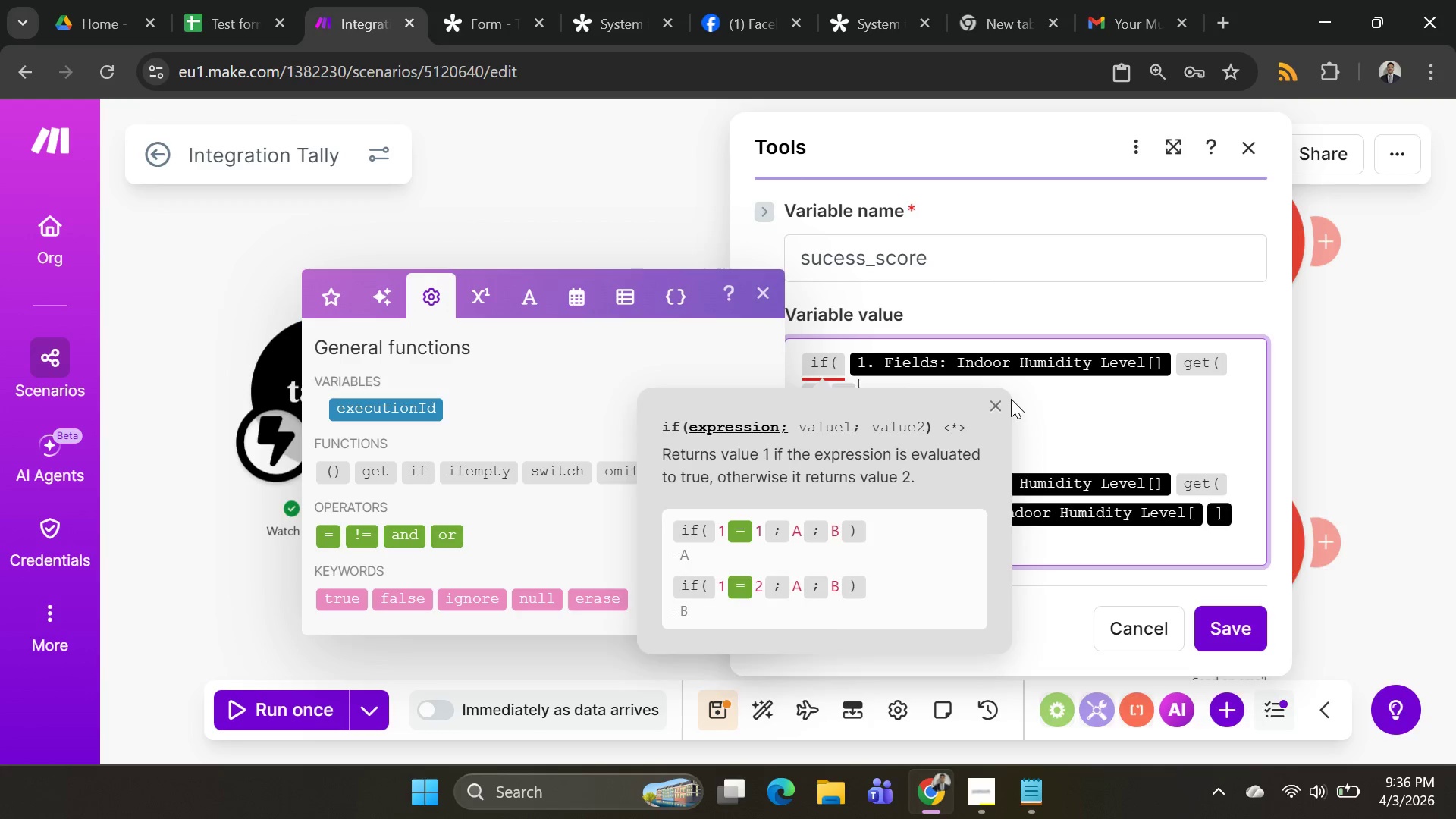 
key(Backspace)
 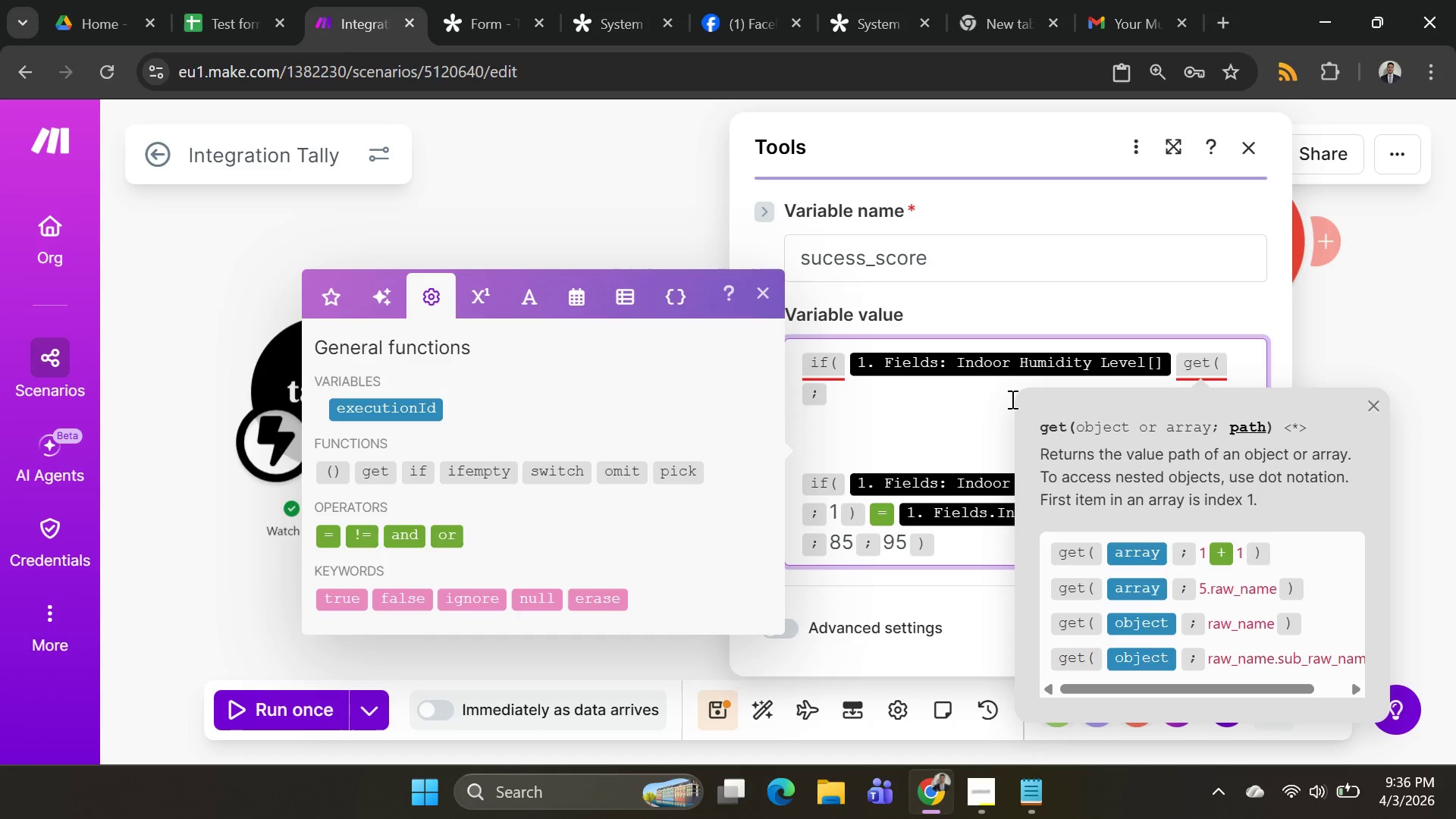 
left_click([942, 401])
 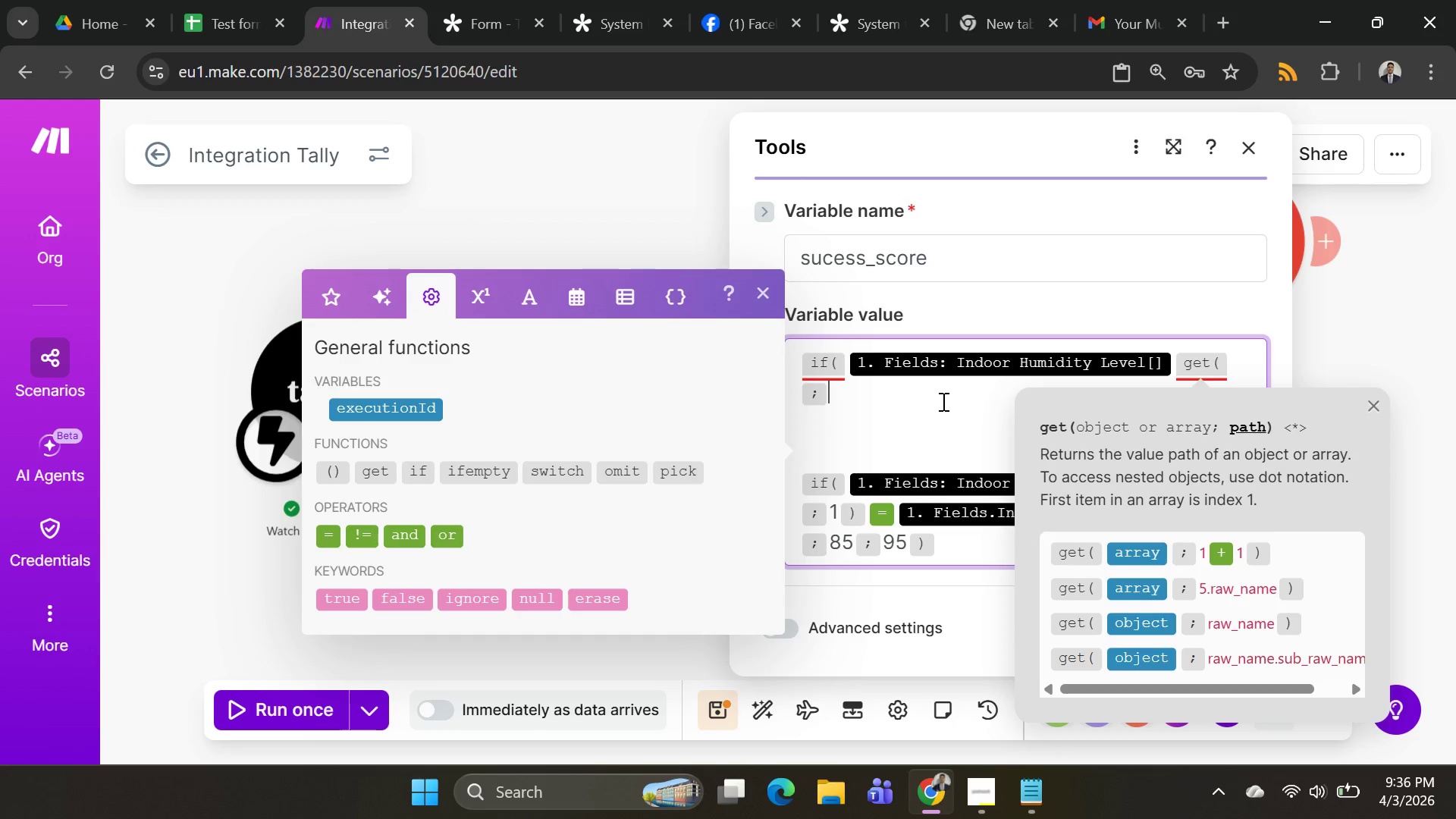 
wait(8.16)
 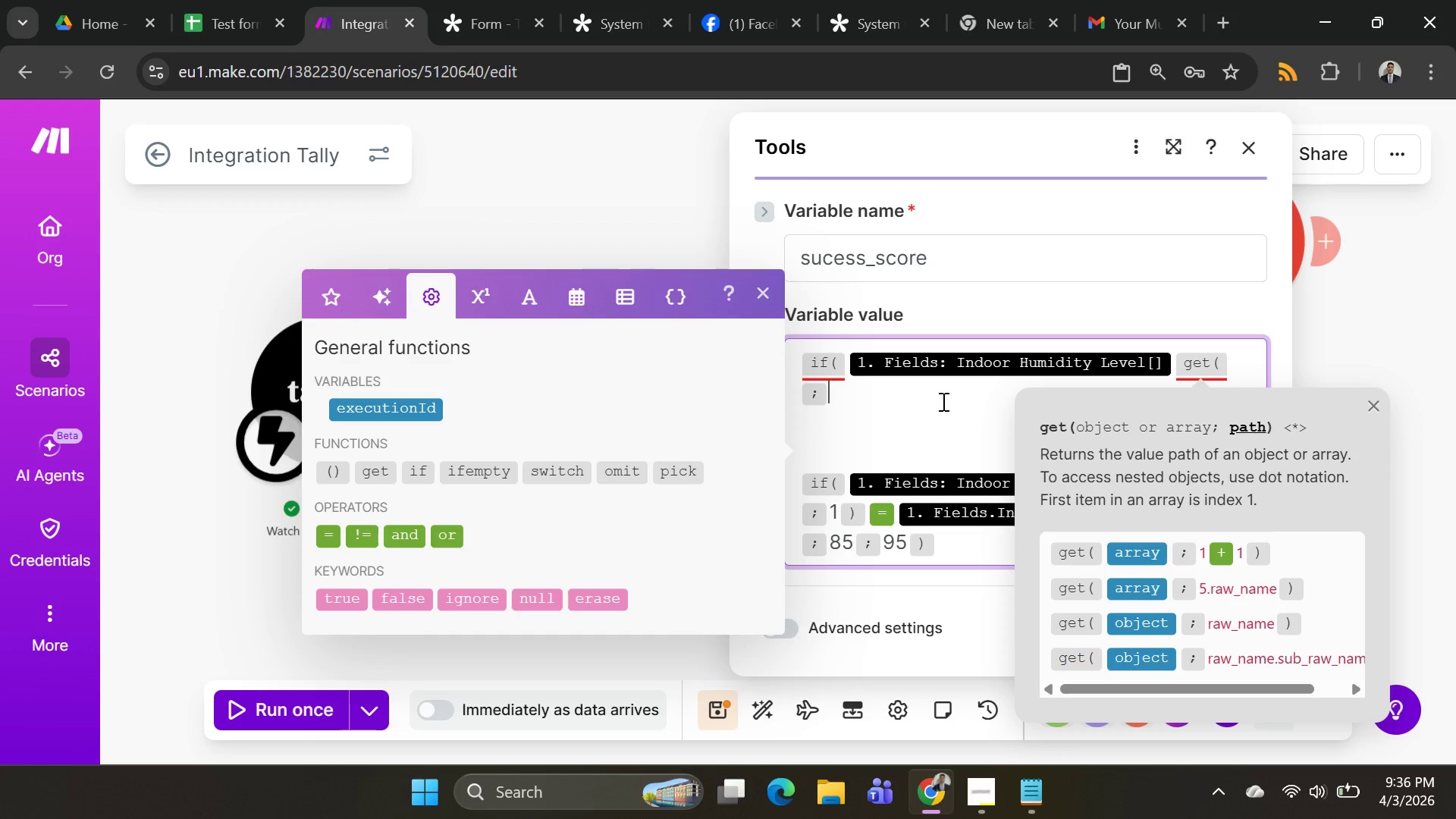 
type(10)
key(Backspace)
type(])
key(Backspace)
type(0)
key(Backspace)
type())
 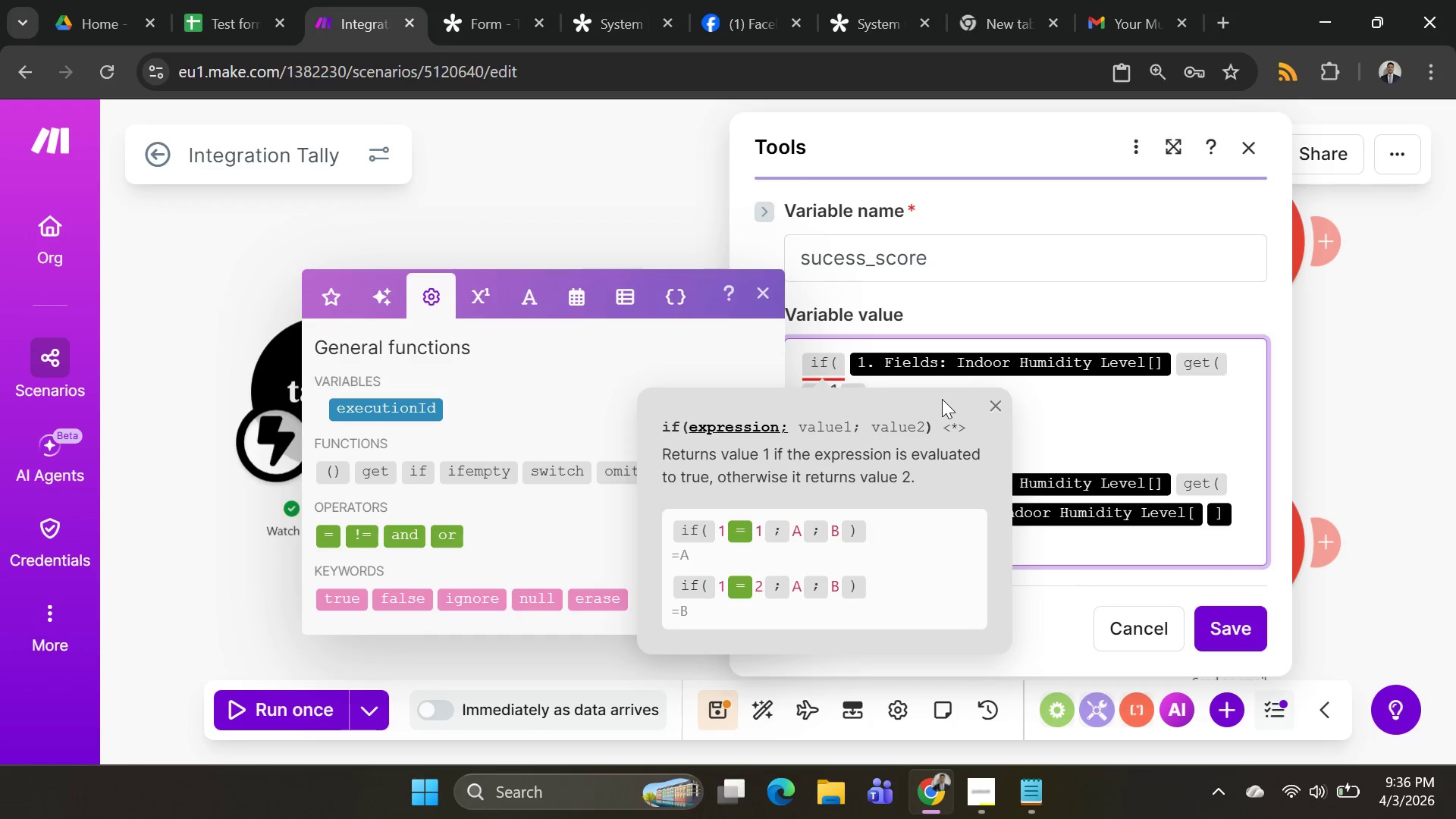 
wait(5.84)
 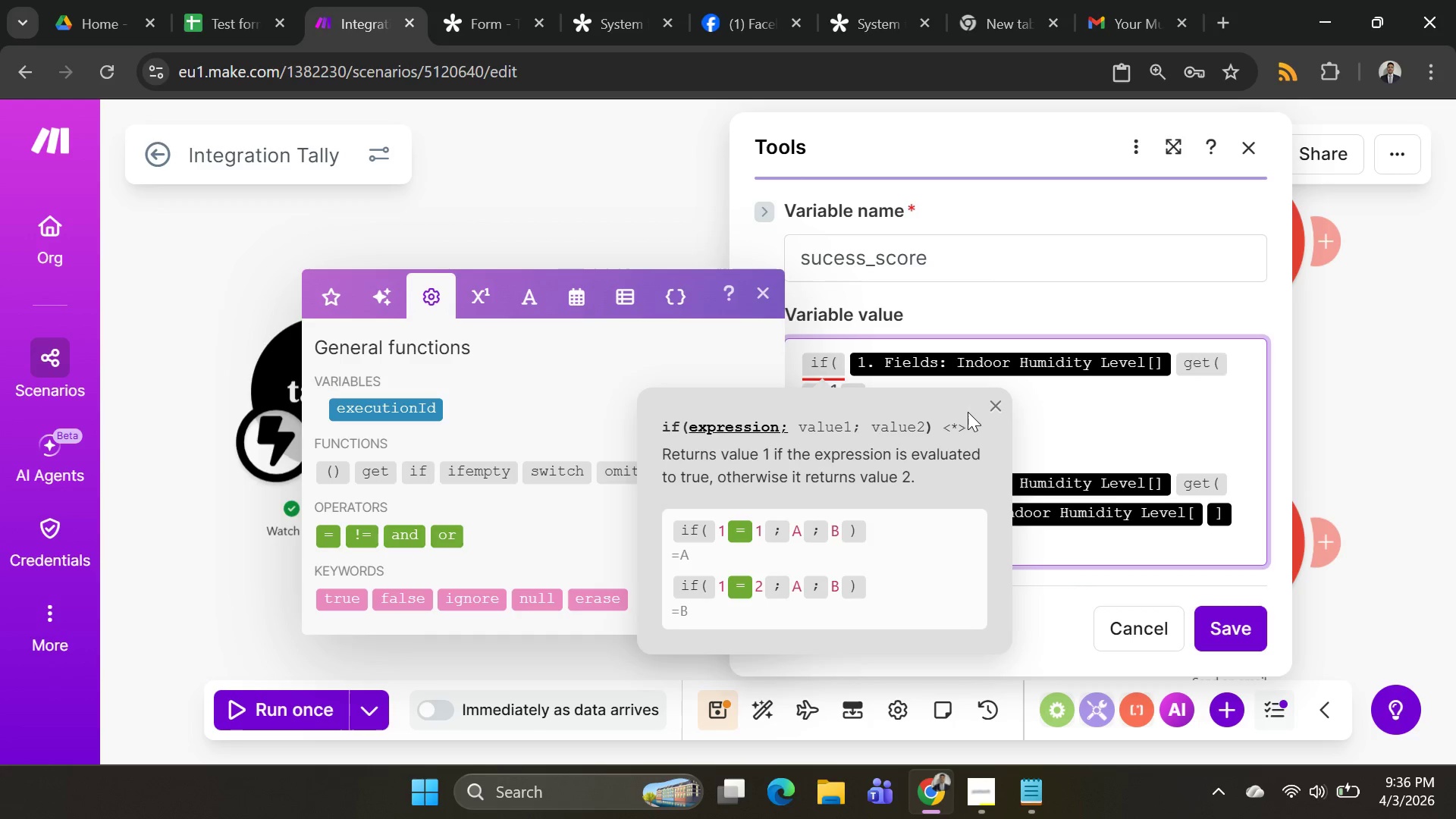 
left_click([321, 536])
 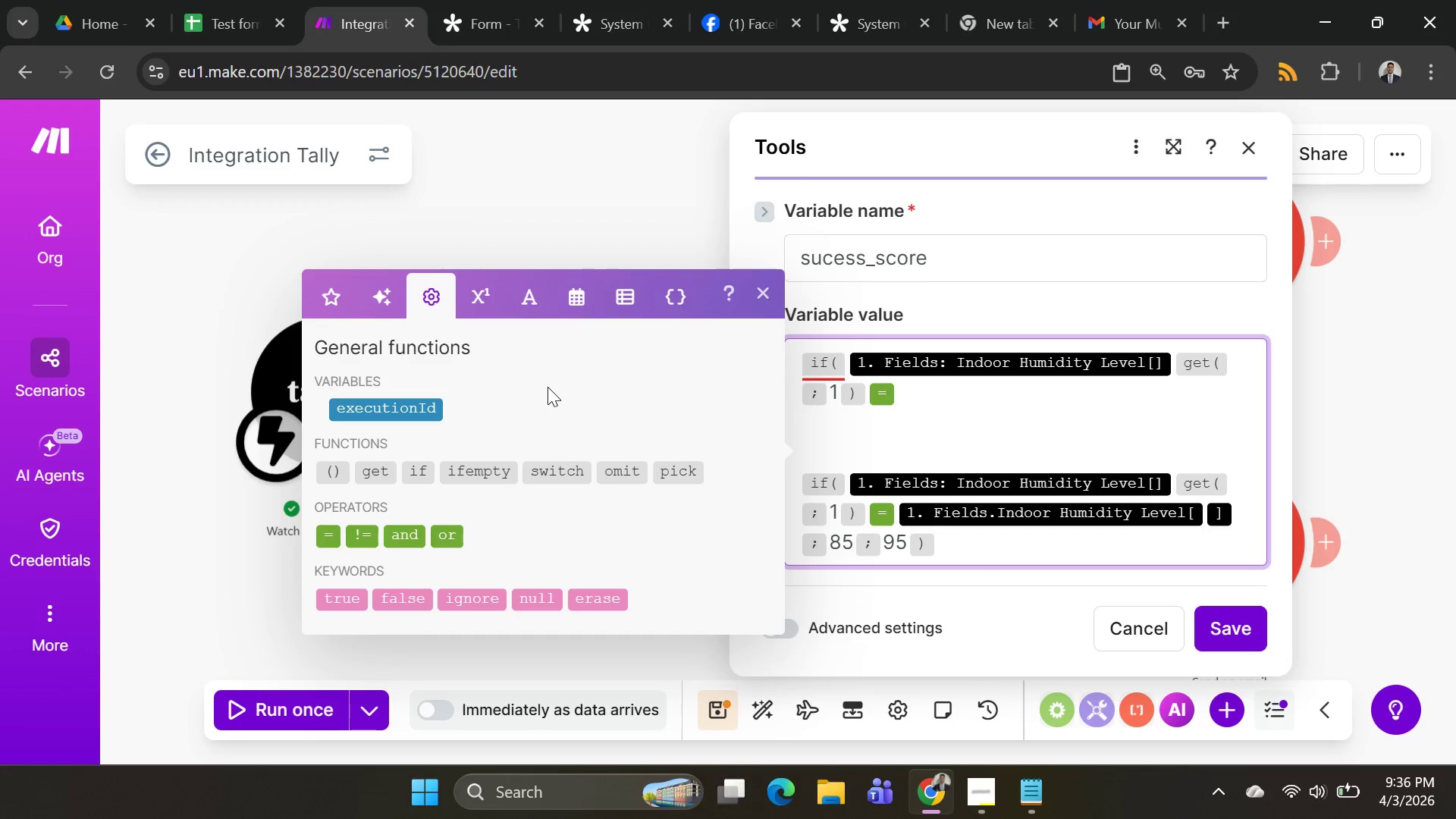 
wait(7.19)
 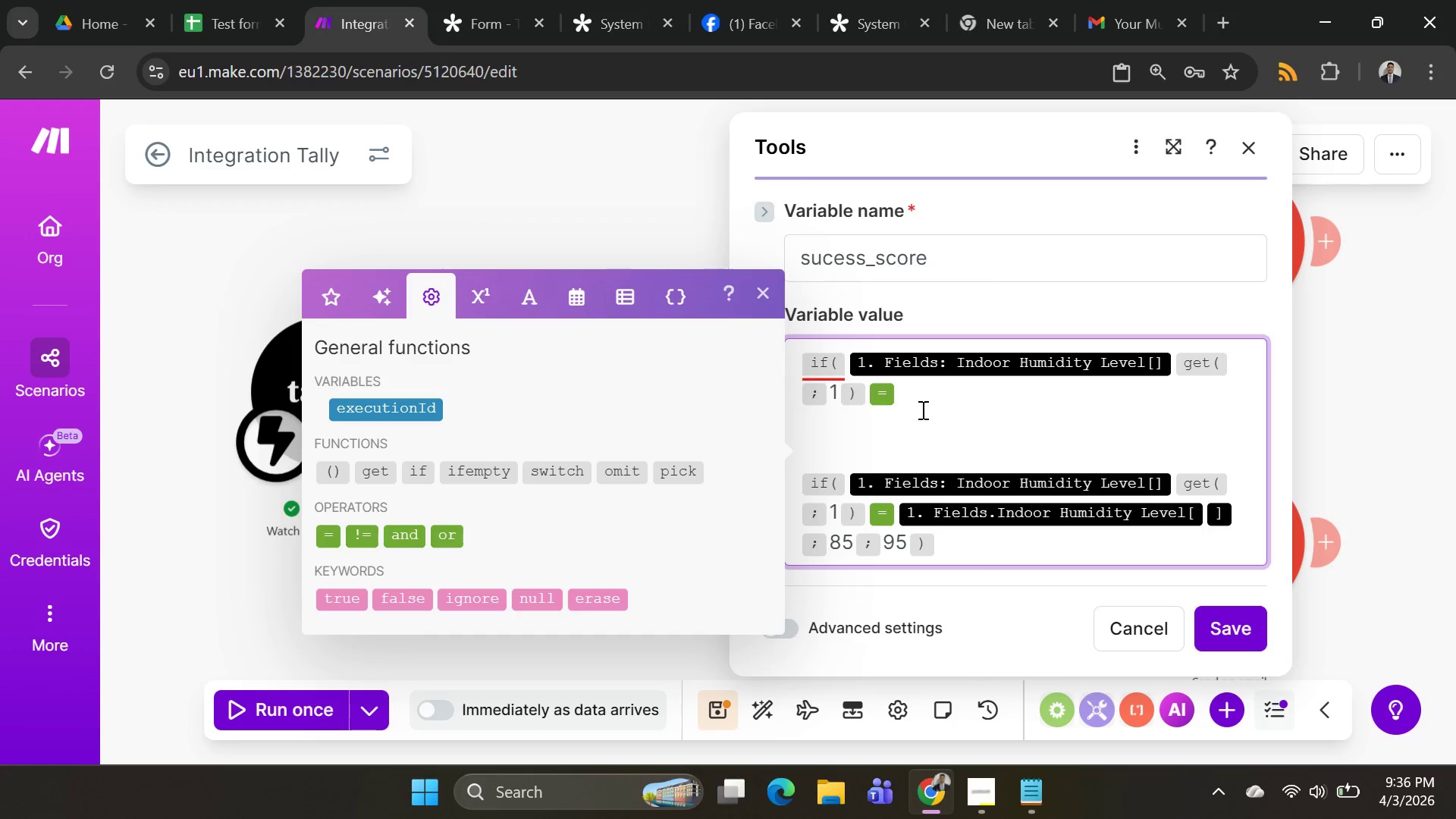 
left_click([320, 295])
 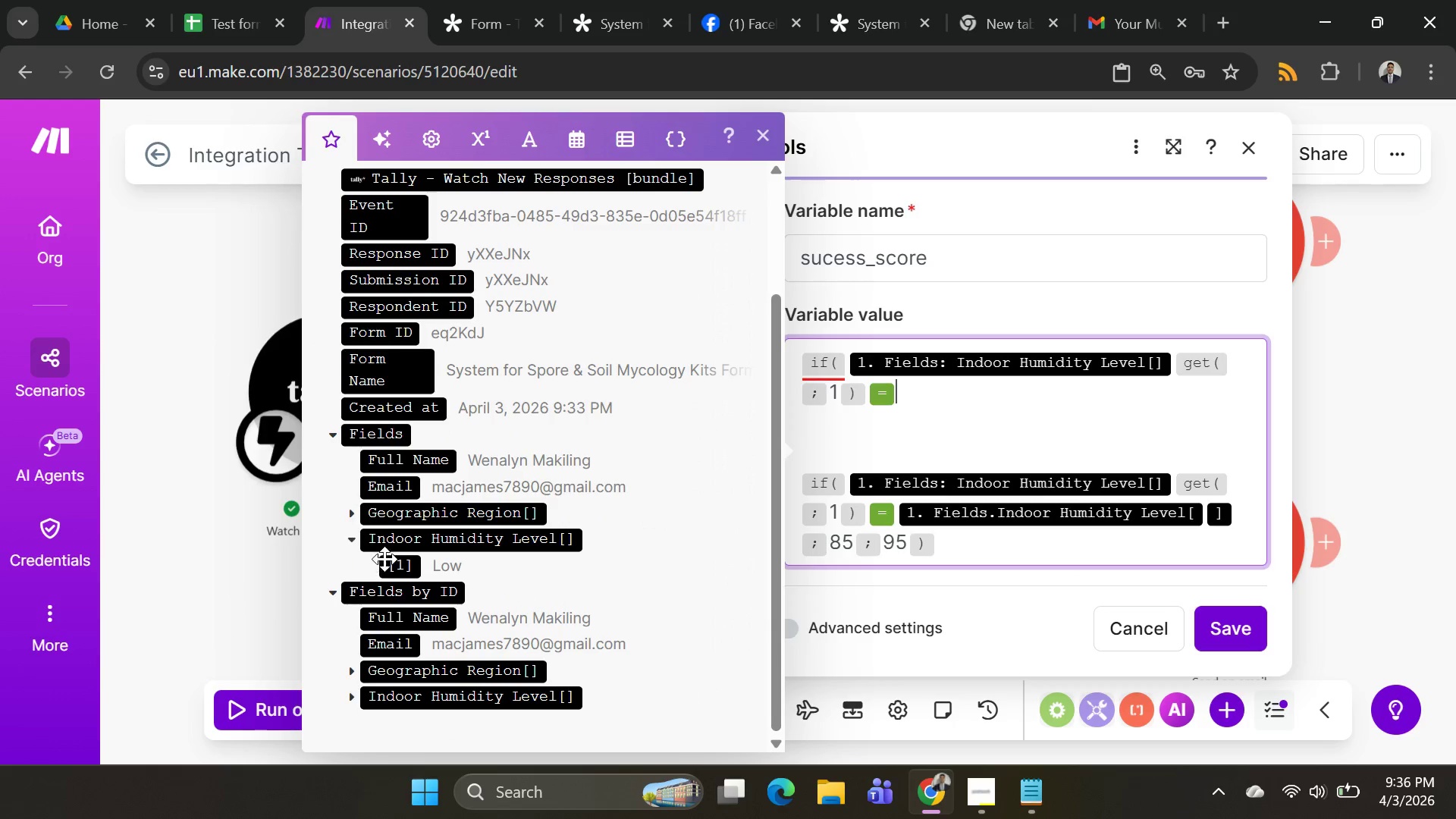 
left_click([392, 566])
 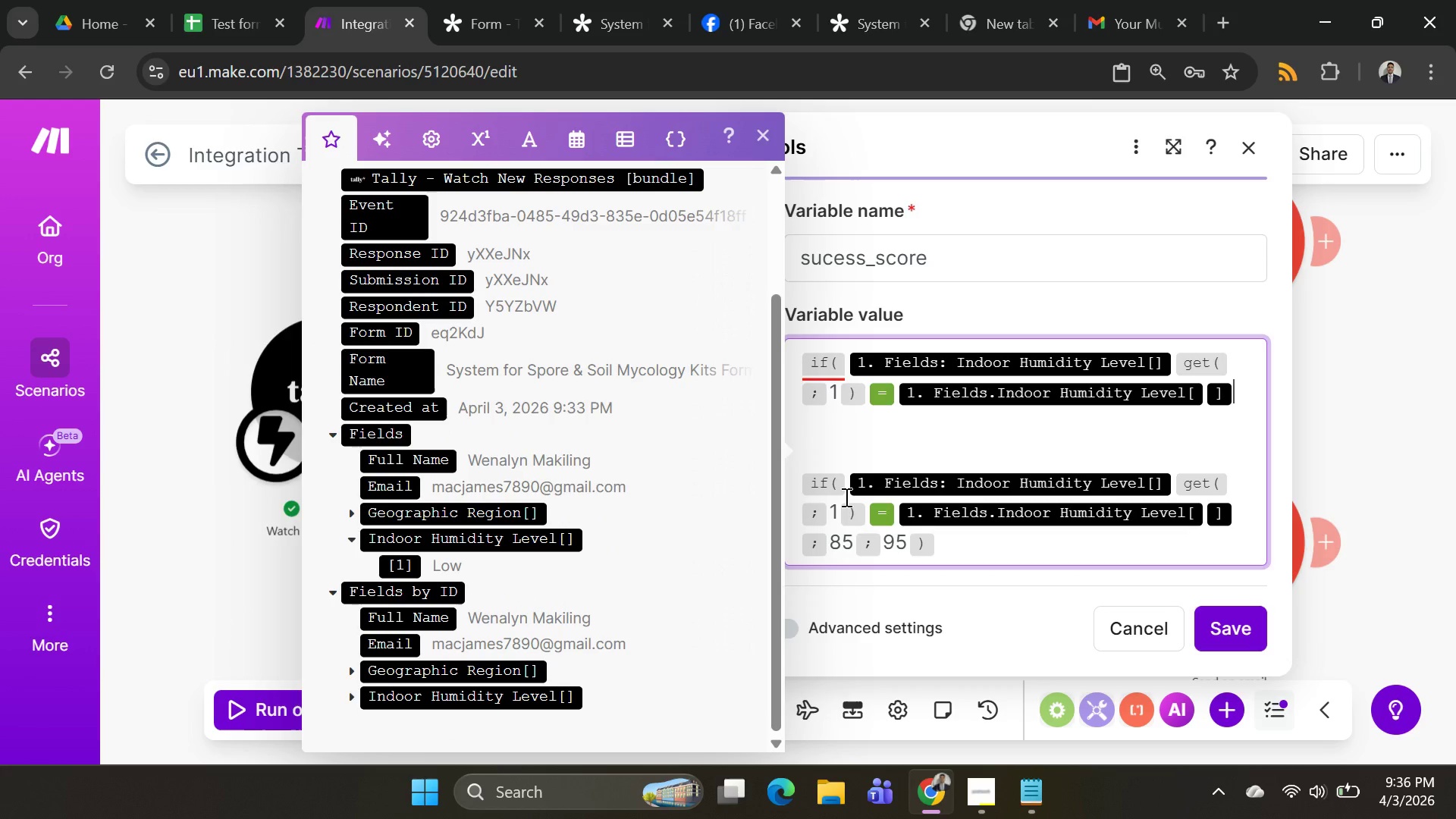 
mouse_move([872, 469])
 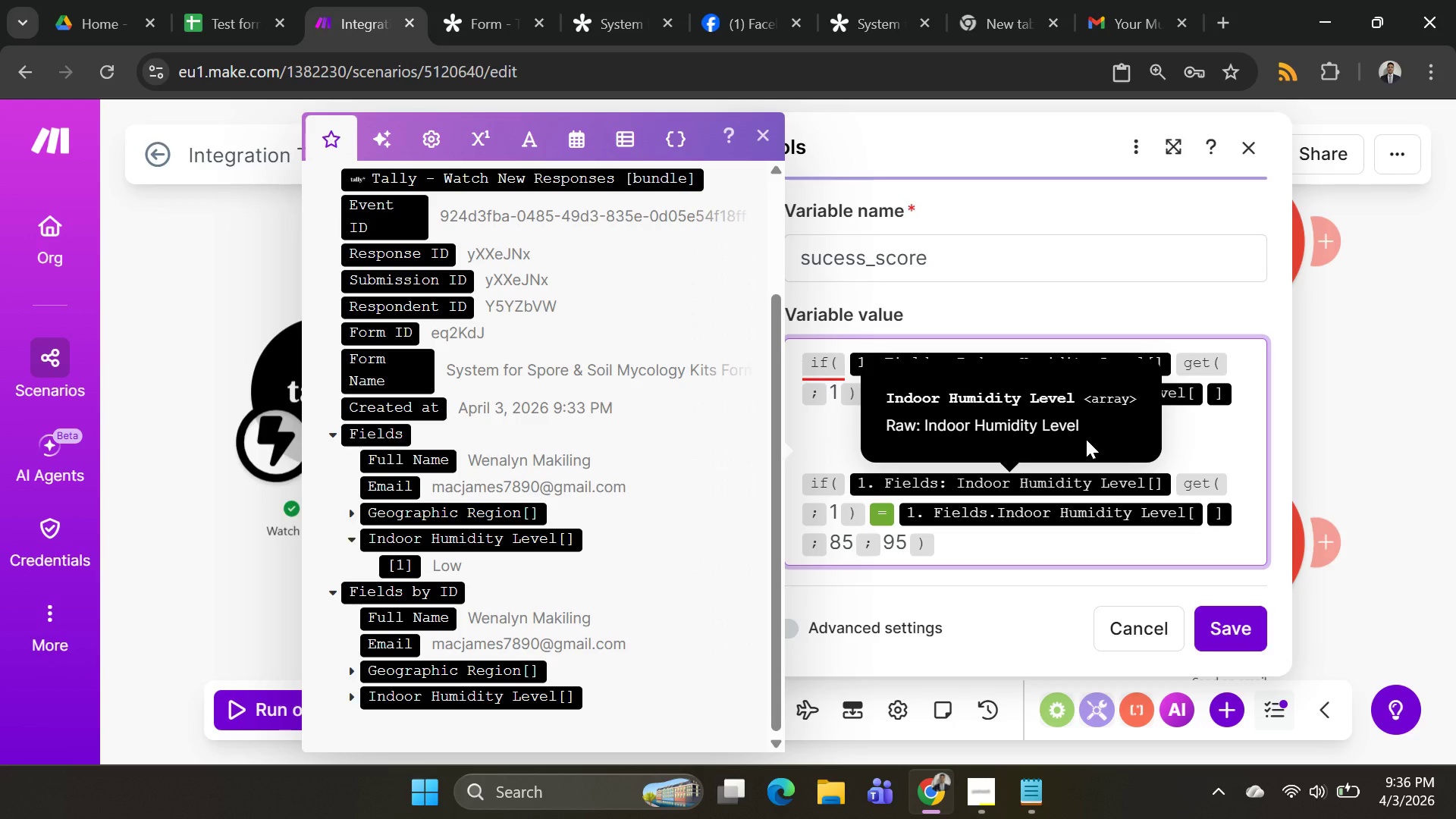 
key(Semicolon)
 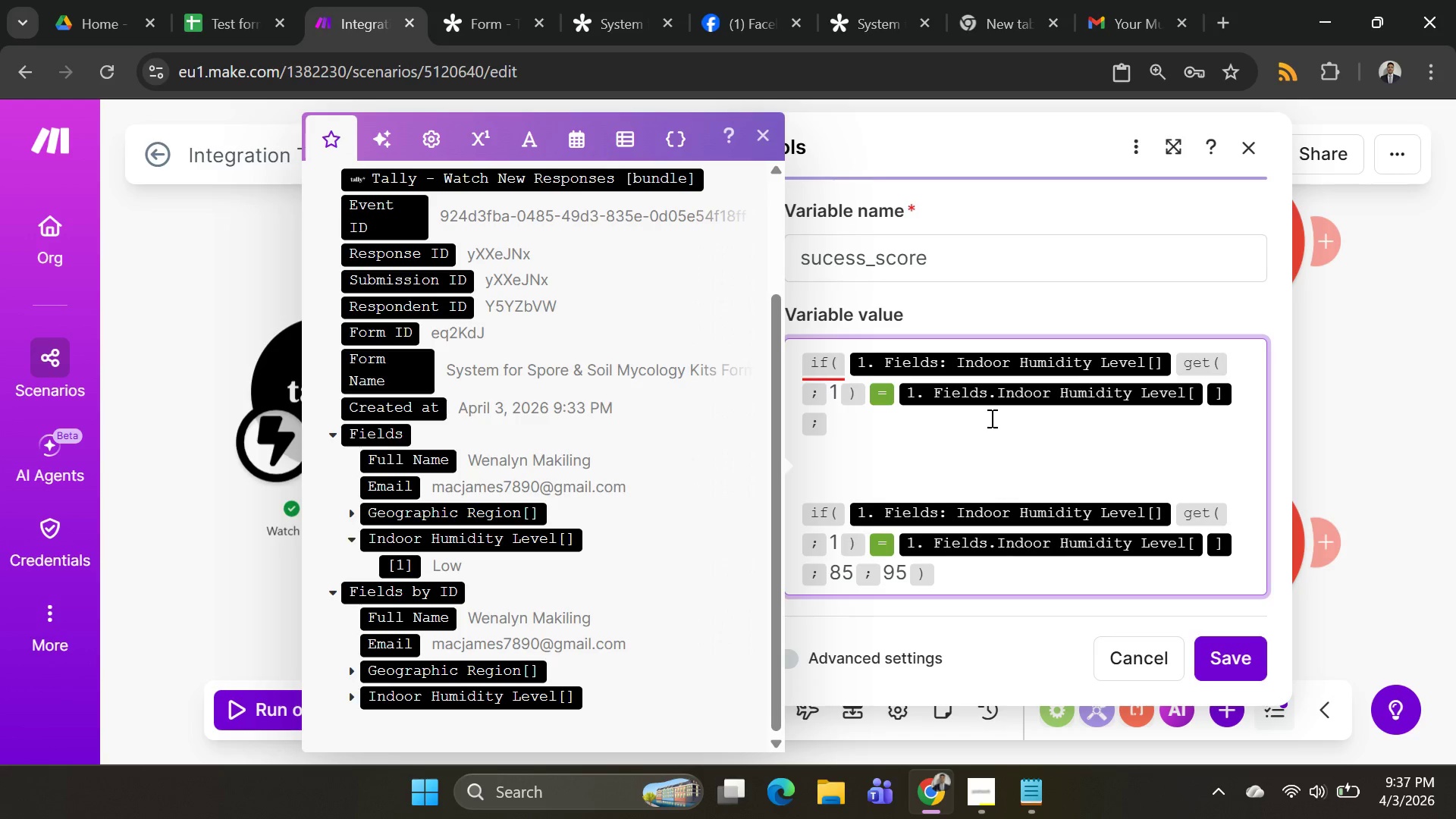 
wait(10.86)
 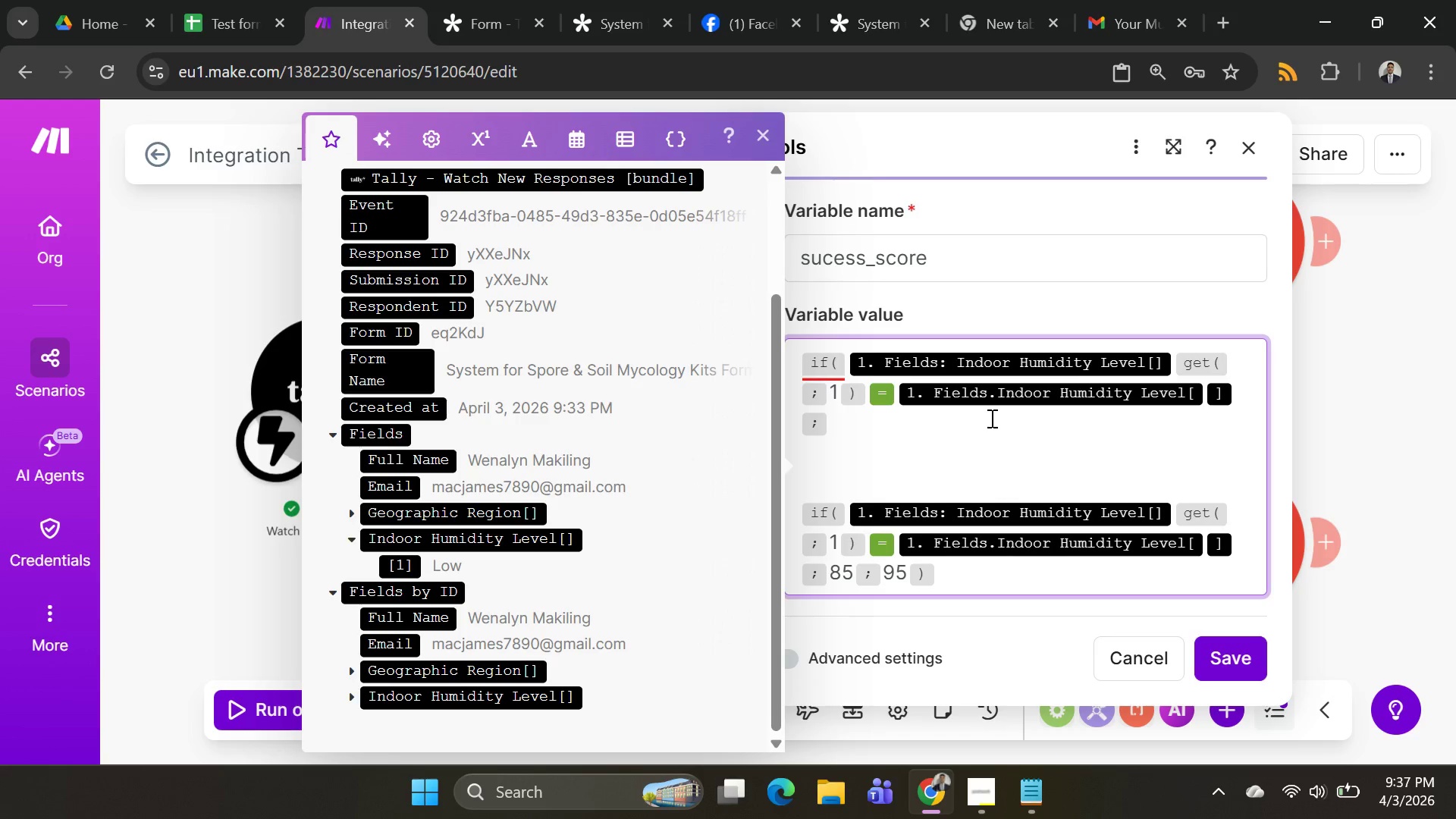 
type(65)
 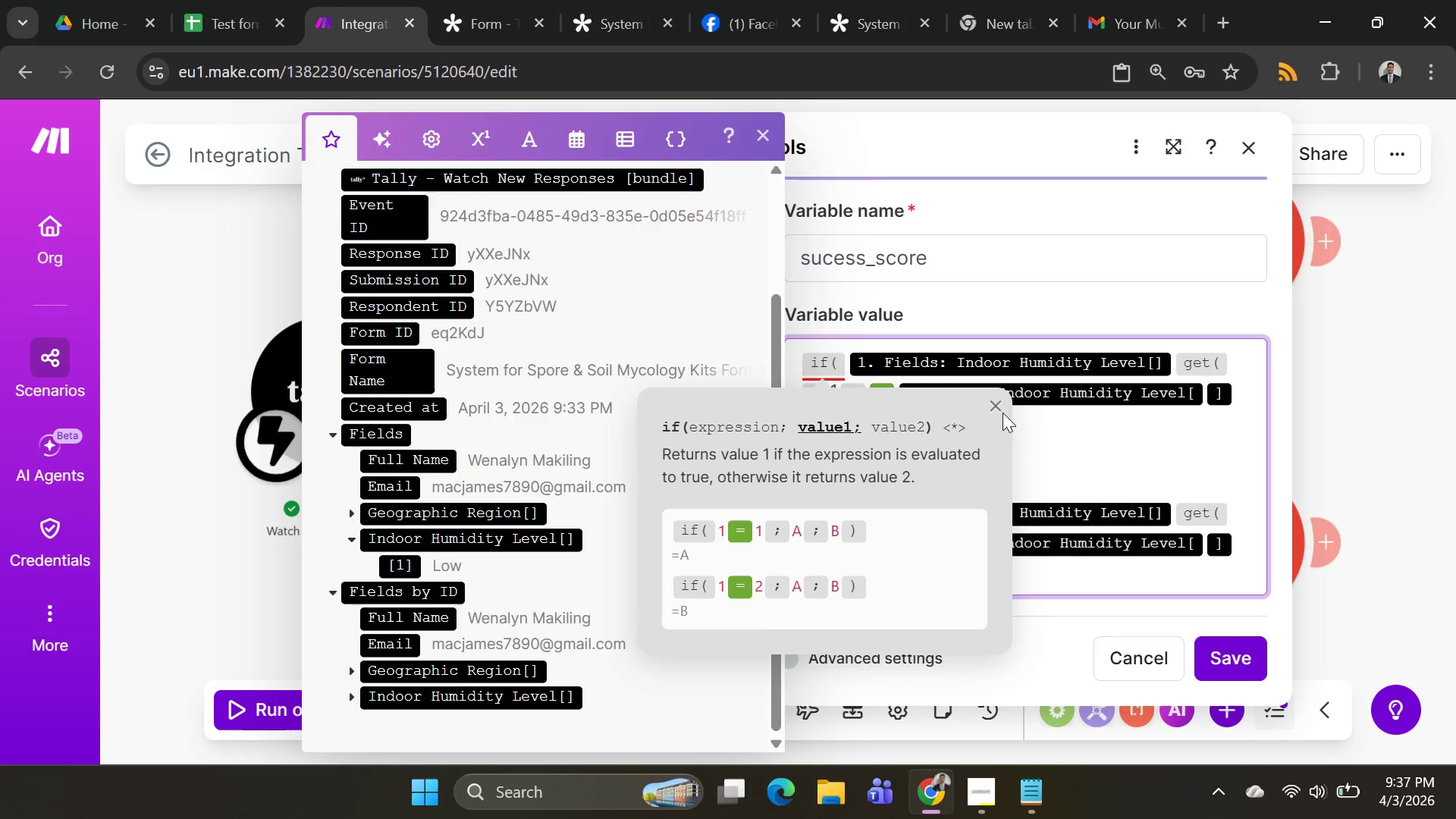 
left_click([999, 411])
 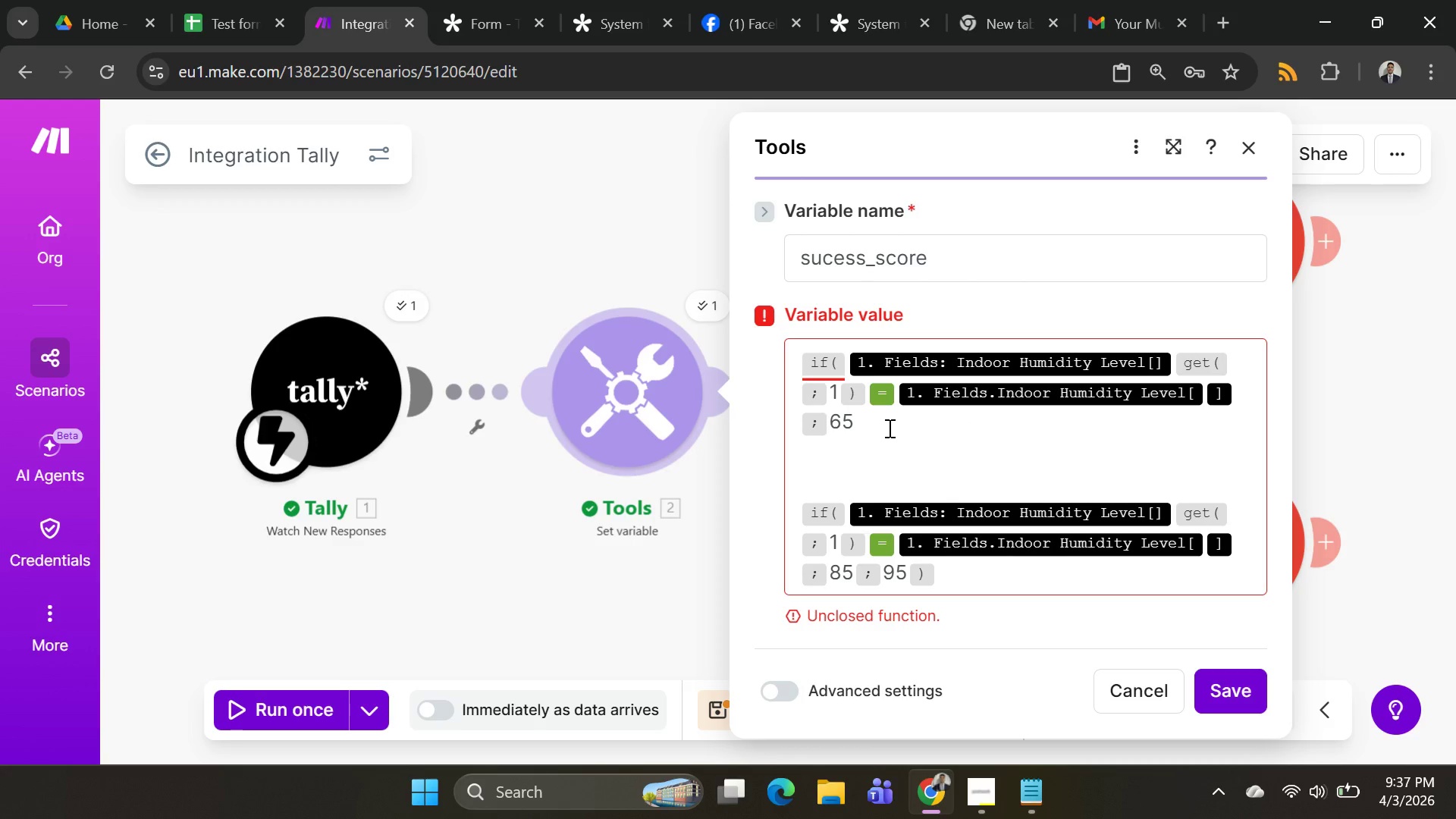 
left_click([888, 428])
 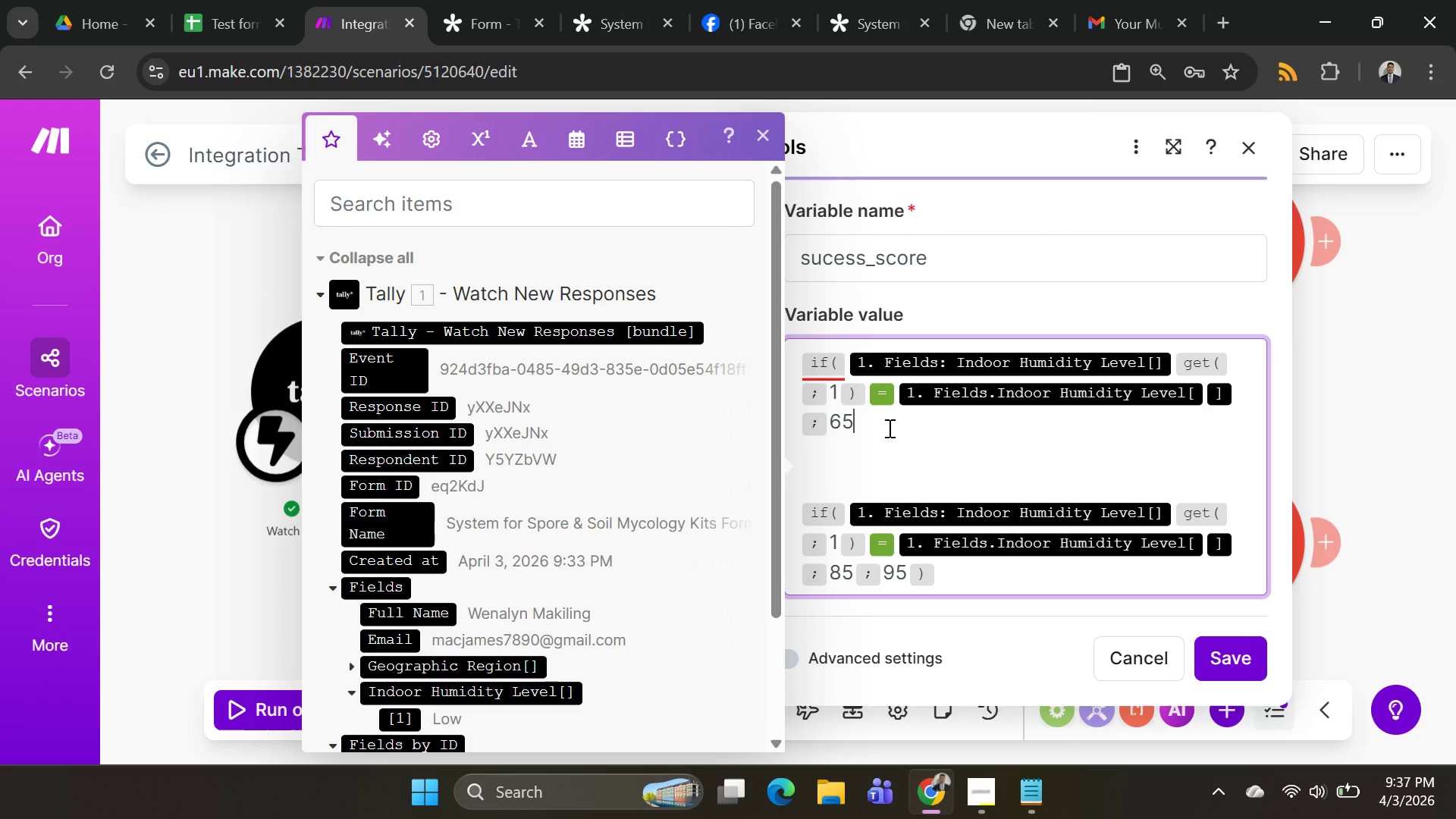 
key(0)
 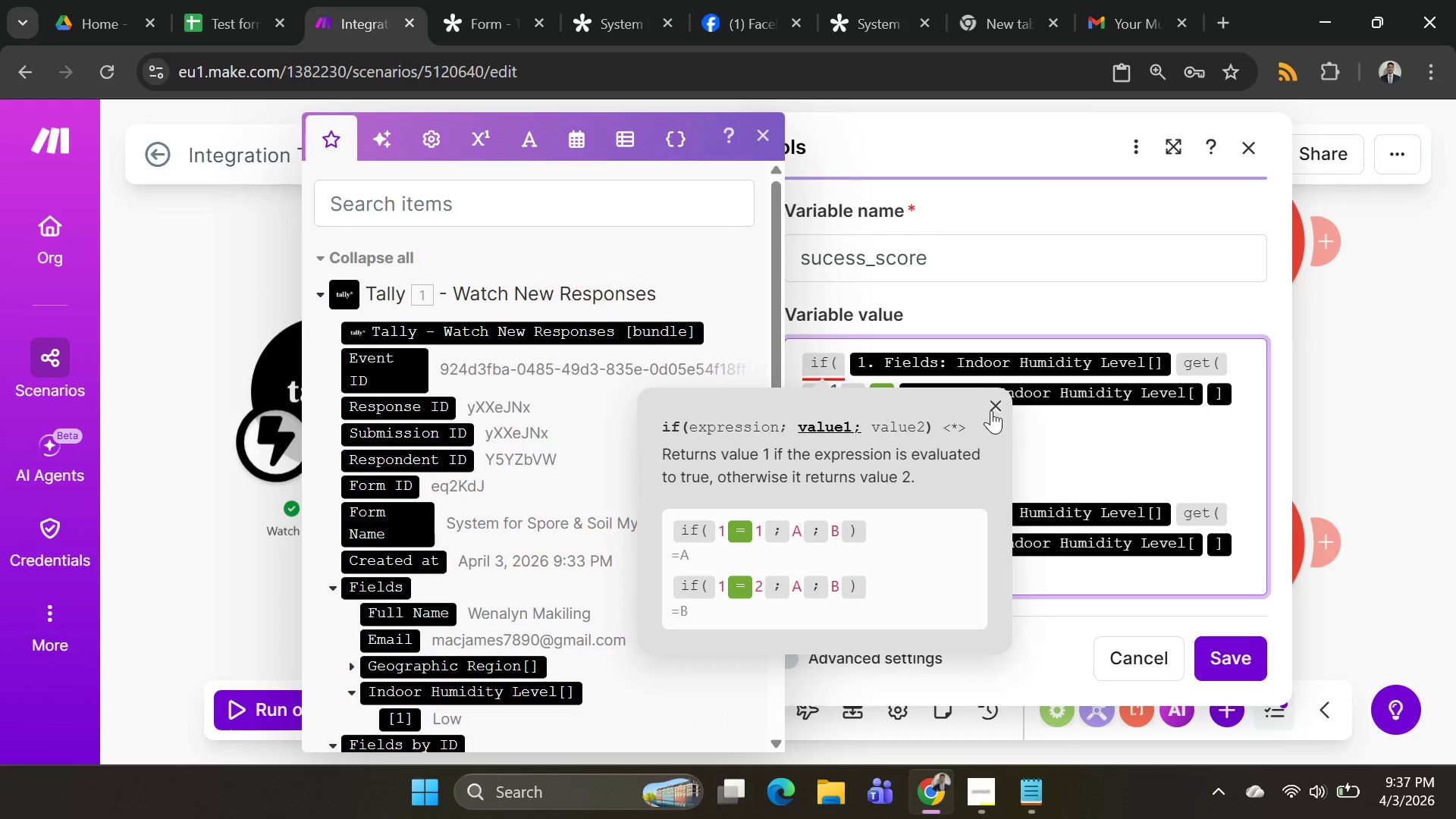 
left_click([991, 410])
 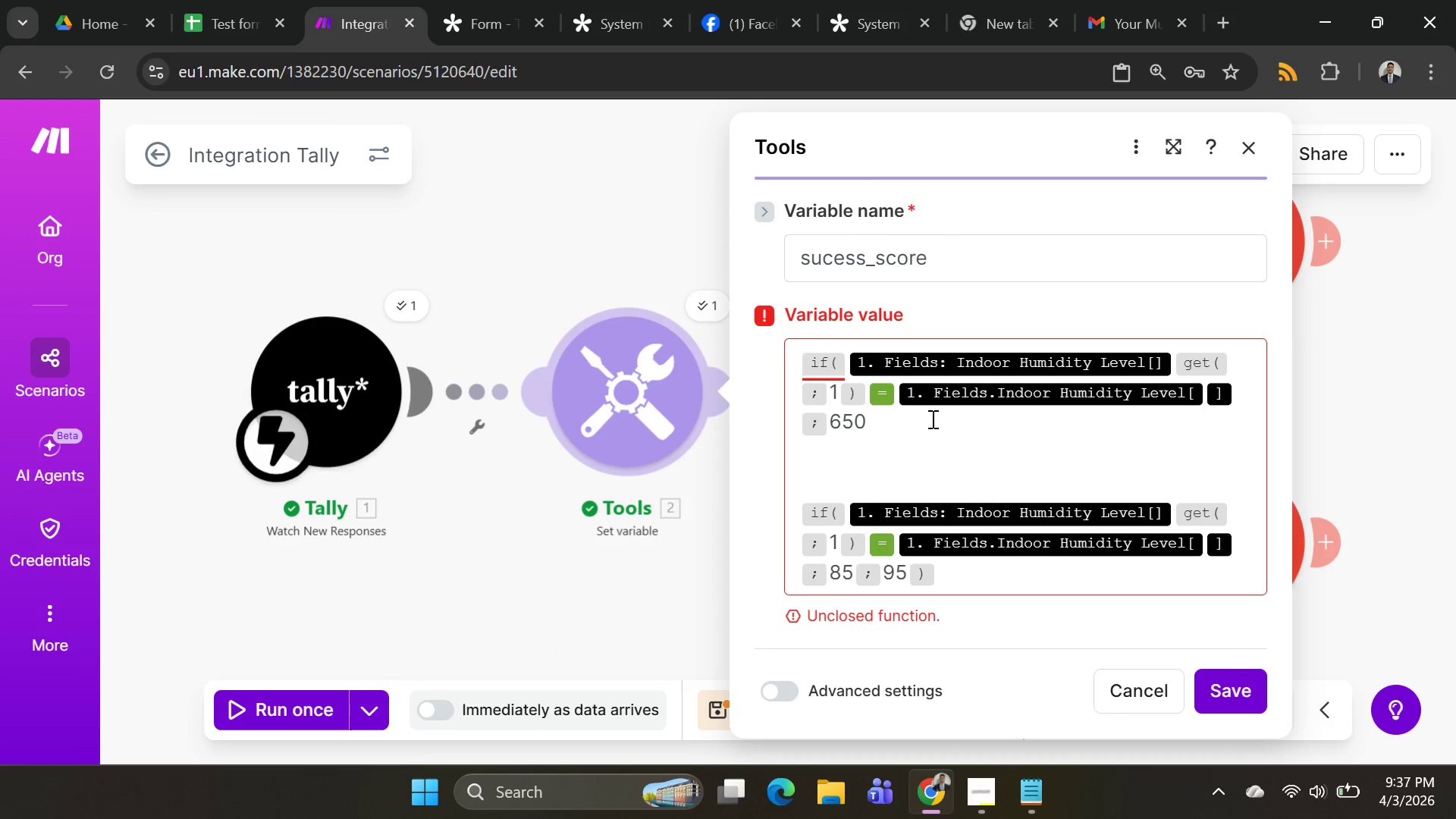 
left_click([929, 419])
 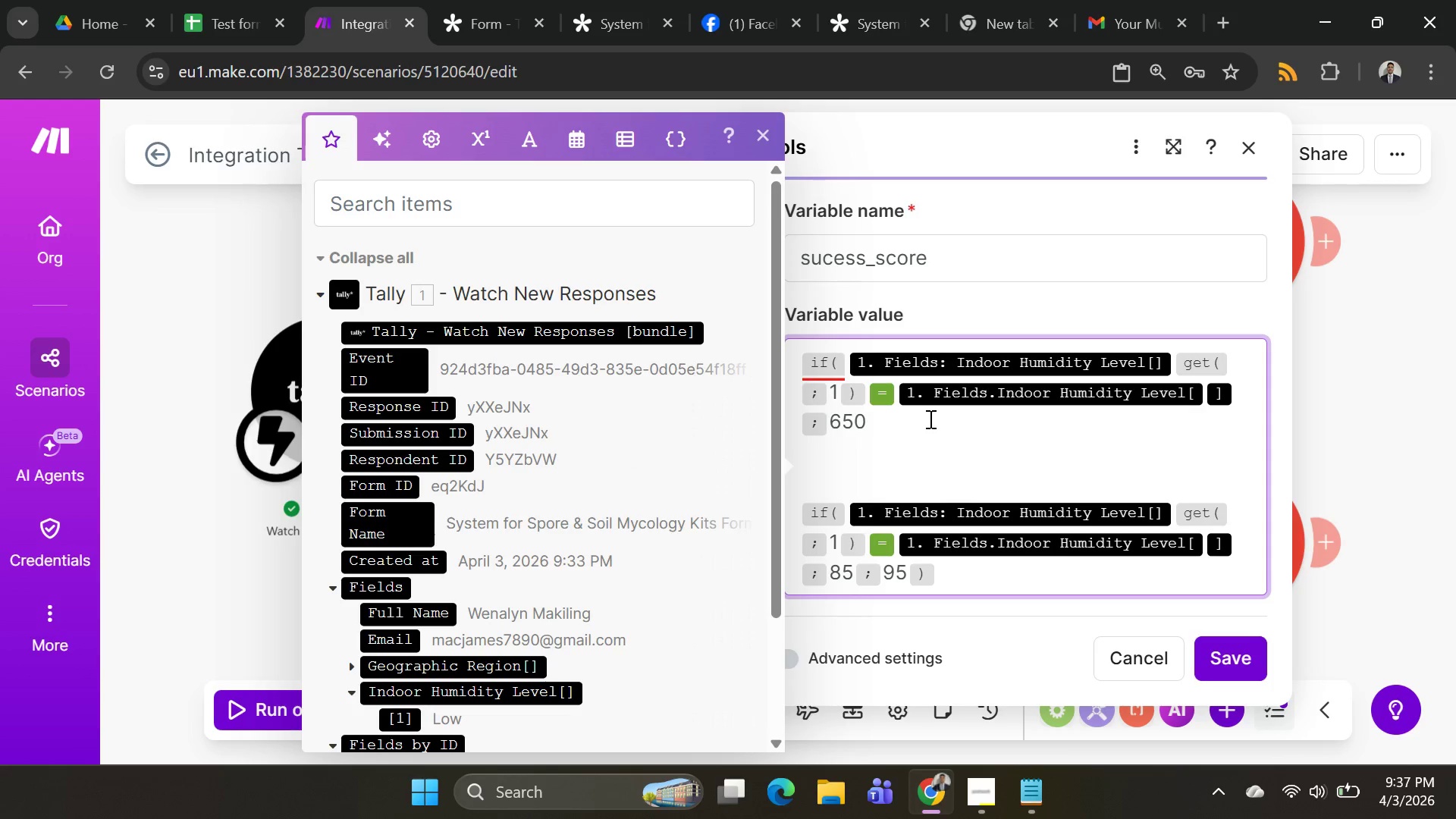 
key(Backspace)
 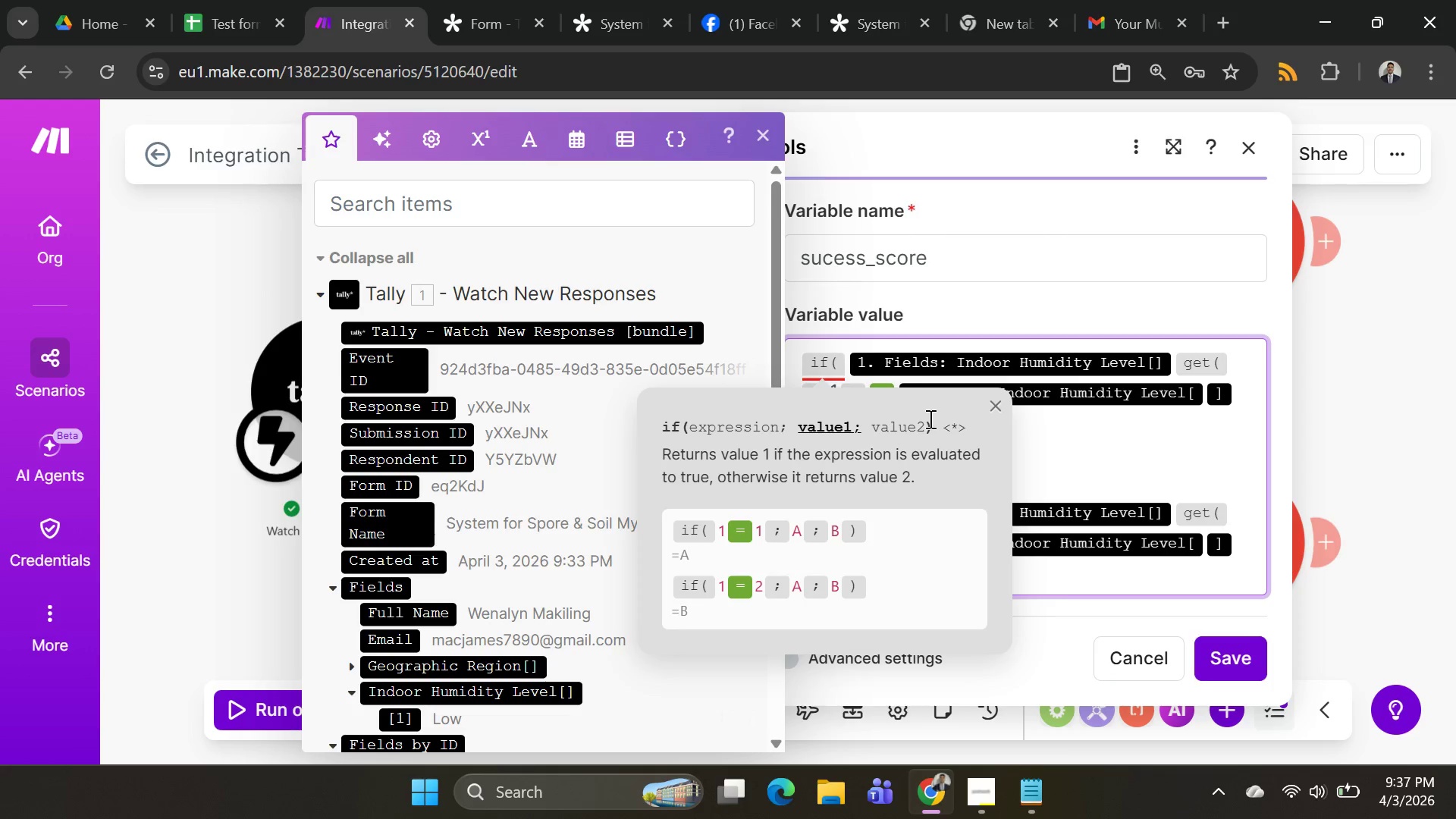 
key(Shift+0)
 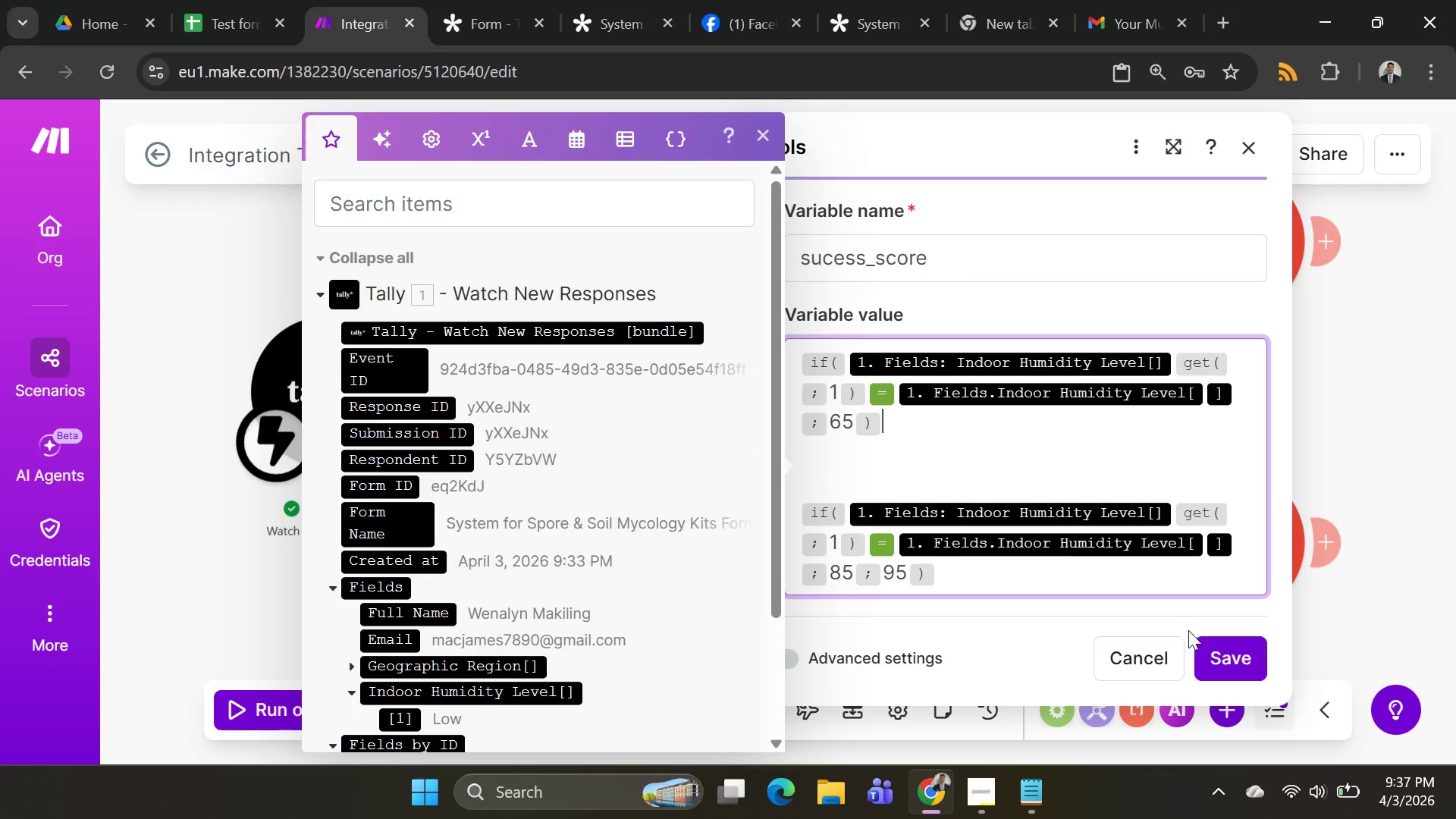 
left_click([1207, 648])
 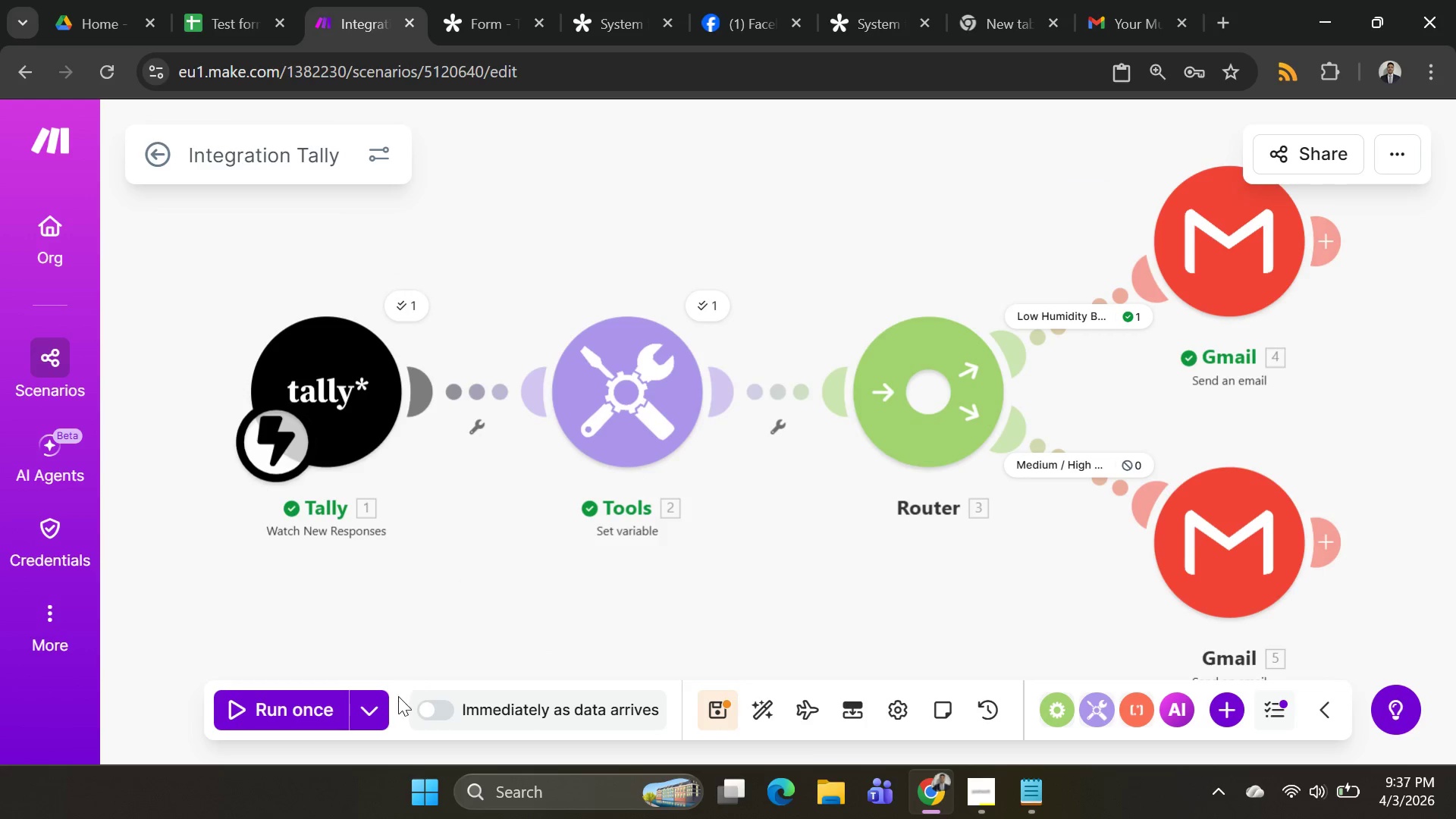 
left_click([388, 703])
 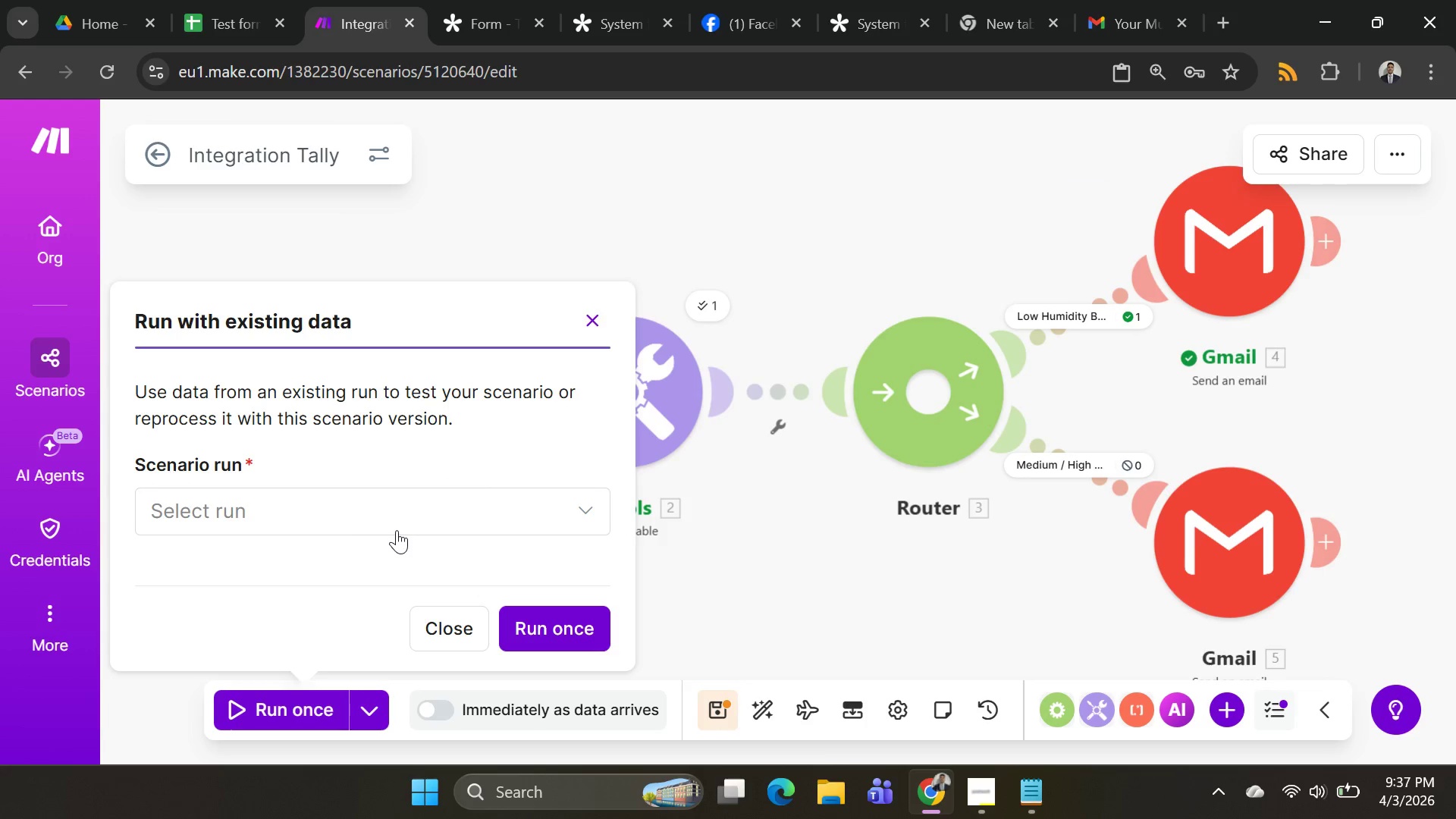 
left_click([397, 529])
 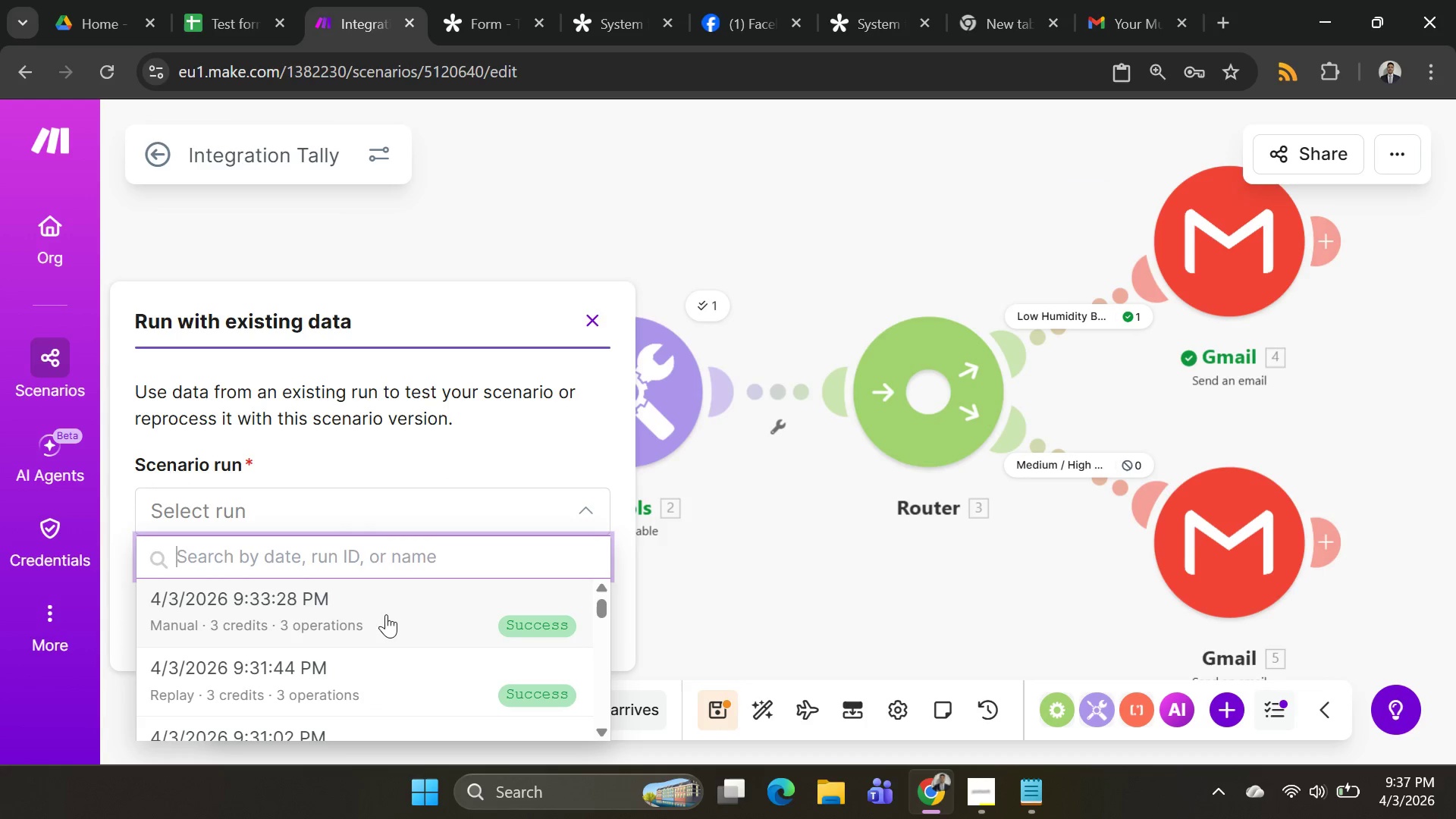 
left_click([386, 614])
 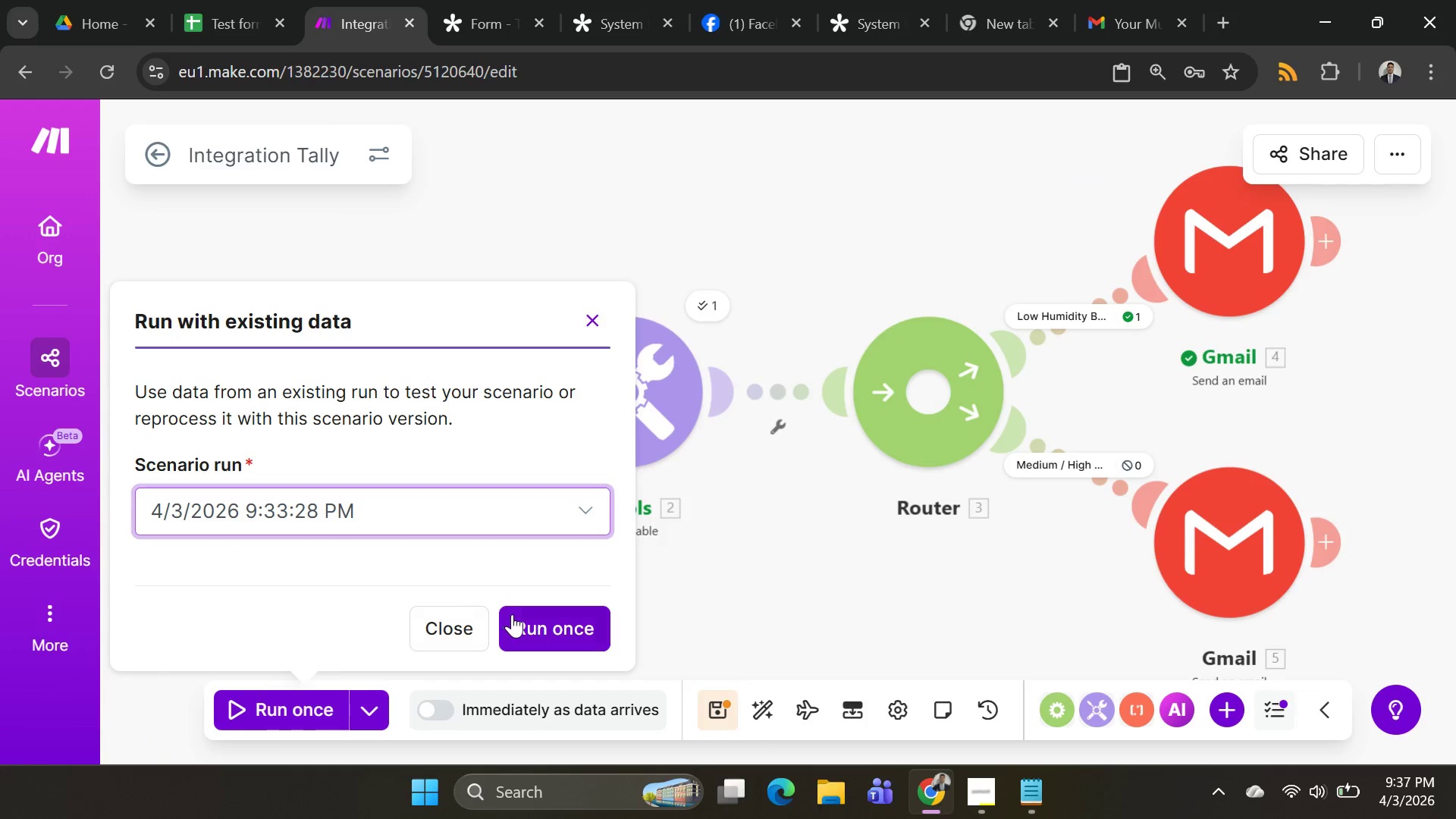 
left_click([513, 616])
 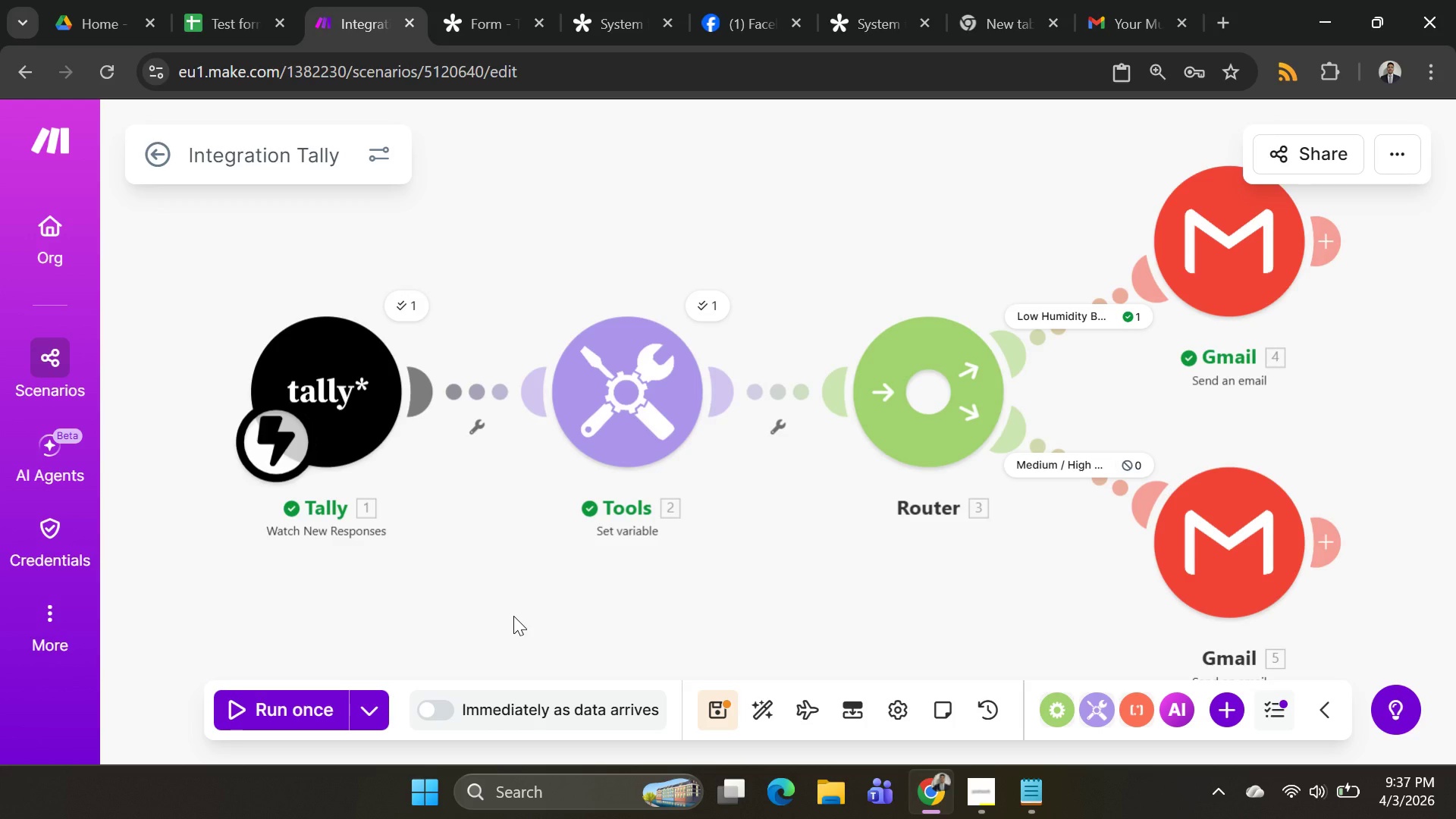 
wait(17.92)
 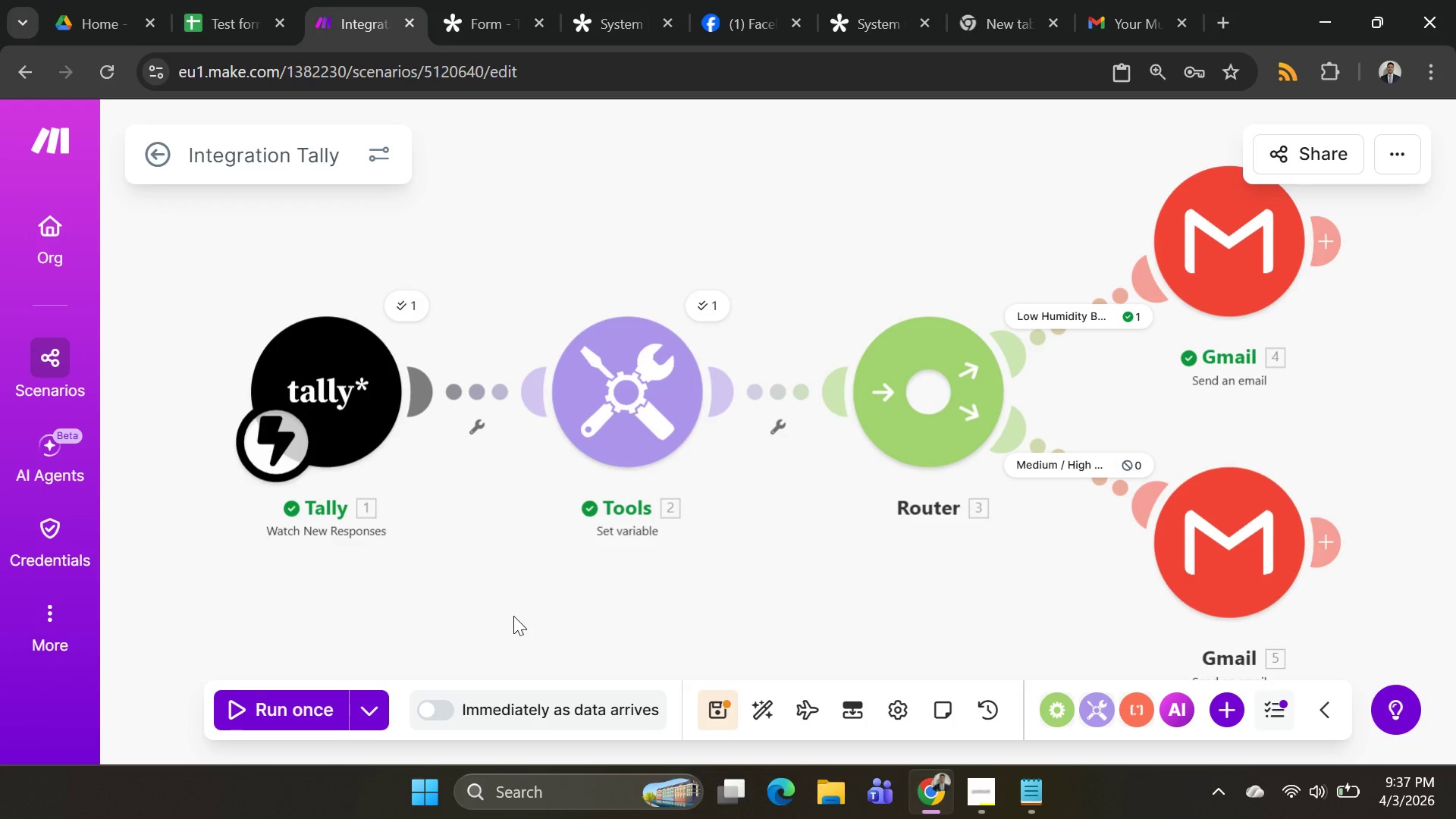 
left_click([679, 382])
 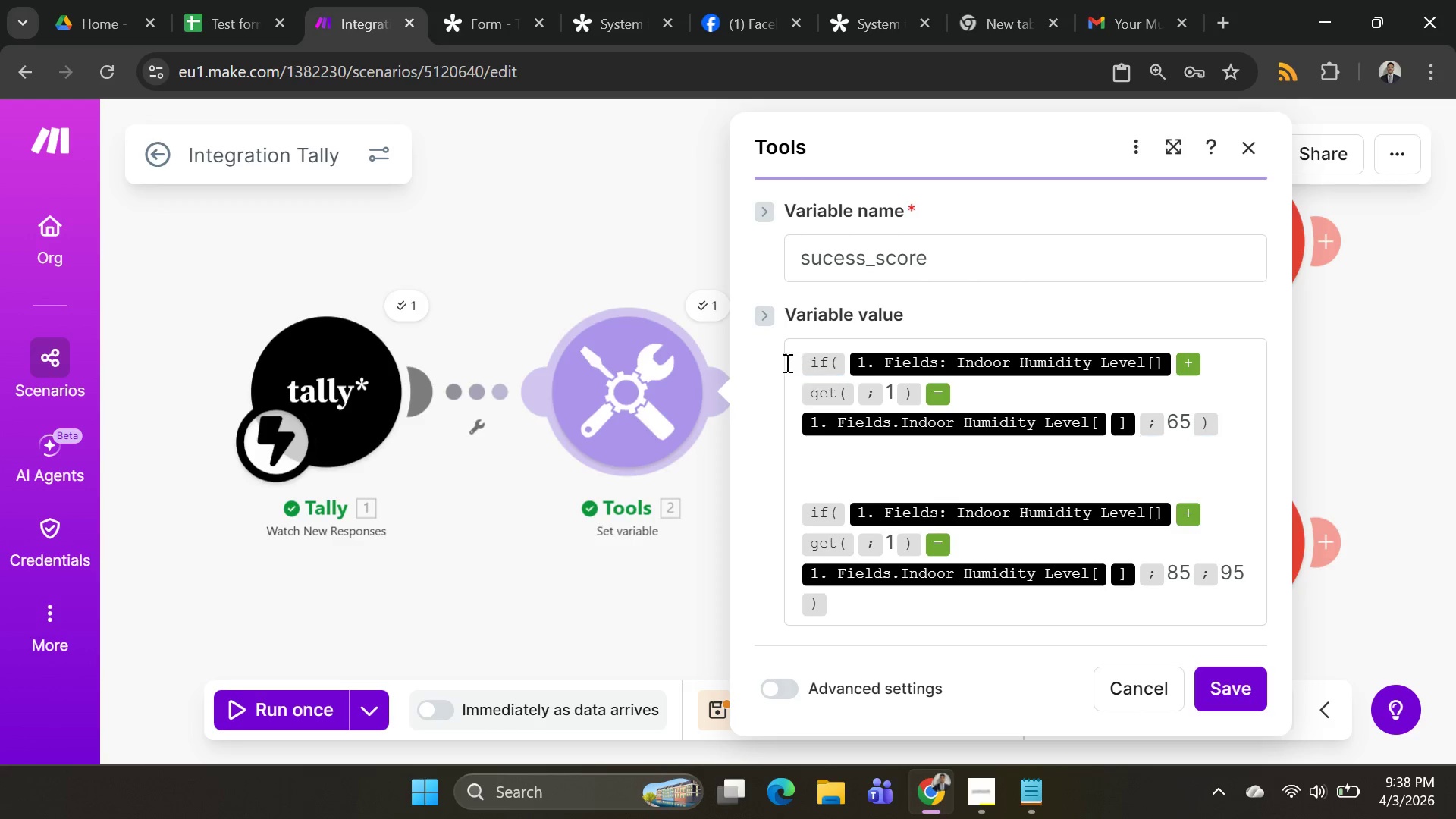 
wait(33.31)
 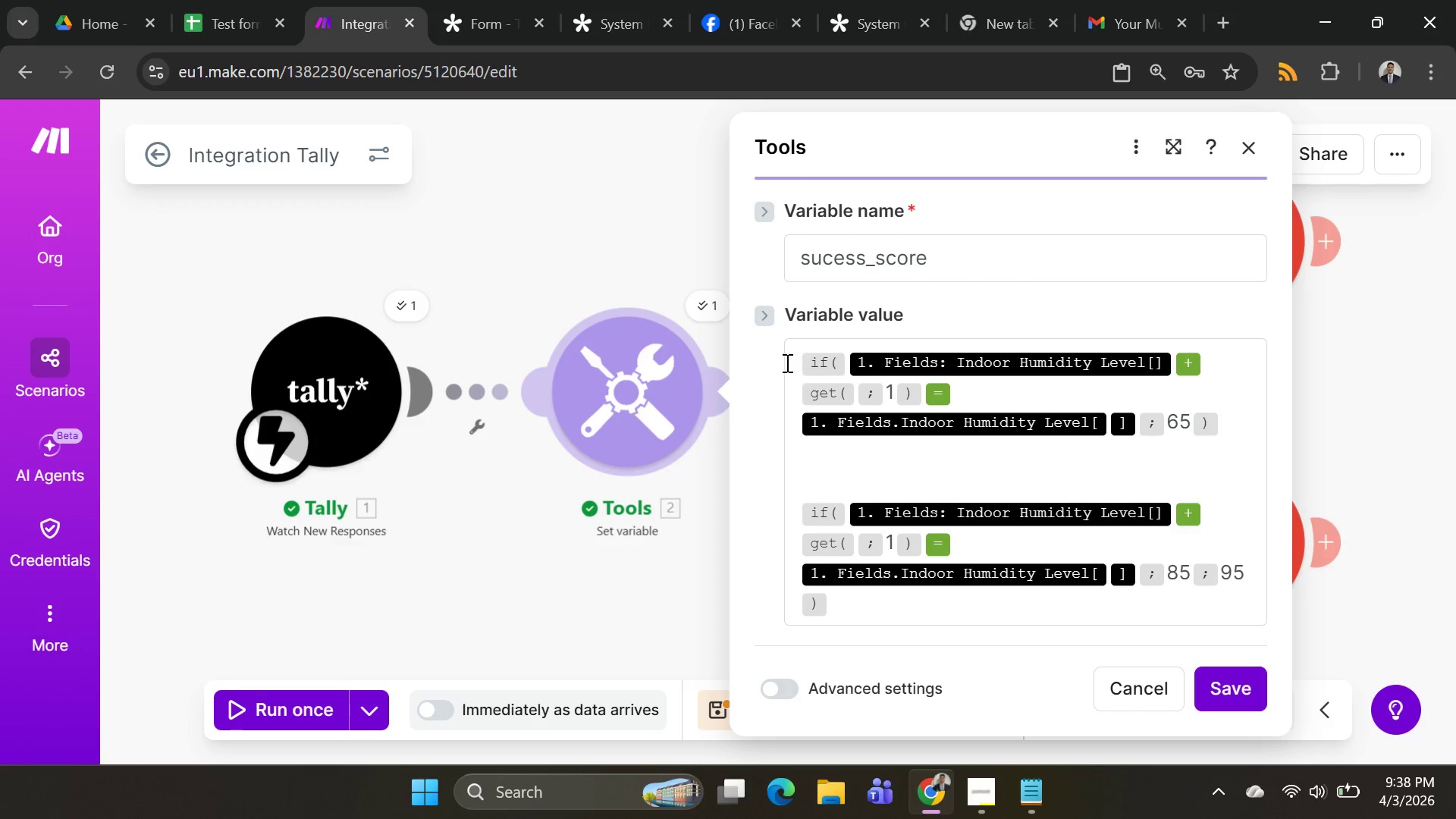 
left_click([1242, 391])
 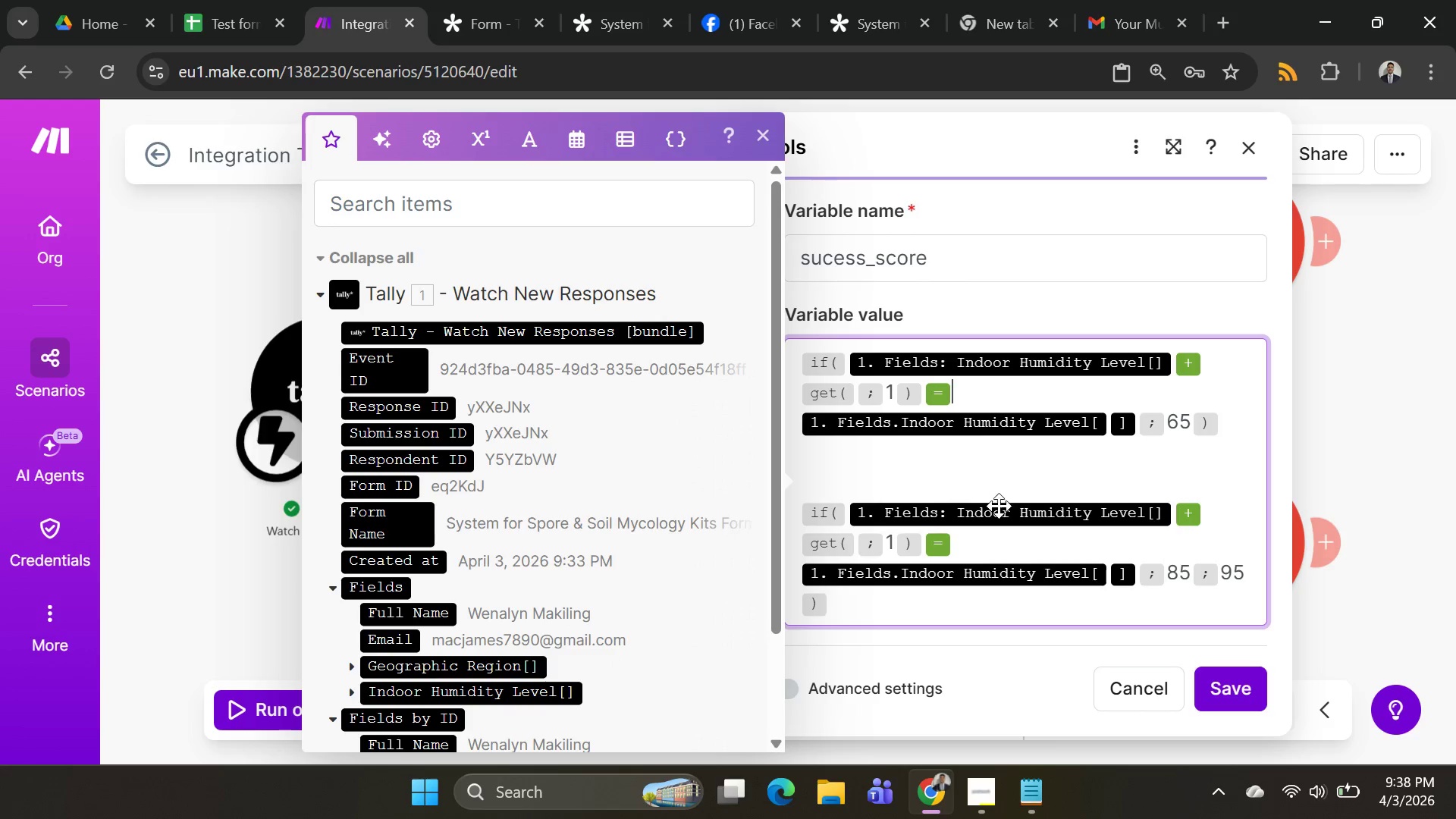 
left_click([1201, 688])
 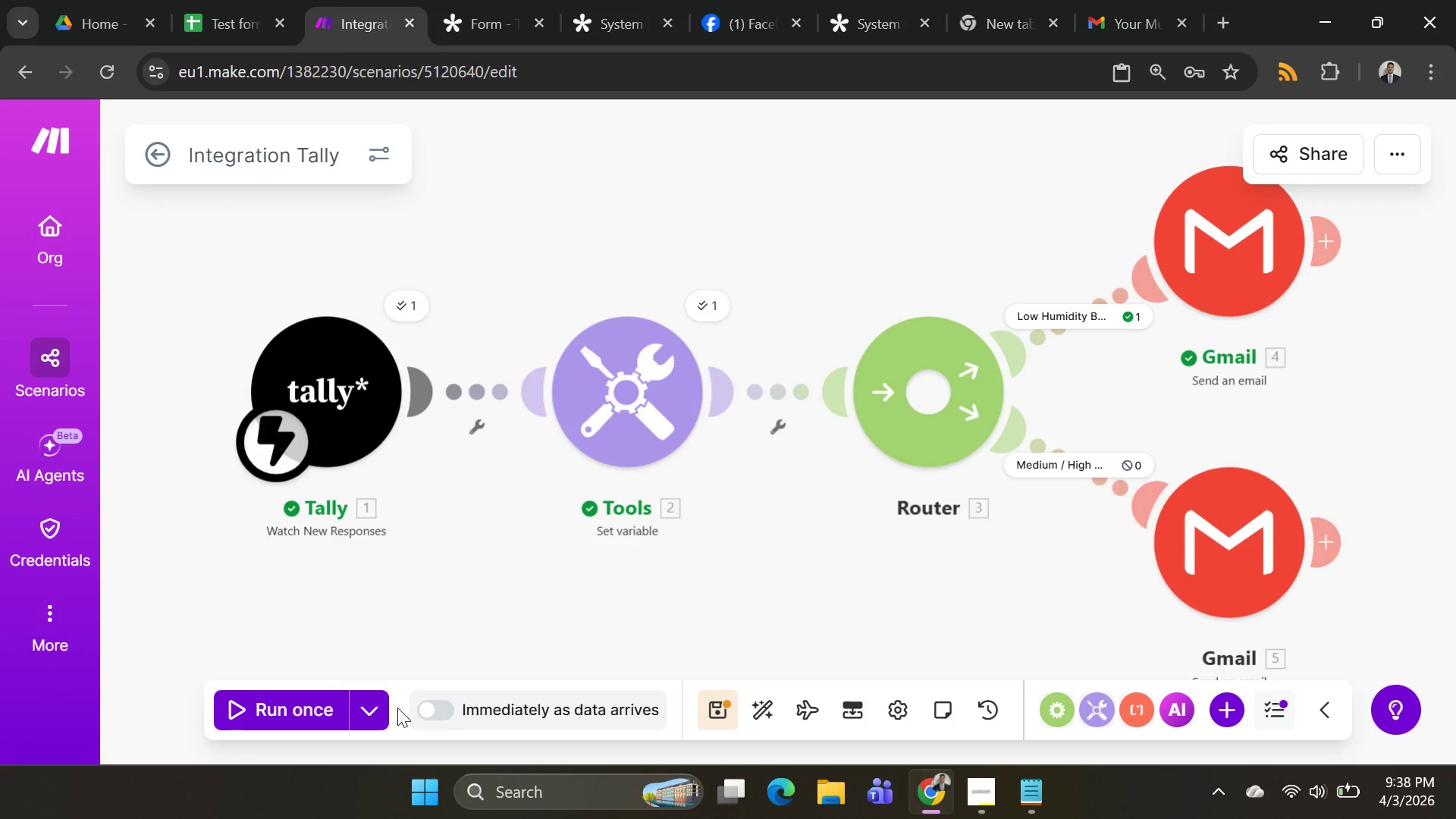 
left_click([372, 708])
 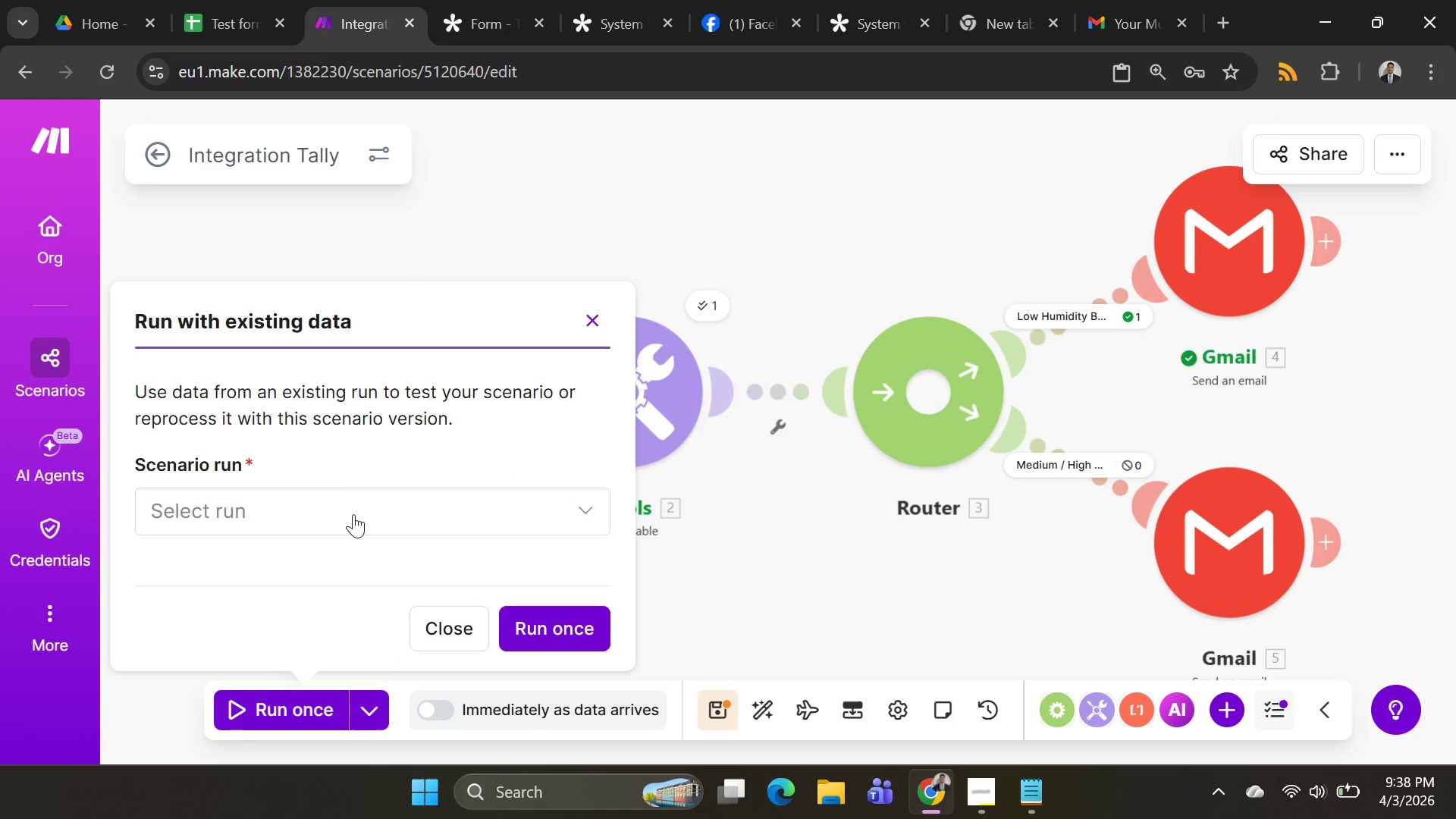 
left_click([353, 514])
 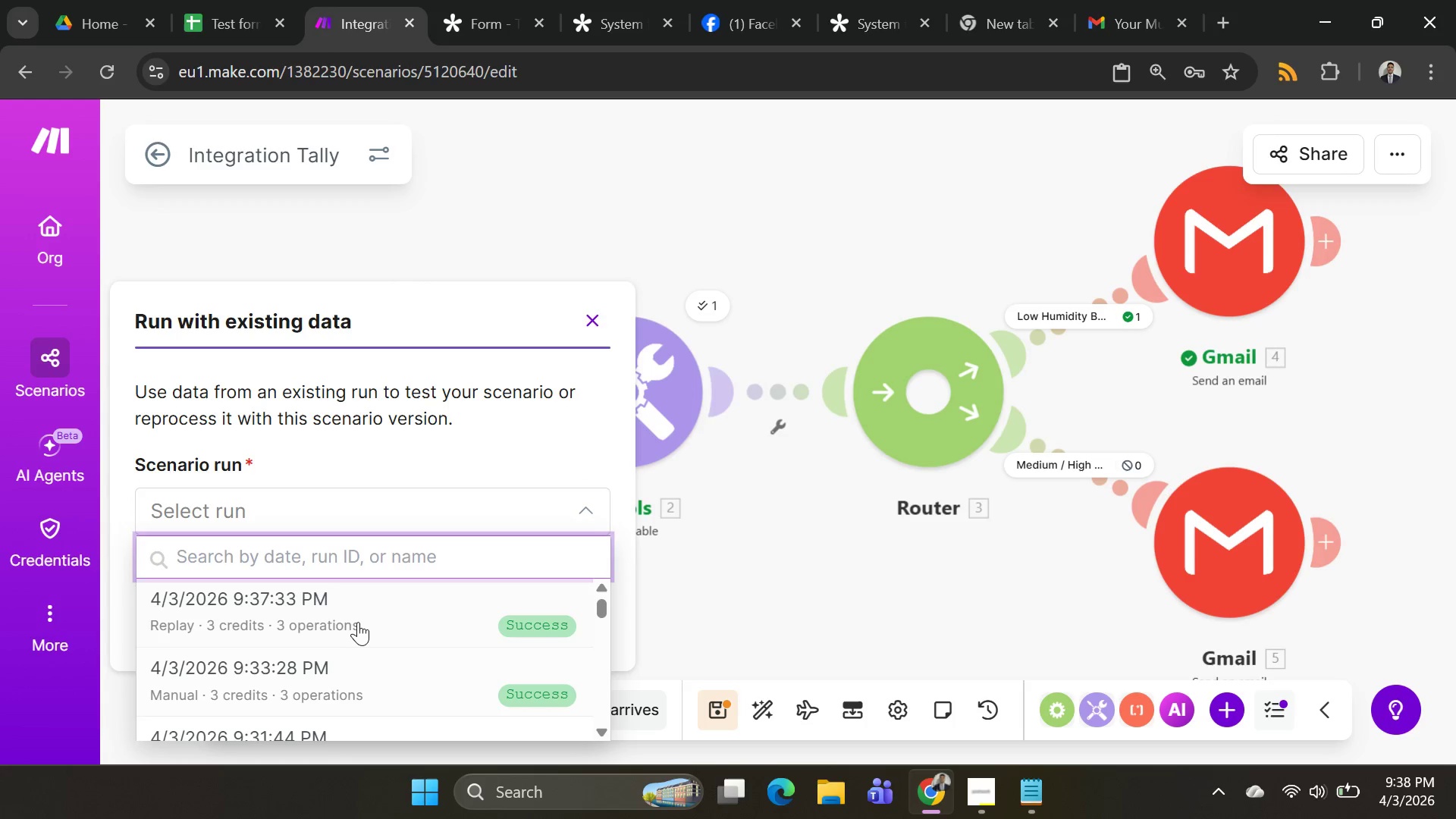 
left_click([361, 617])
 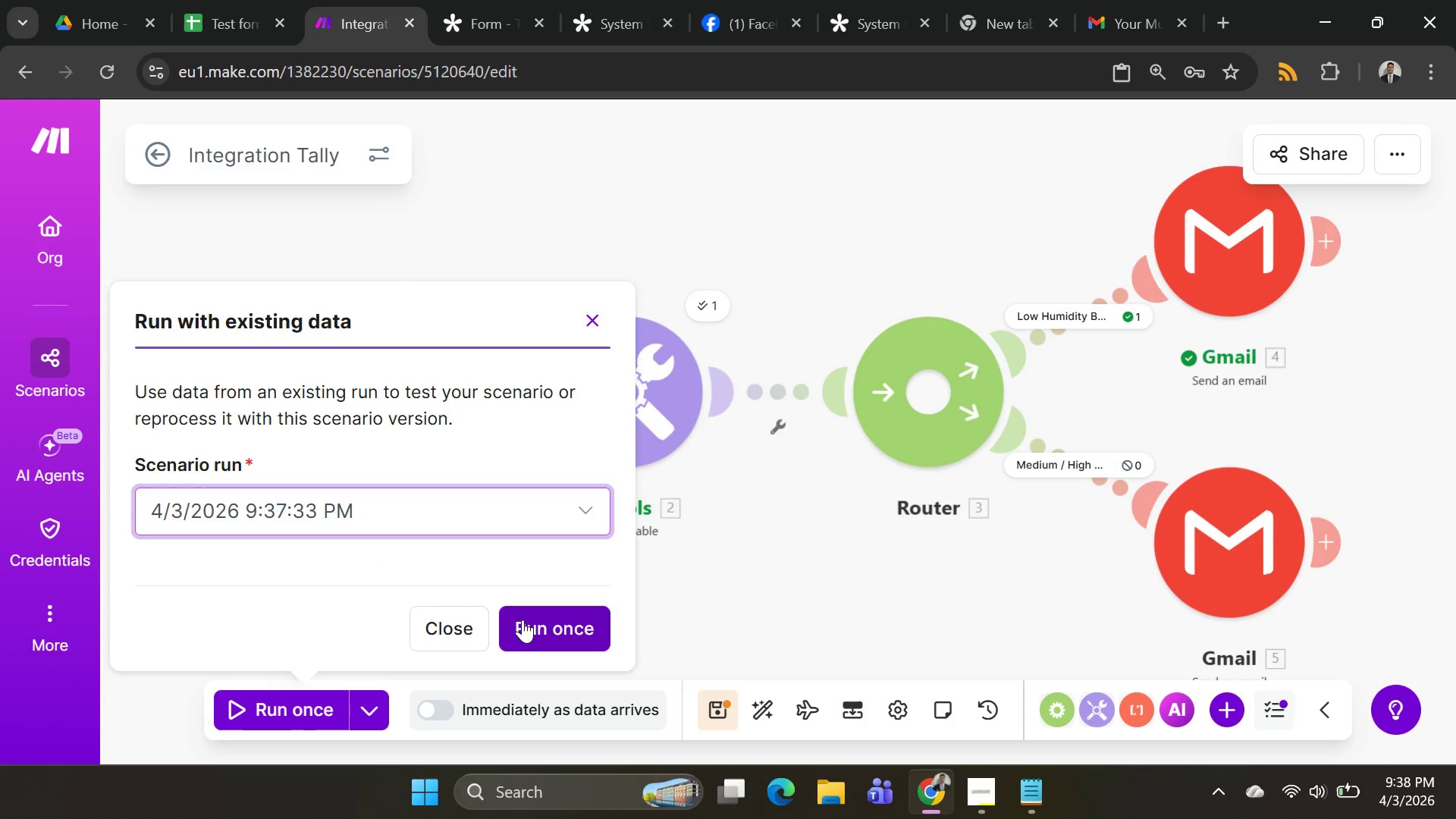 
left_click([522, 620])
 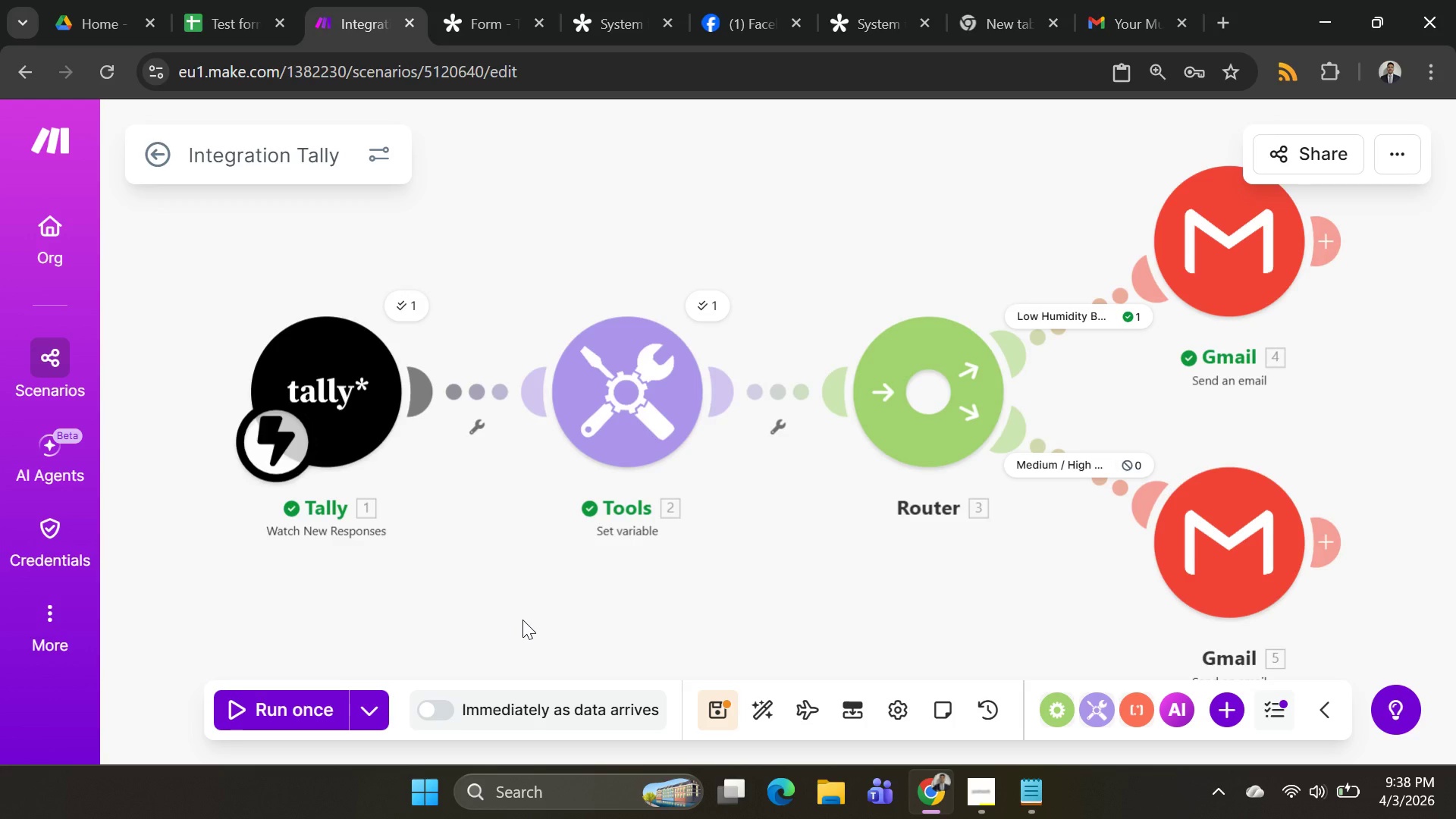 
wait(12.67)
 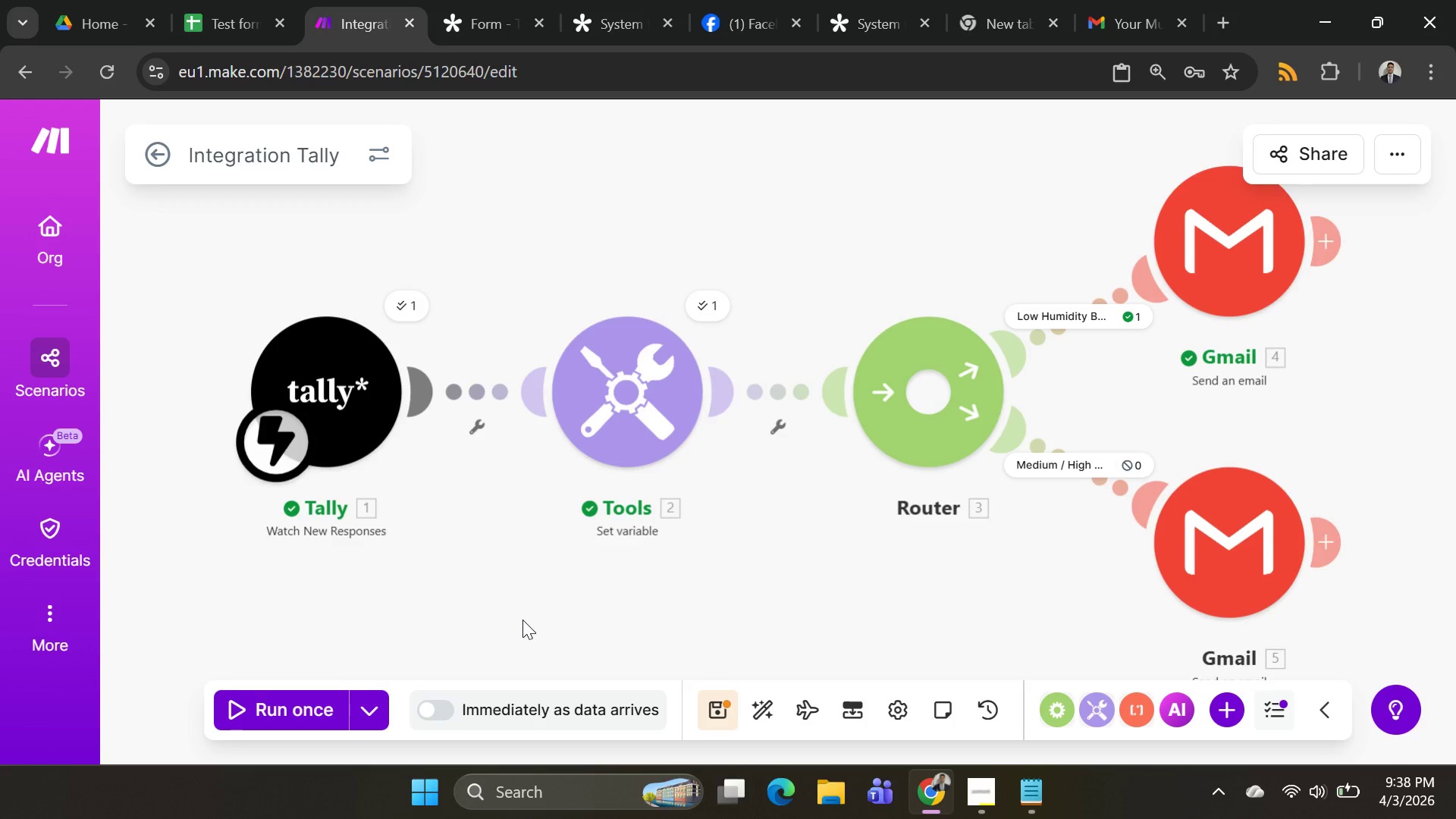 
left_click([680, 389])
 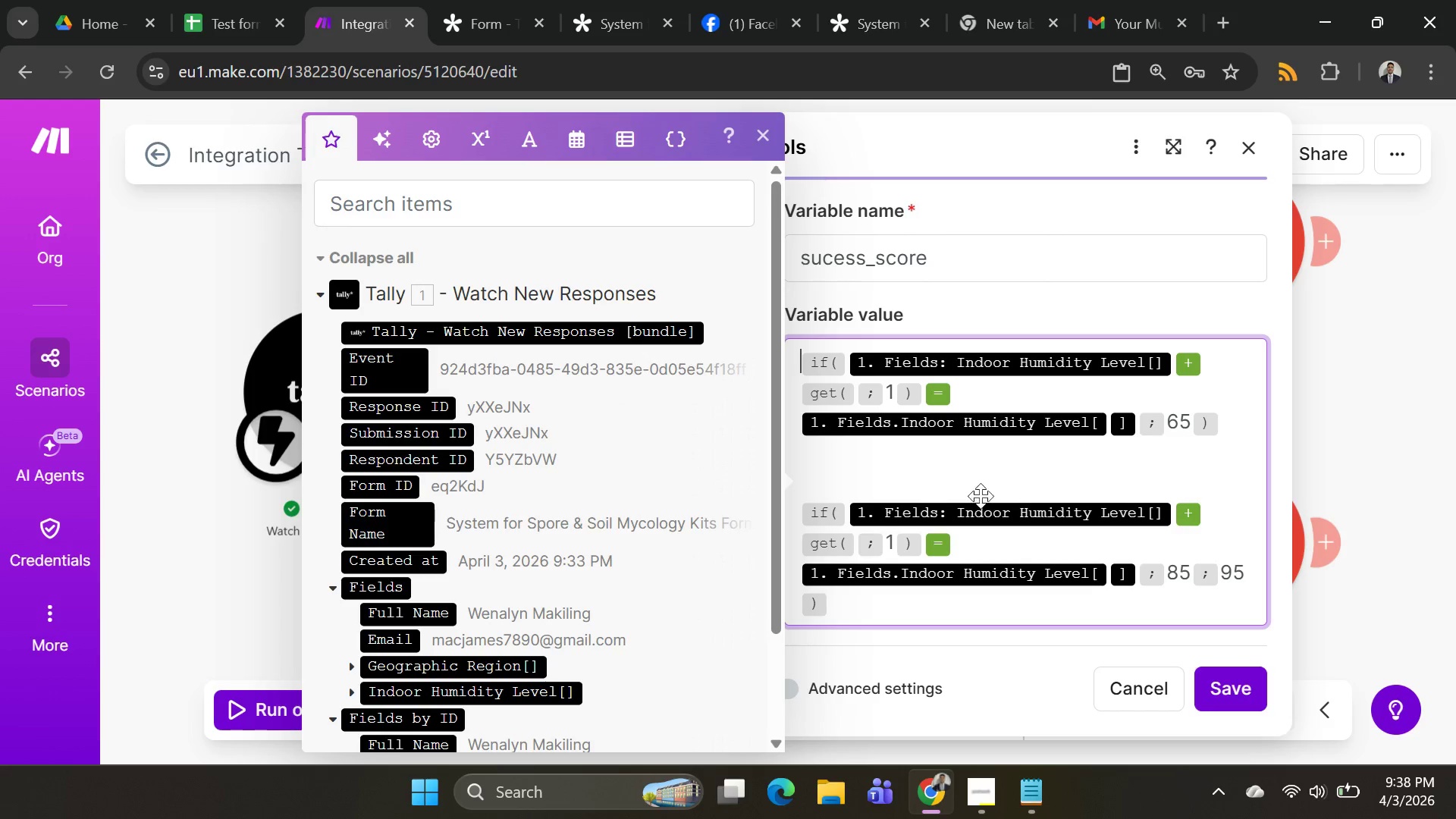 
wait(5.53)
 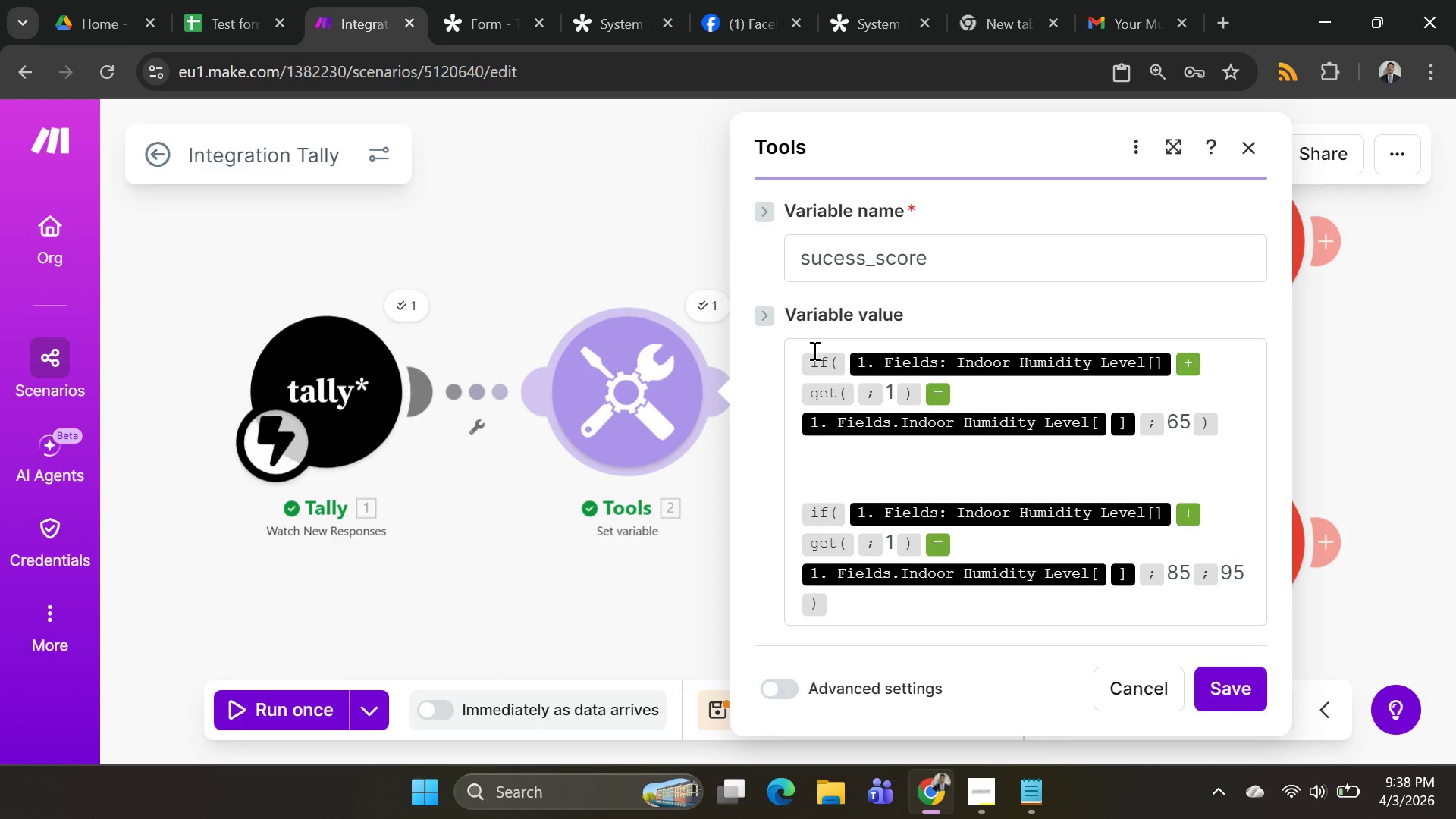 
key(Control+A)
 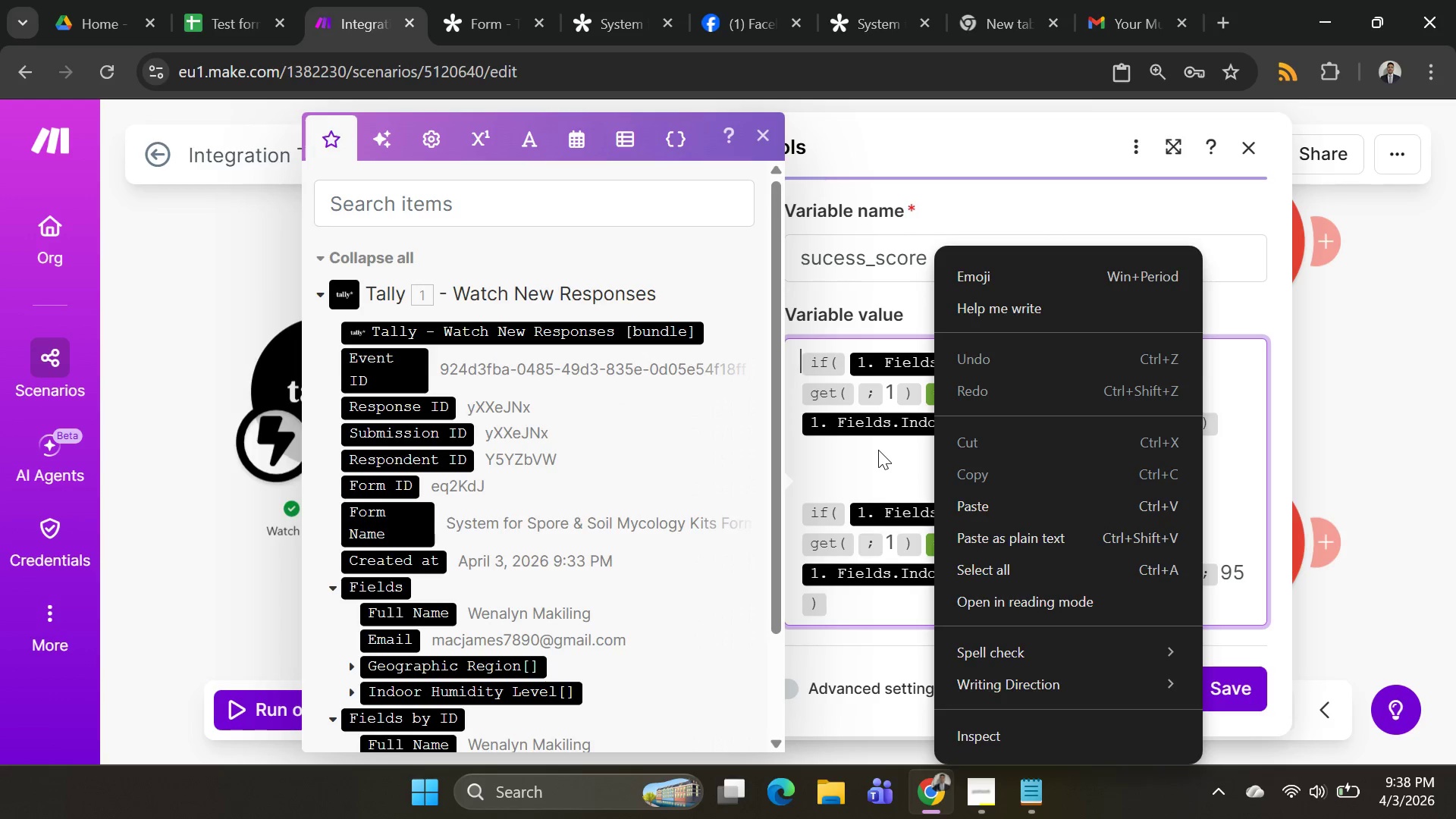 
left_click([878, 450])
 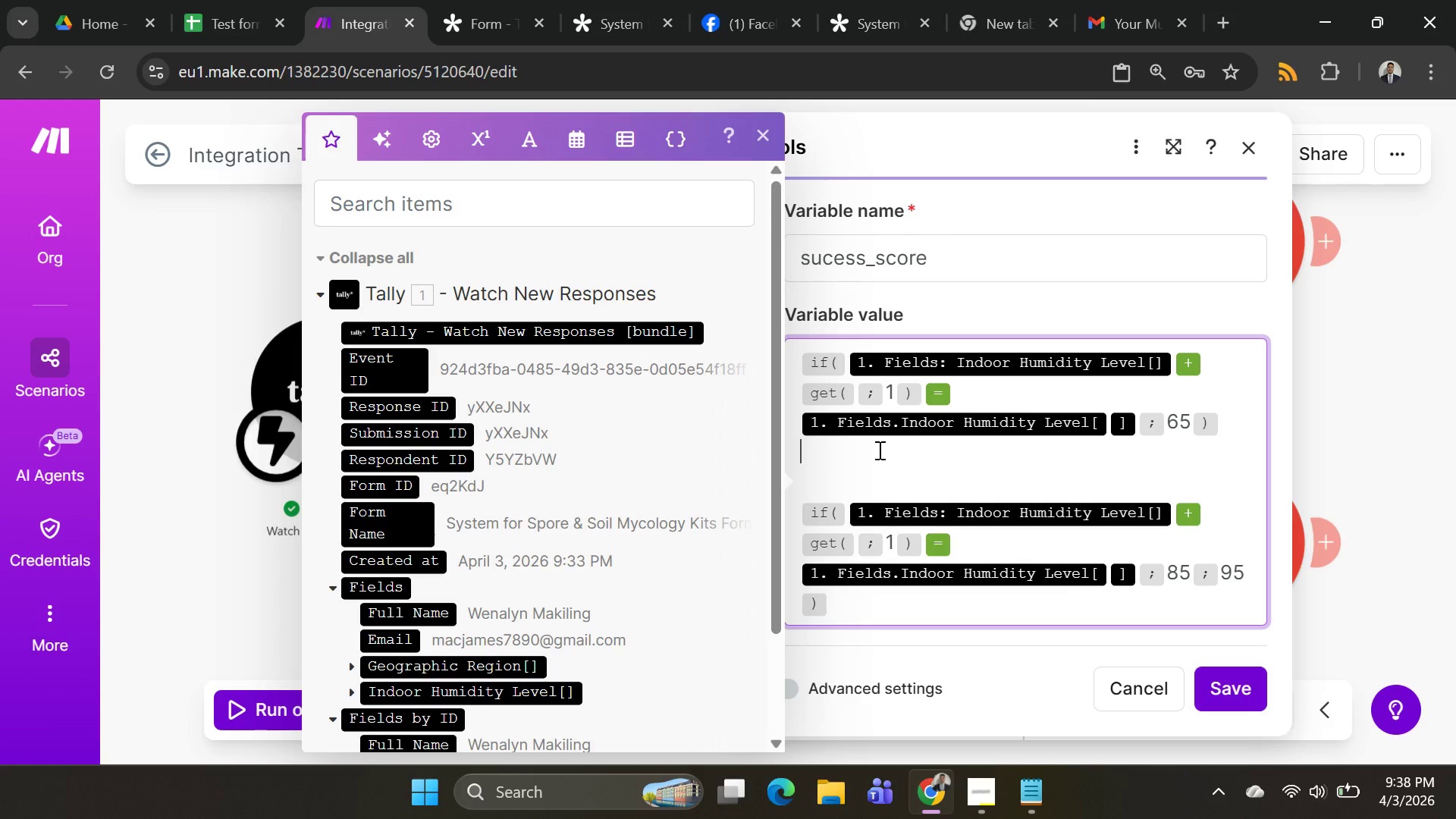 
key(Control+A)
 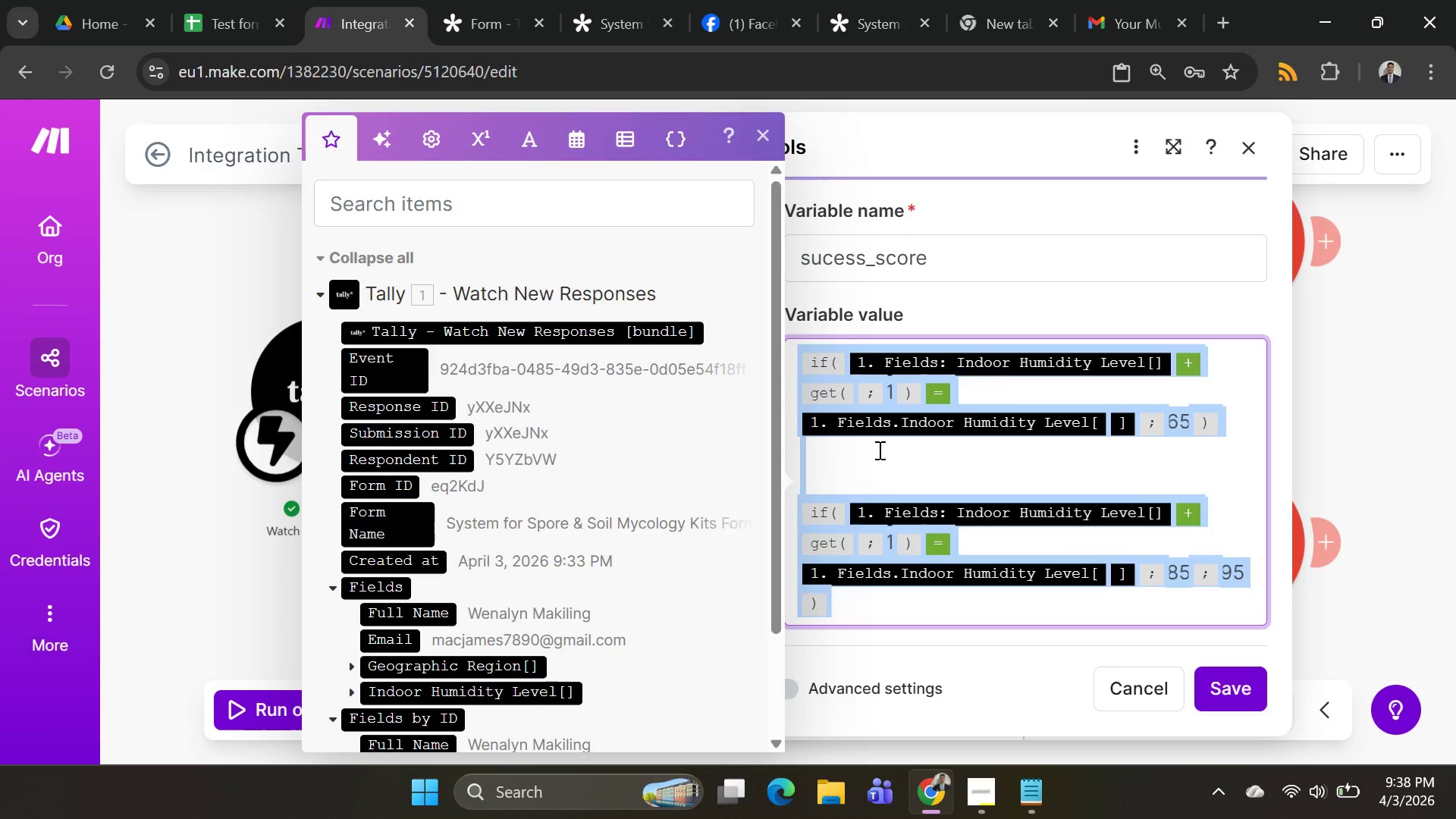 
key(Backspace)
 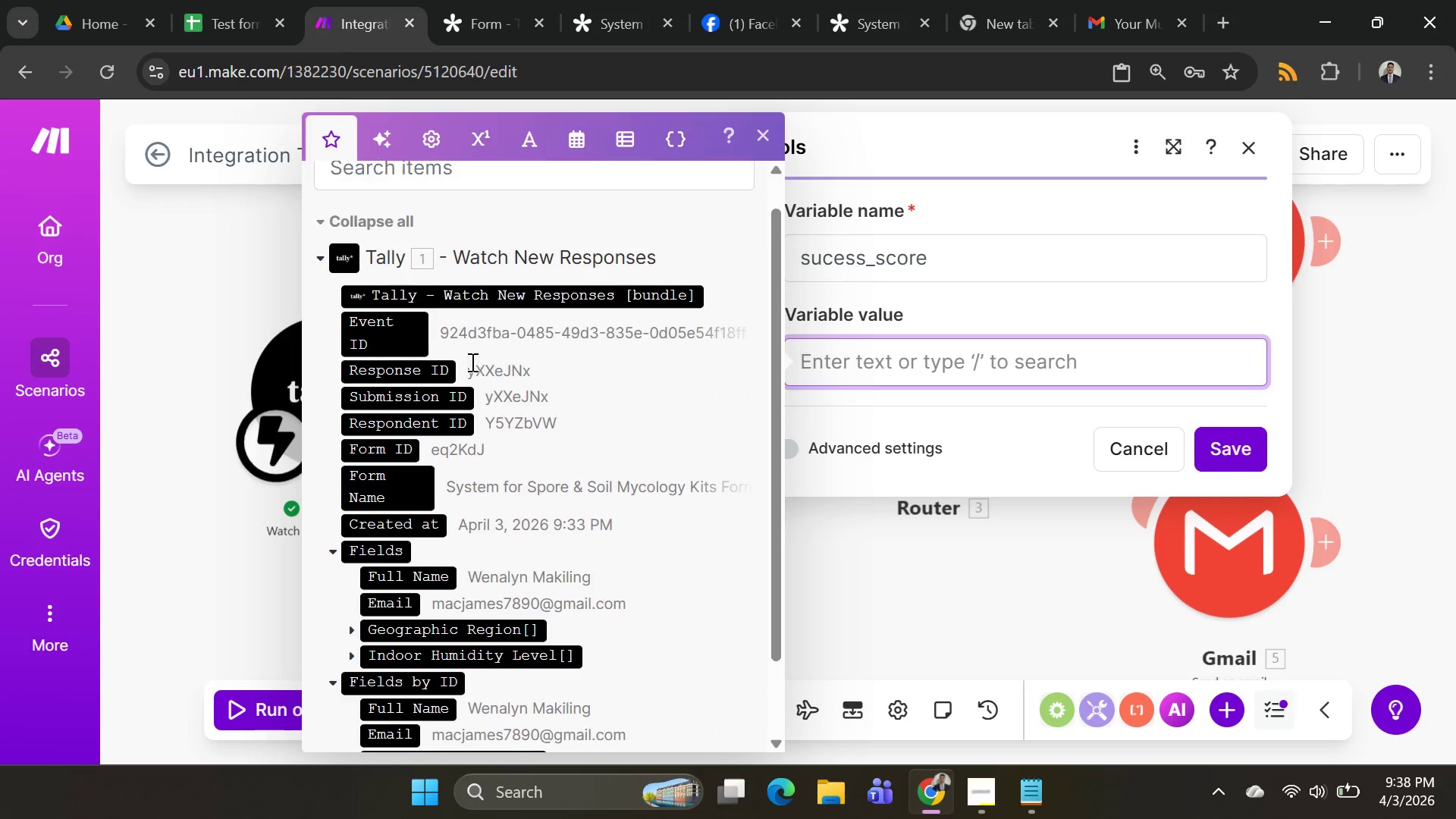 
wait(5.02)
 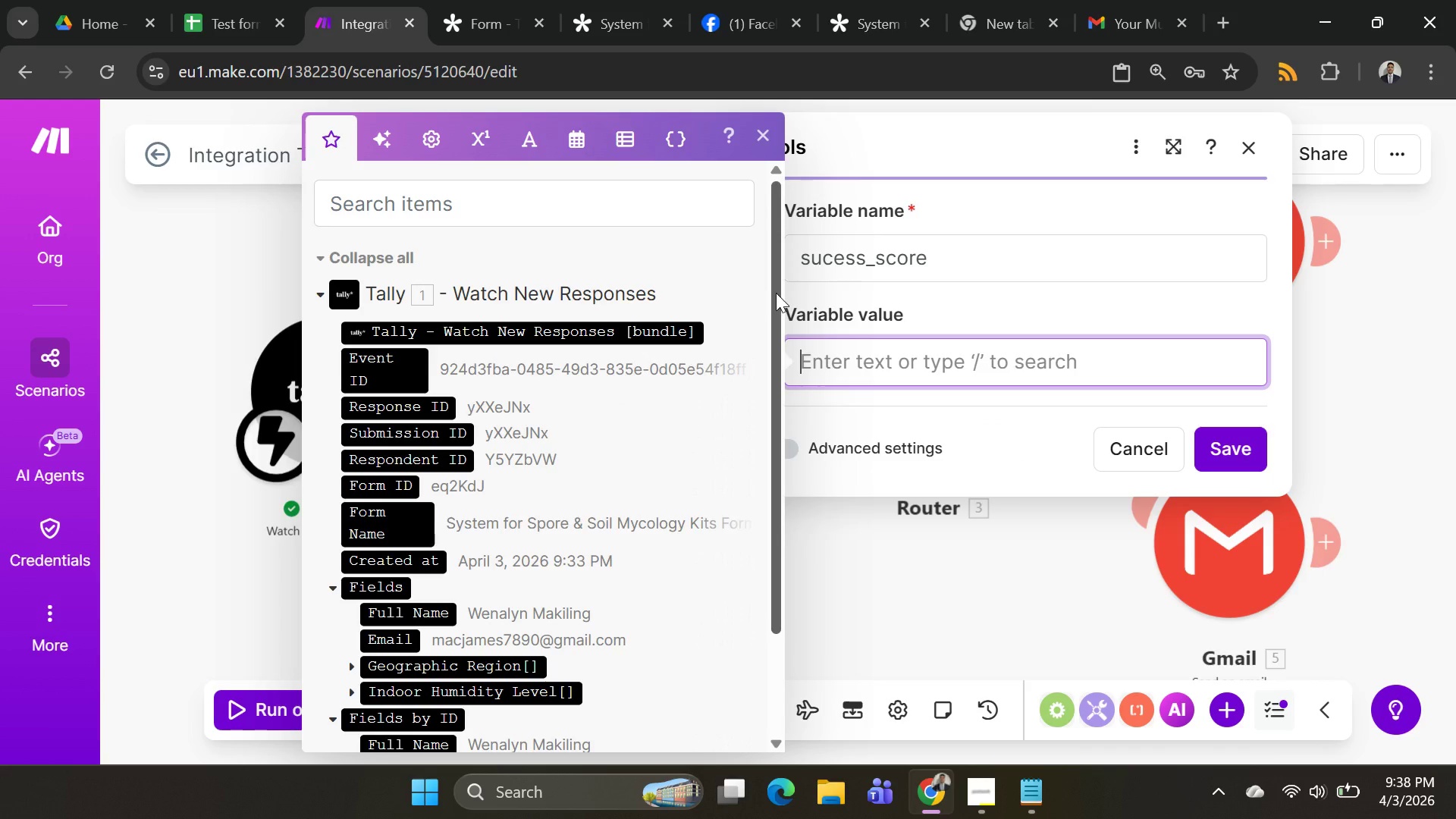 
left_click([422, 132])
 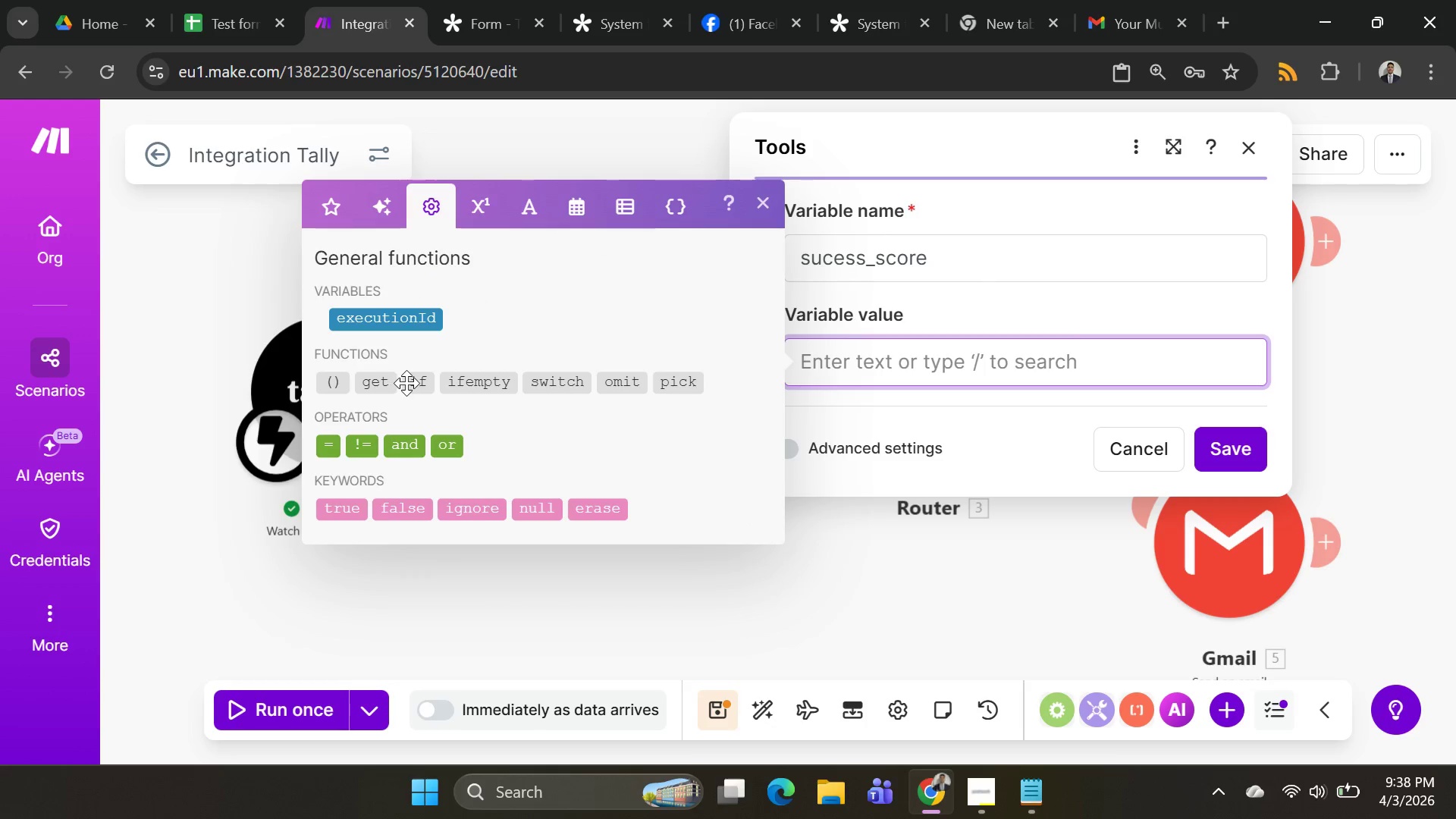 
left_click([406, 383])
 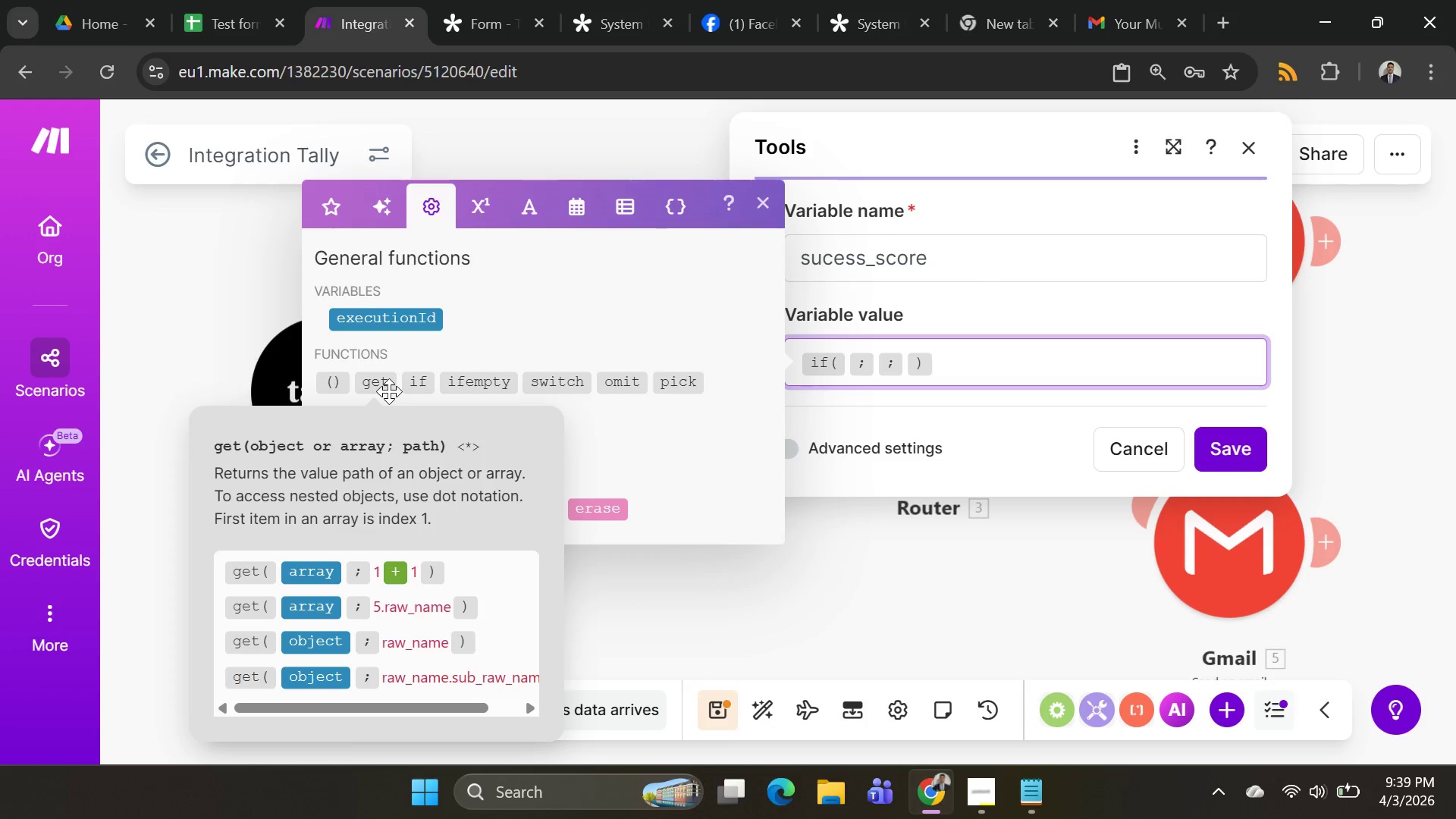 
key(Backspace)
 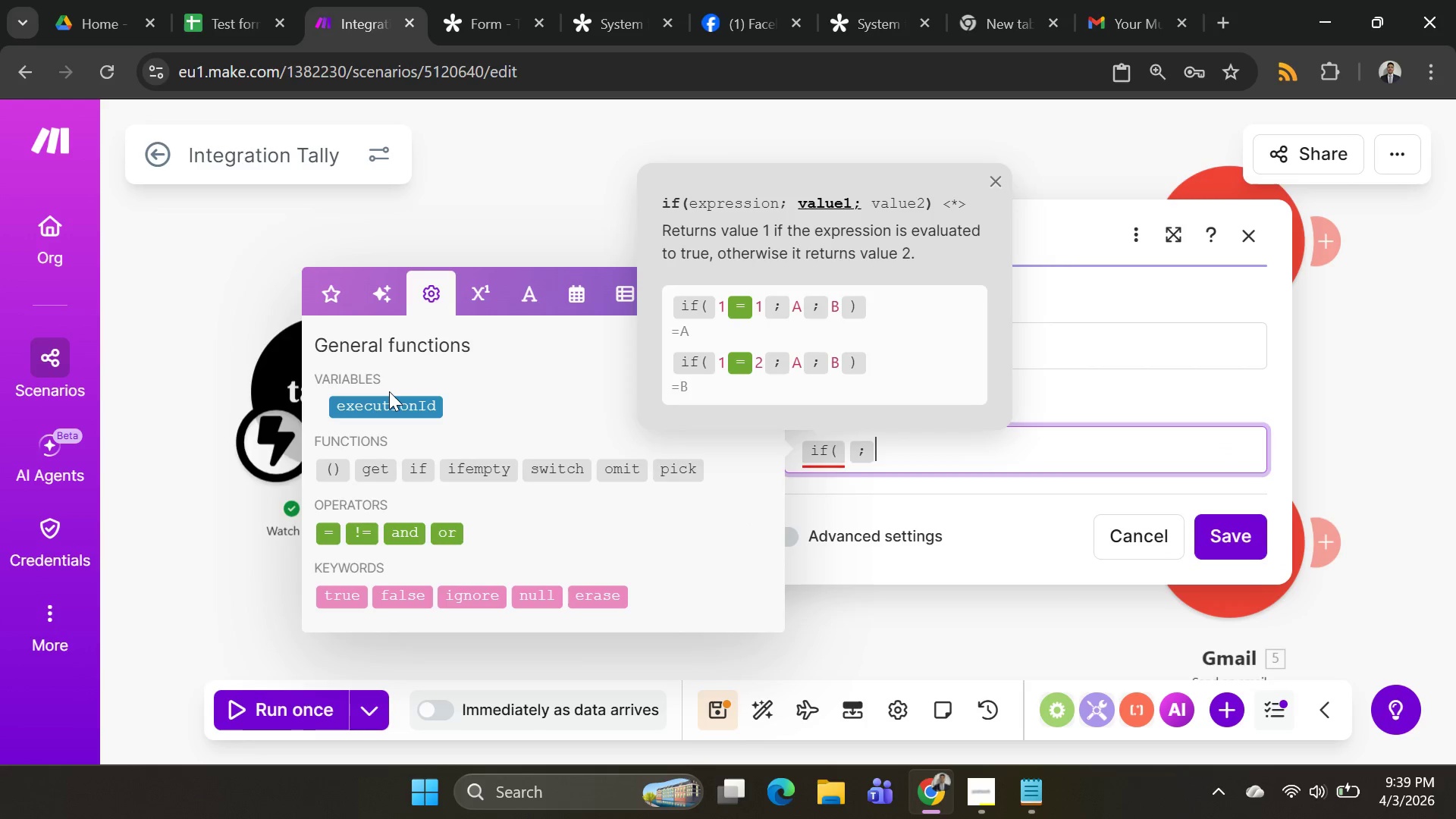 
key(Backspace)
 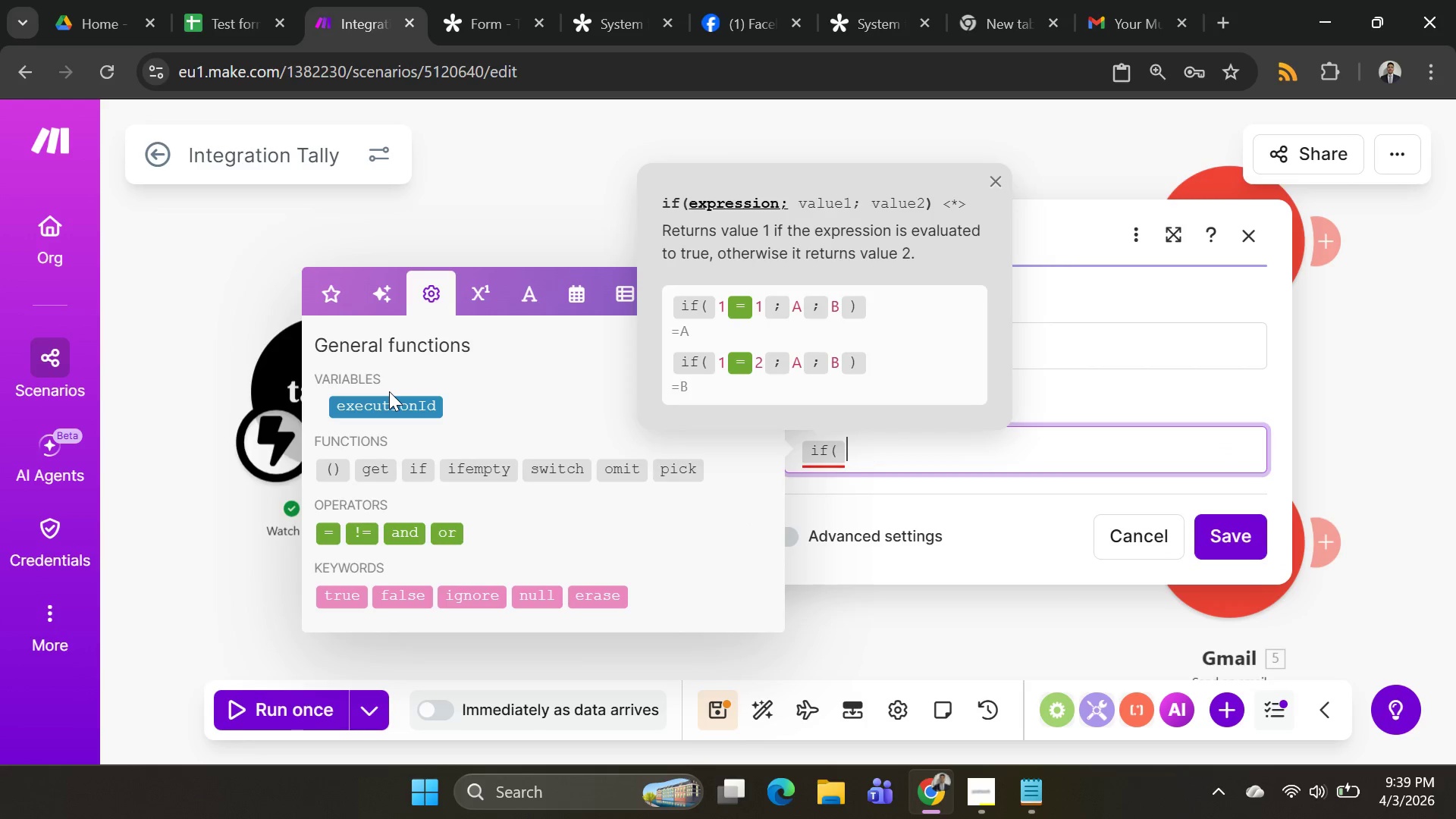 
key(Backspace)
 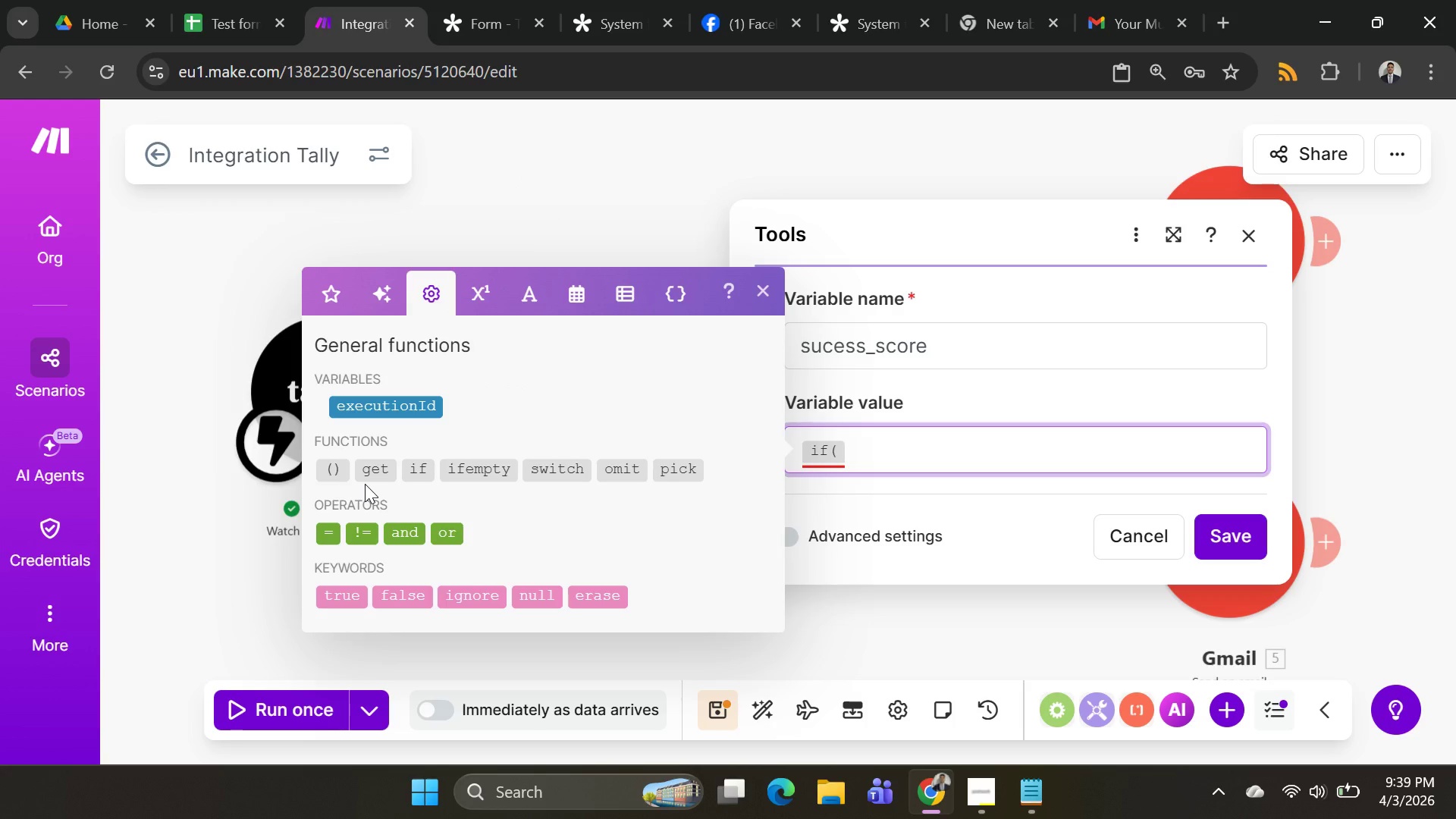 
wait(5.22)
 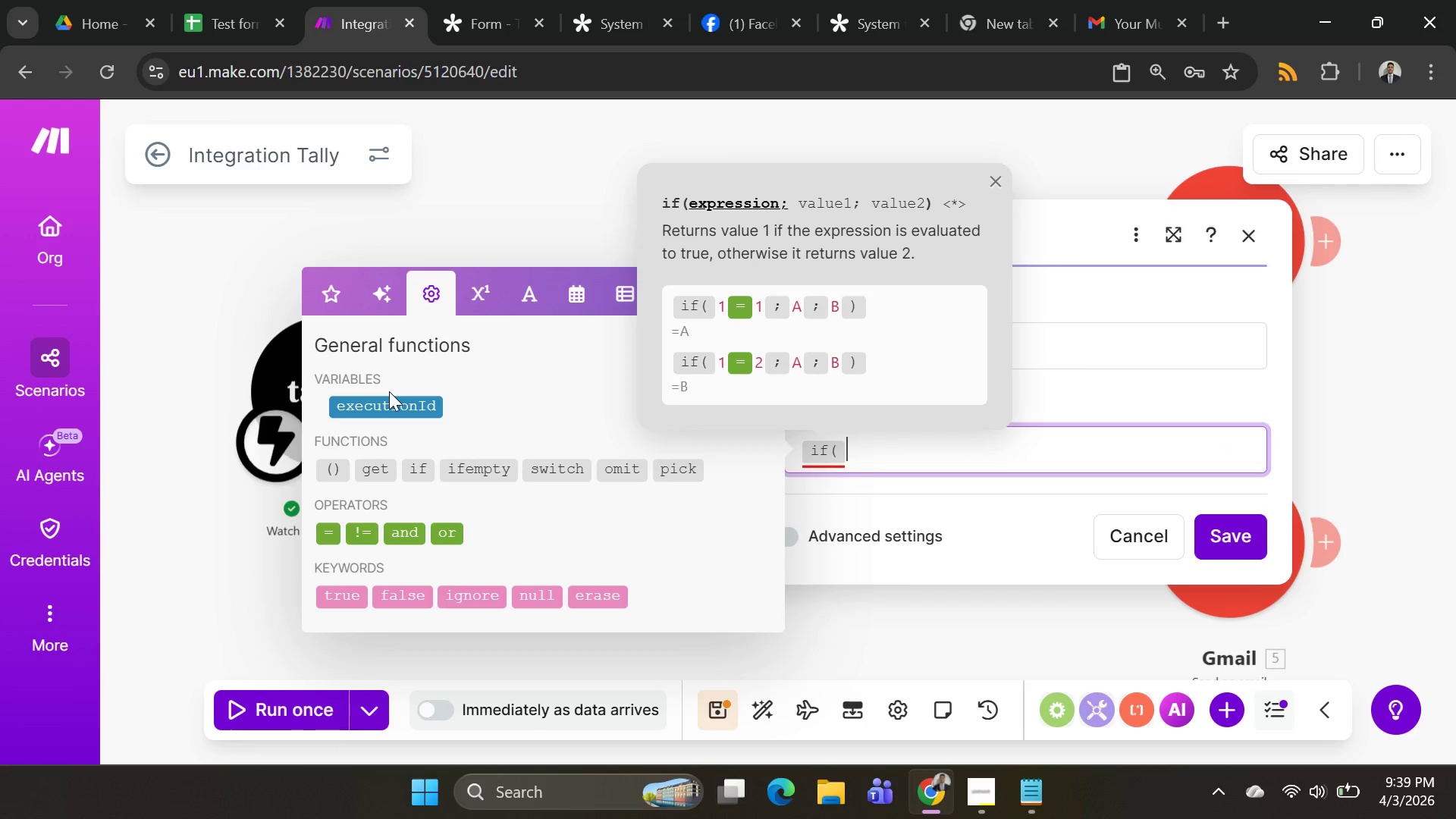 
left_click([368, 477])
 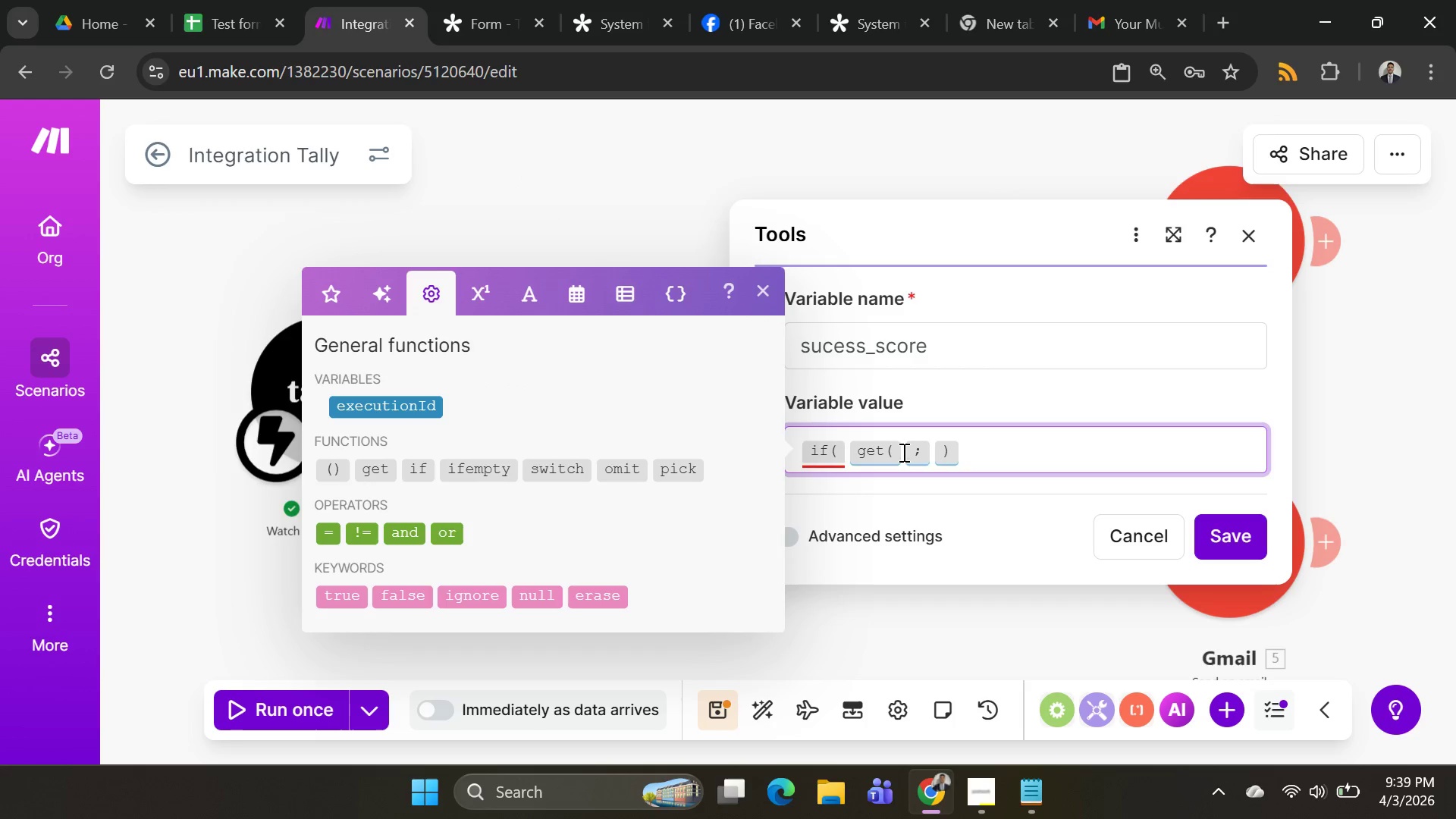 
wait(5.62)
 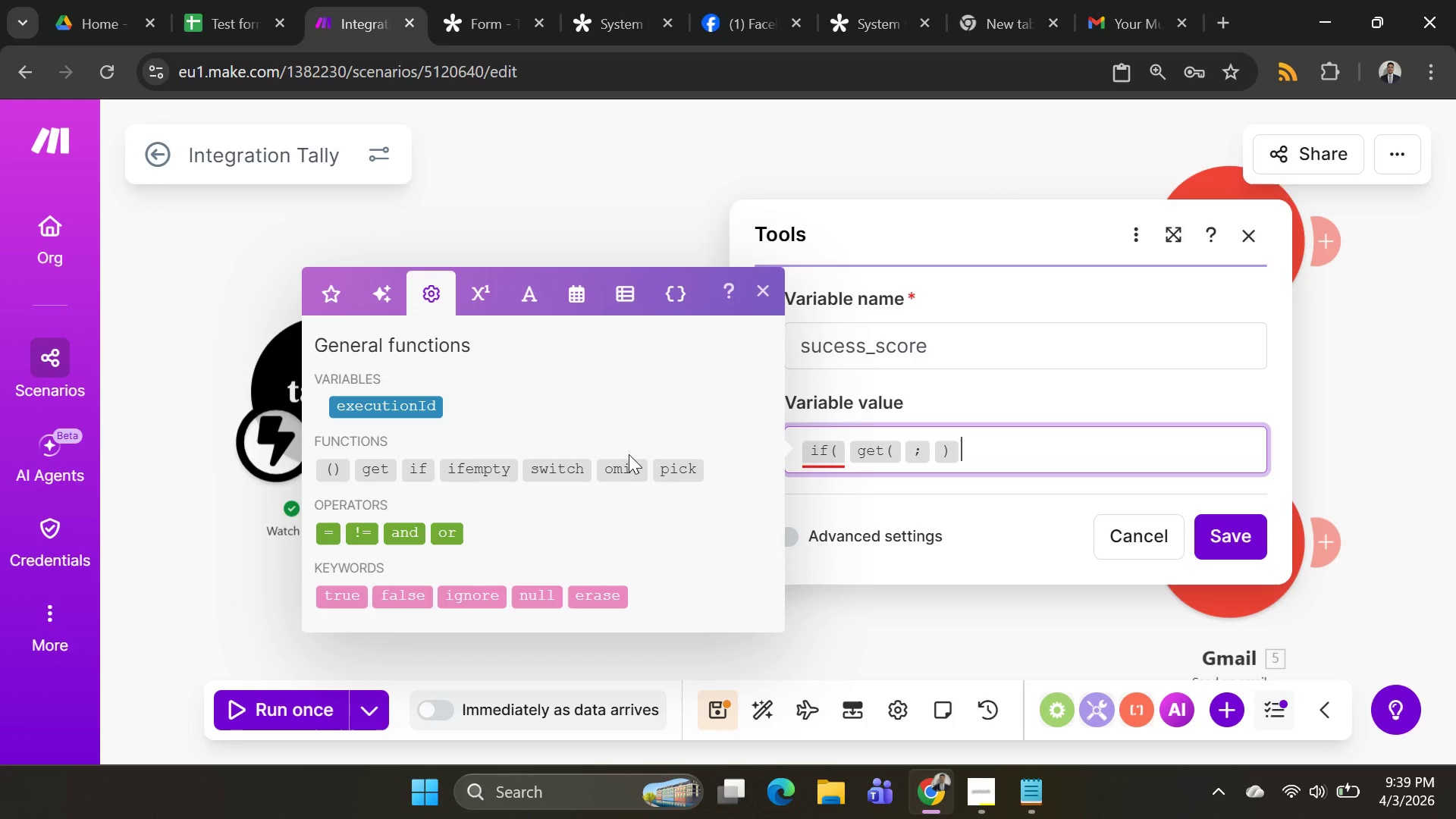 
left_click([905, 449])
 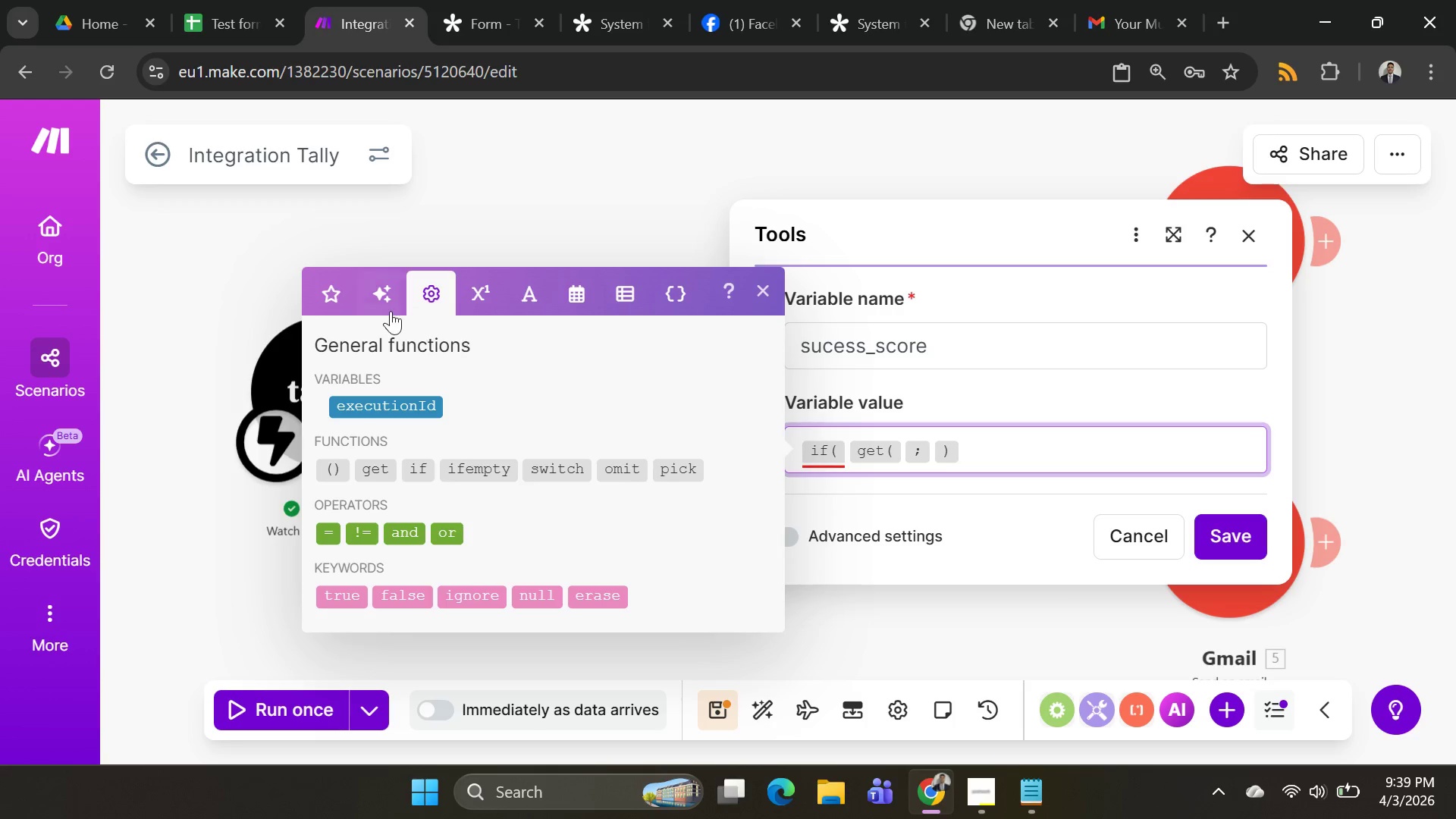 
wait(5.22)
 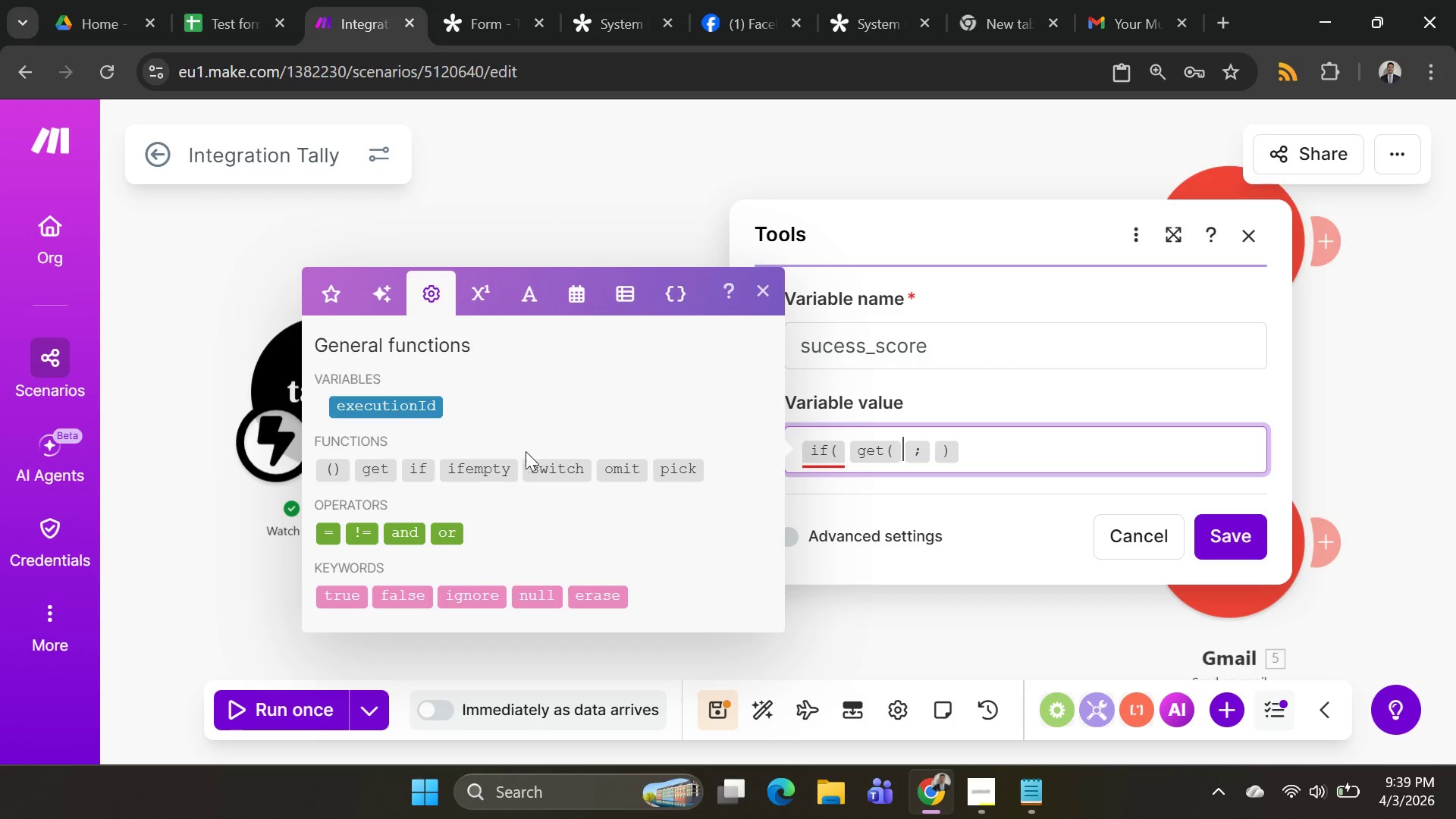 
left_click([334, 290])
 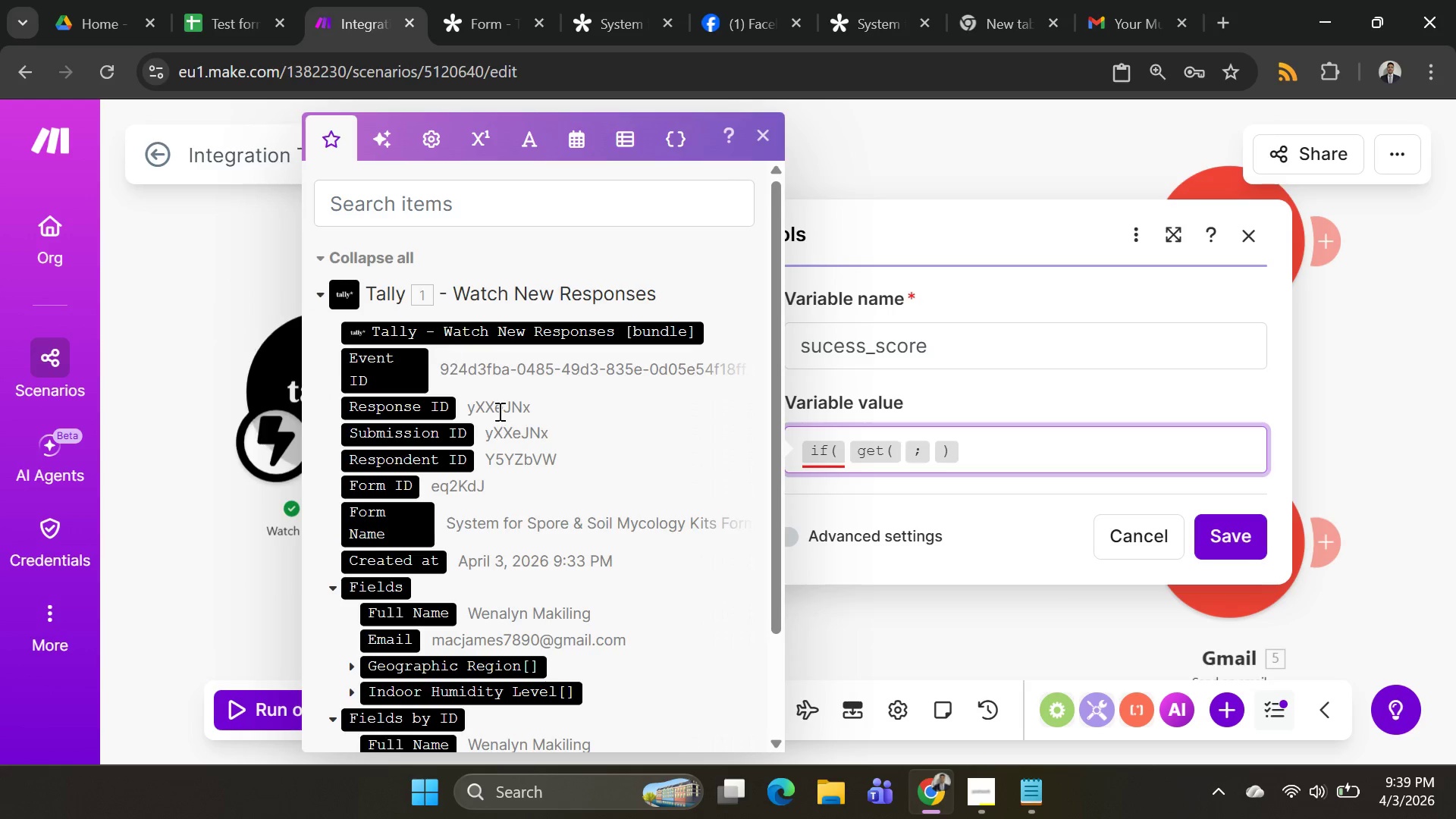 
mouse_move([489, 542])
 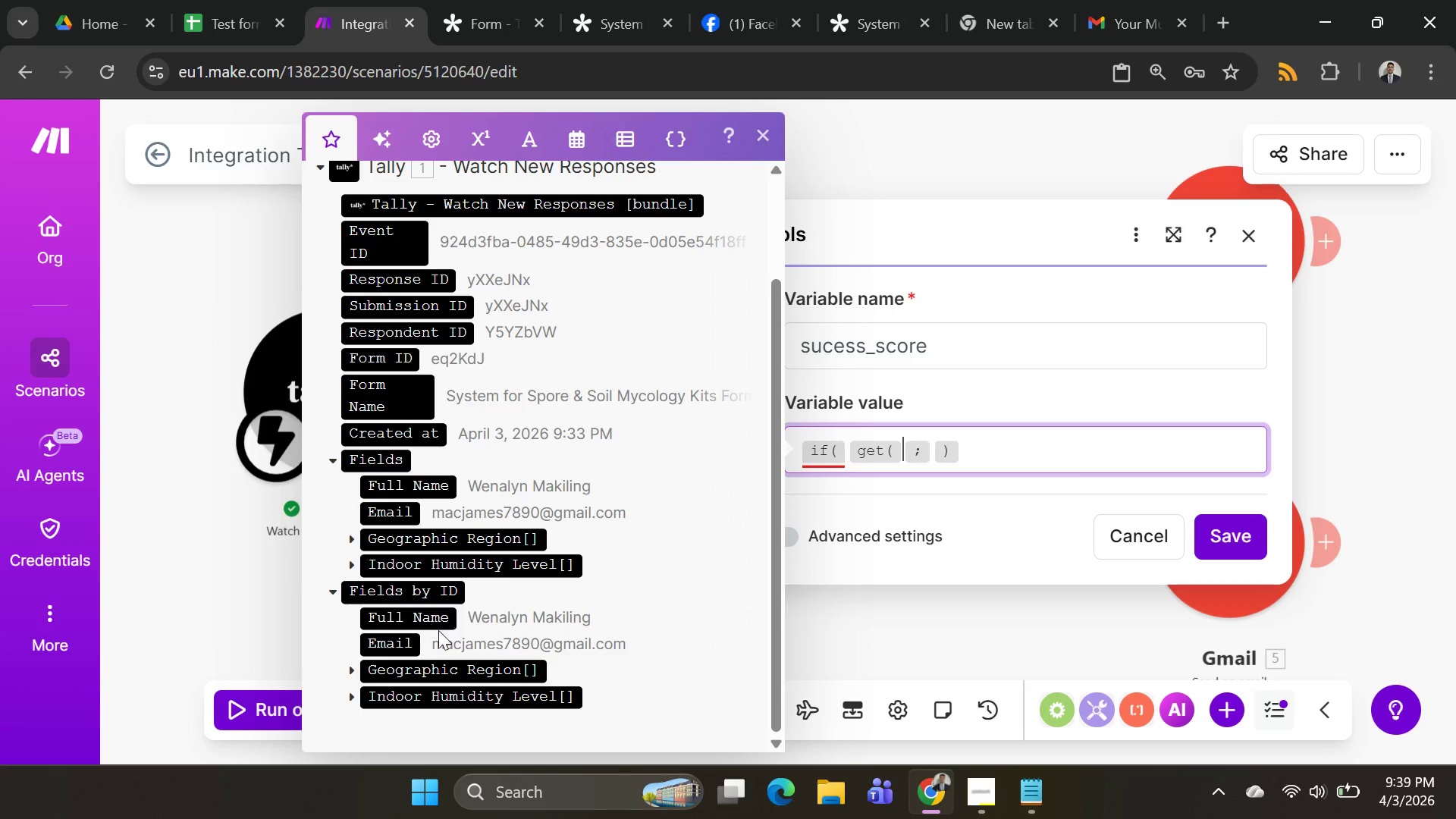 
mouse_move([447, 570])
 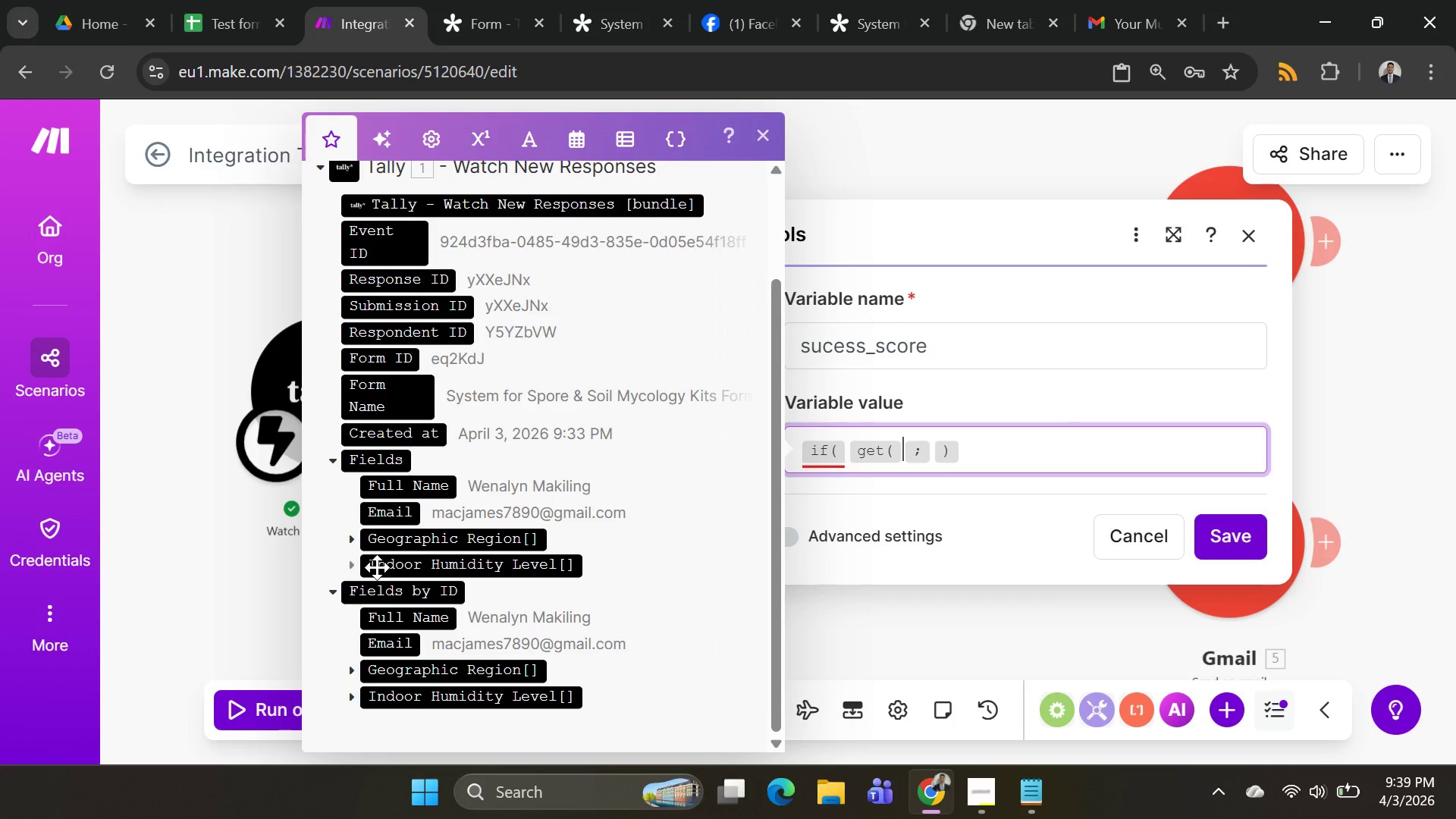 
left_click([349, 567])
 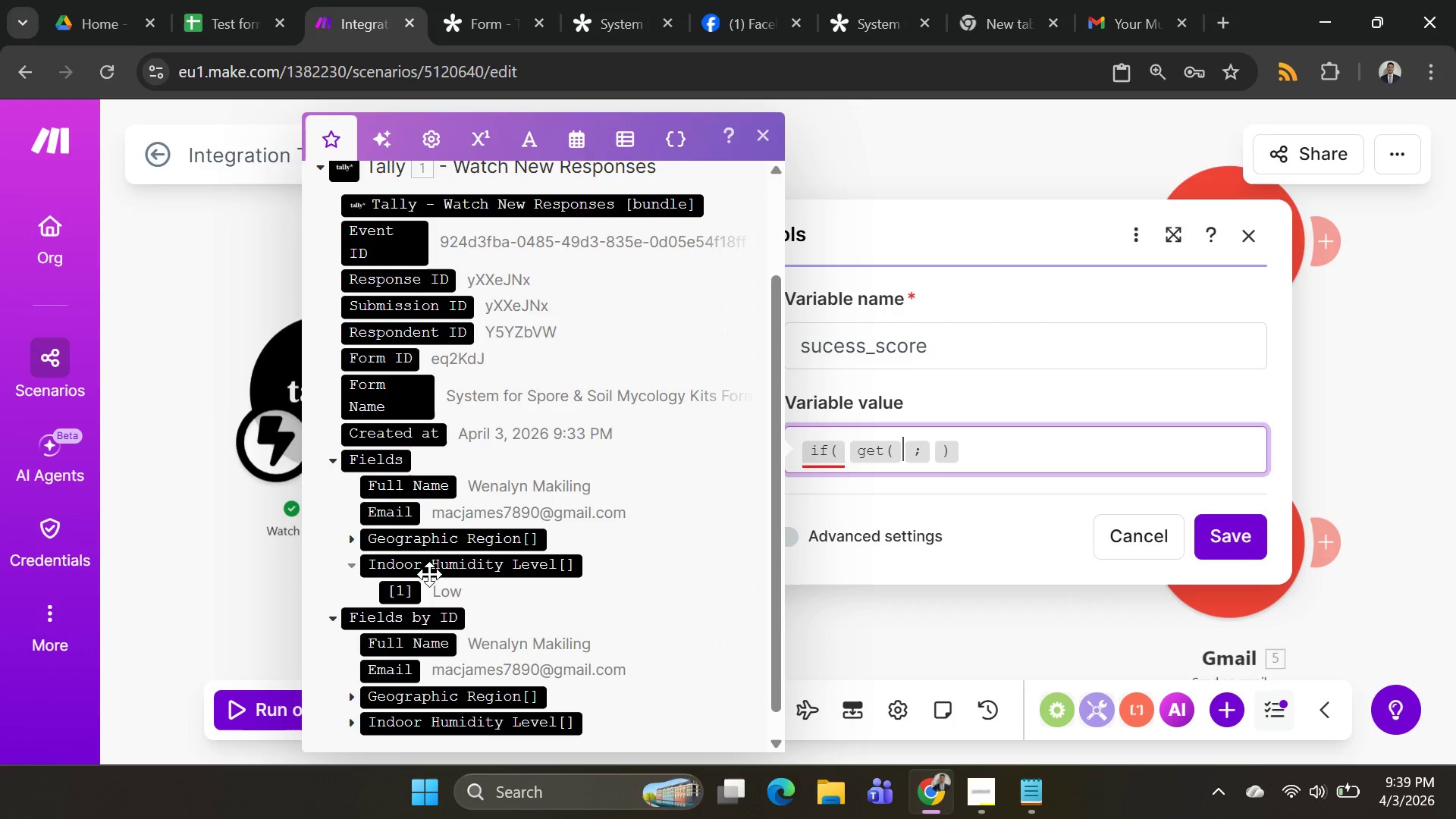 
left_click([432, 560])
 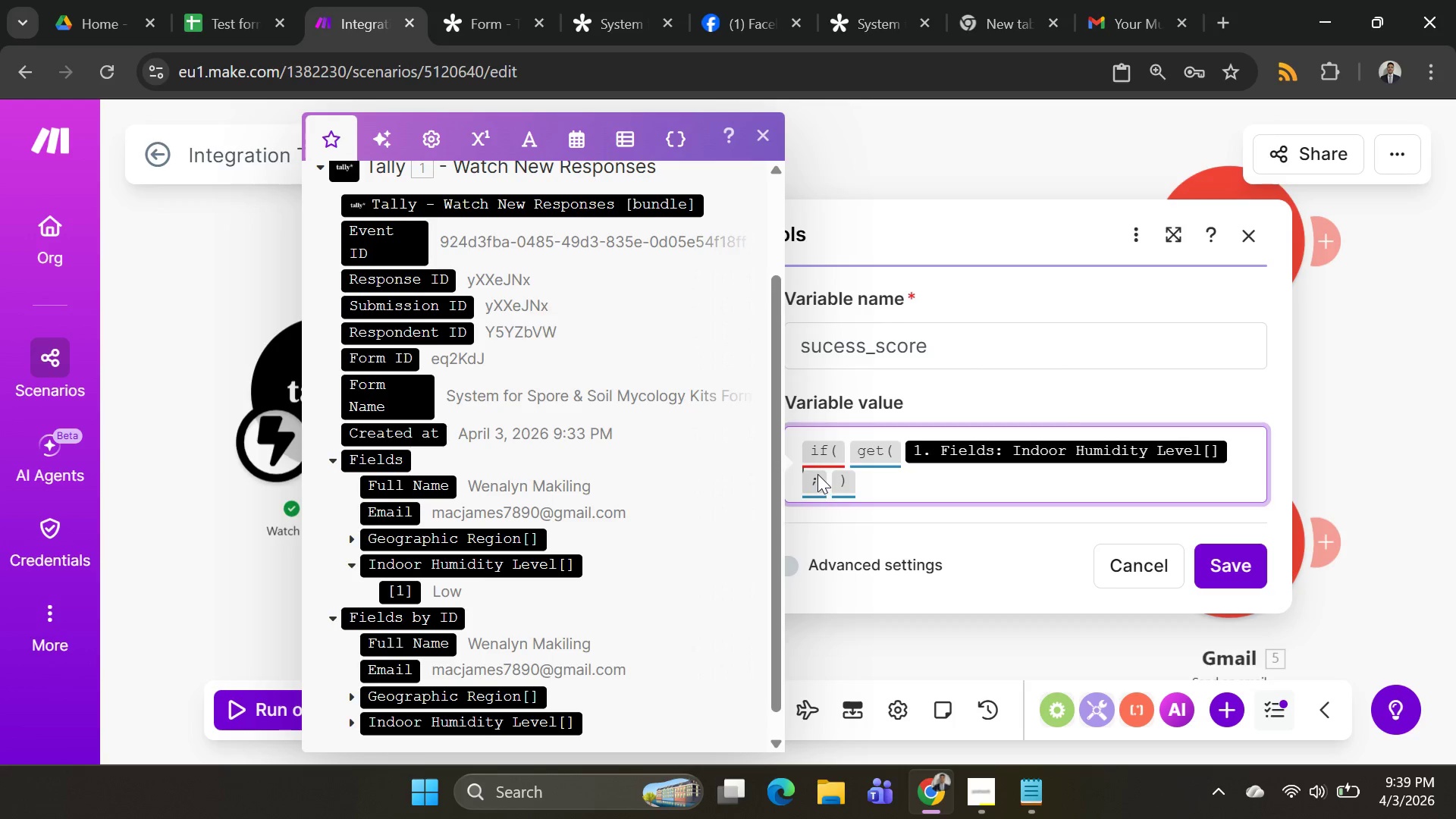 
wait(13.75)
 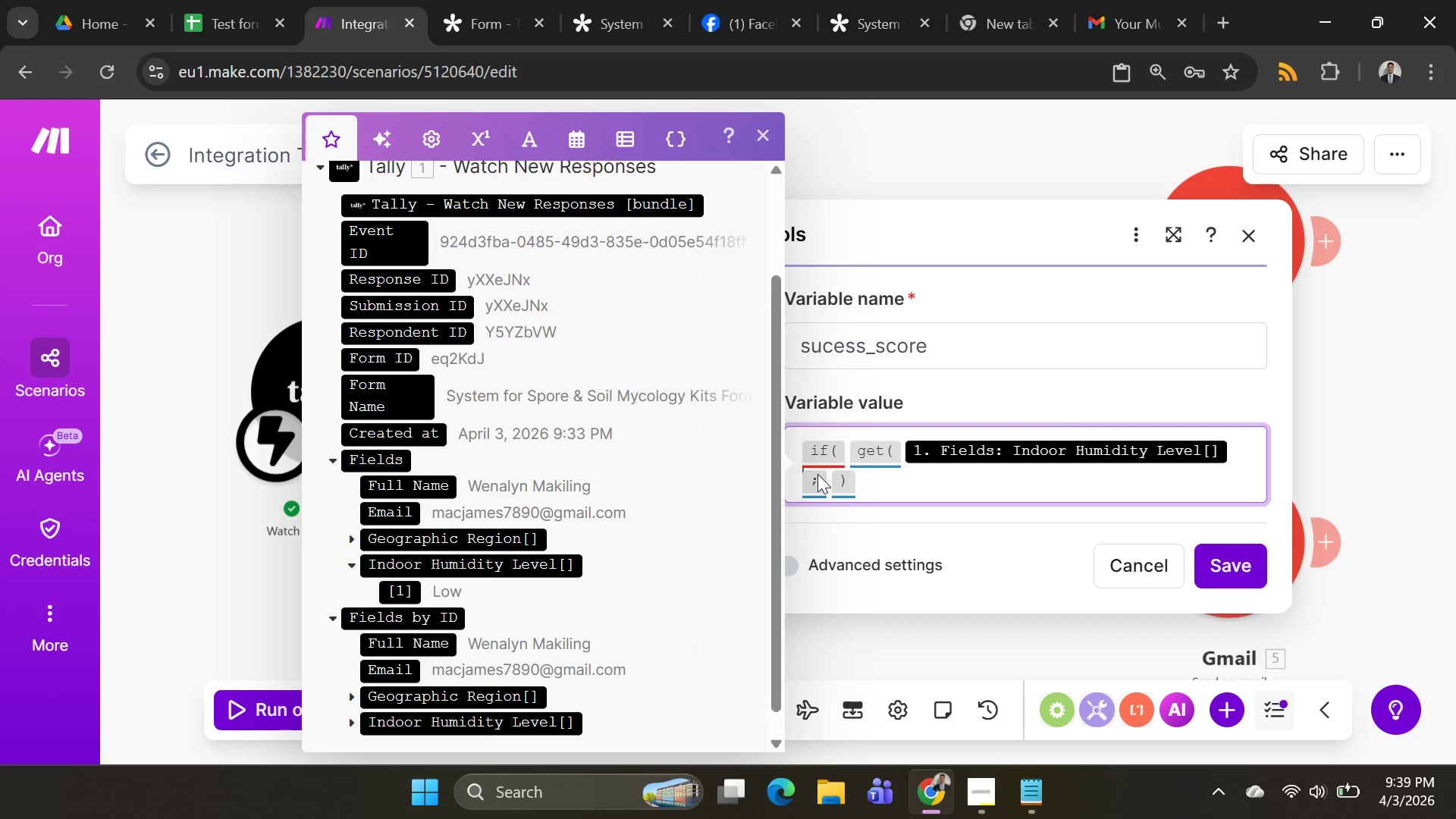 
left_click([827, 477])
 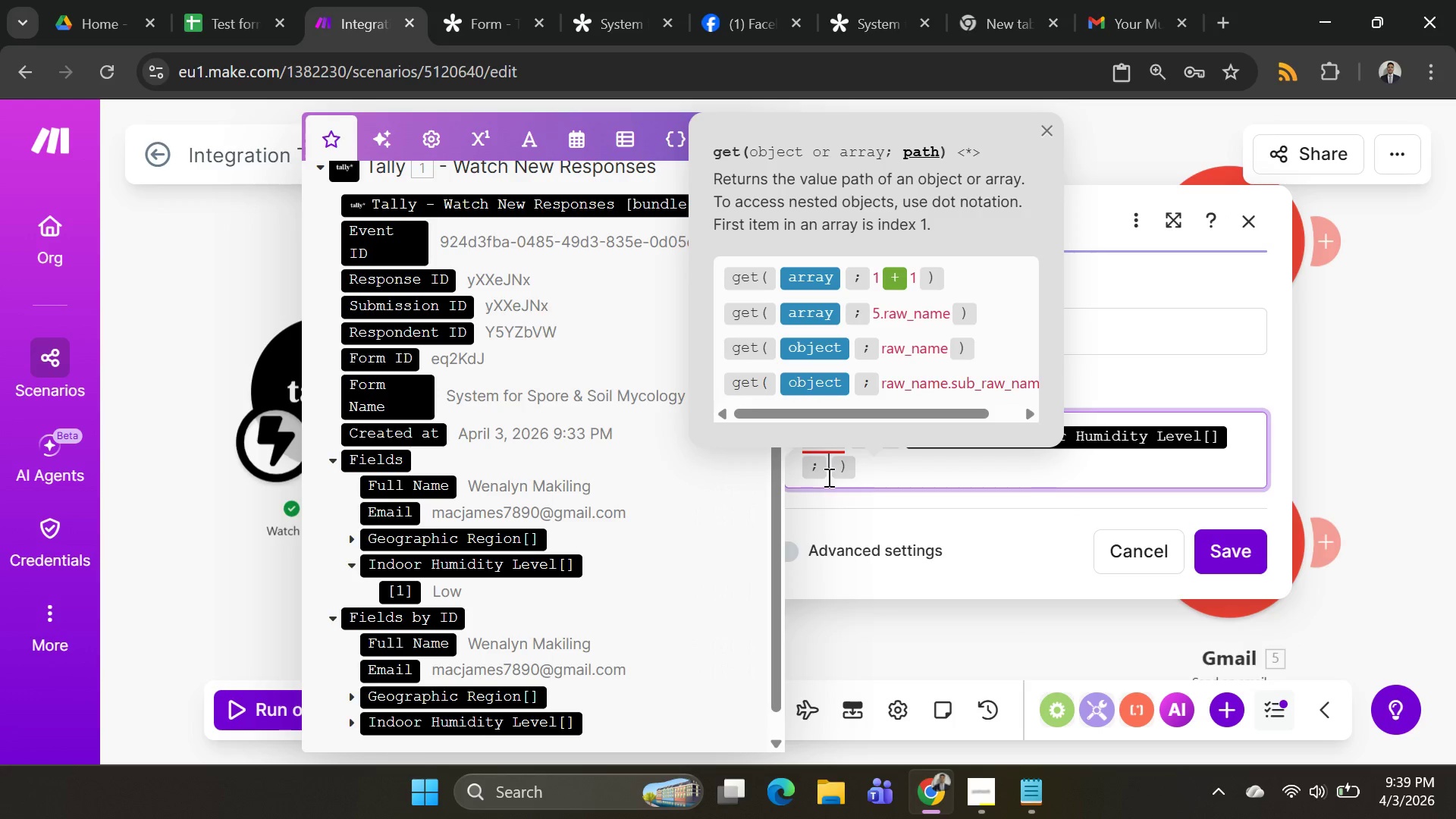 
key(1)
 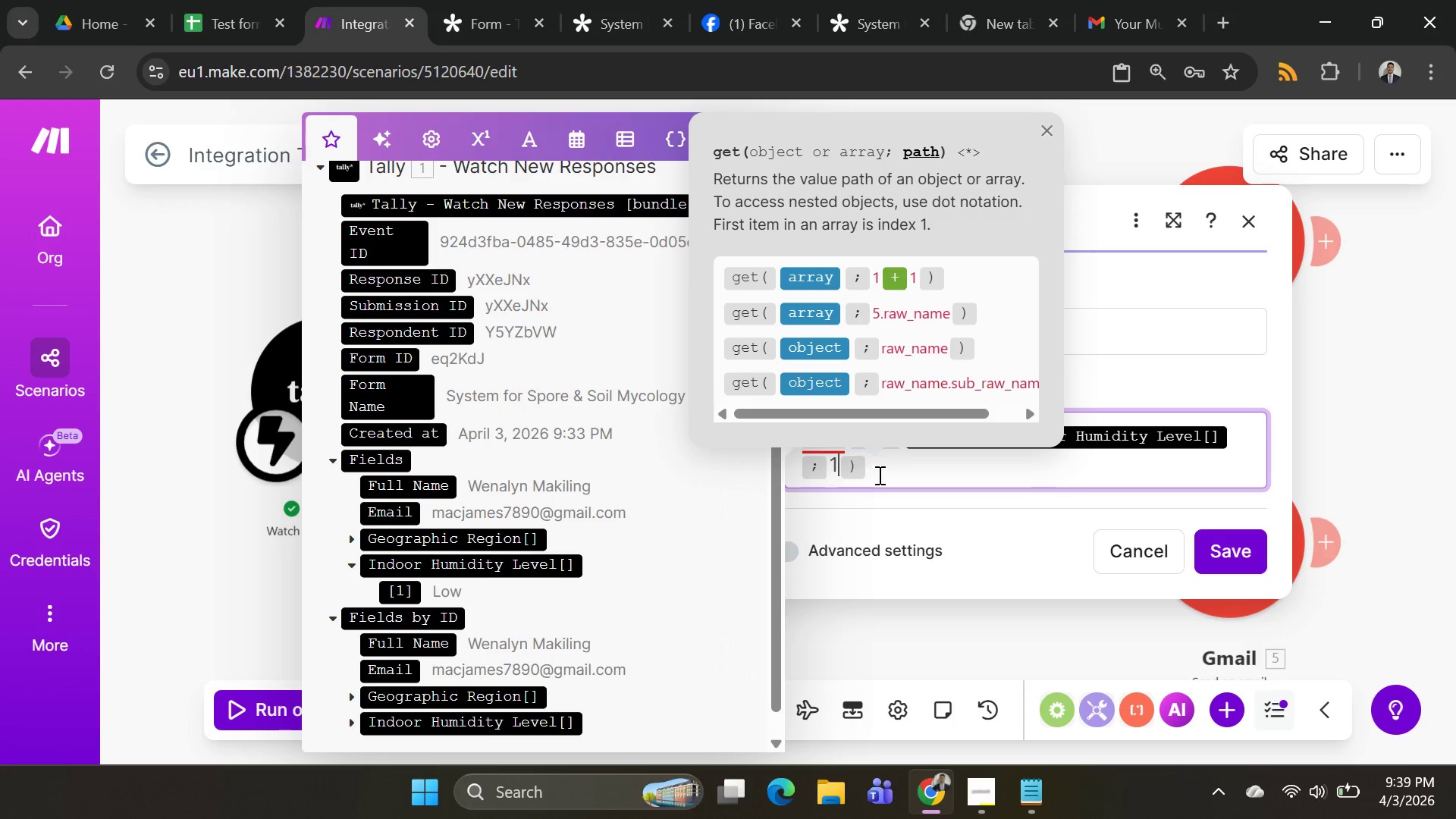 
left_click([878, 475])
 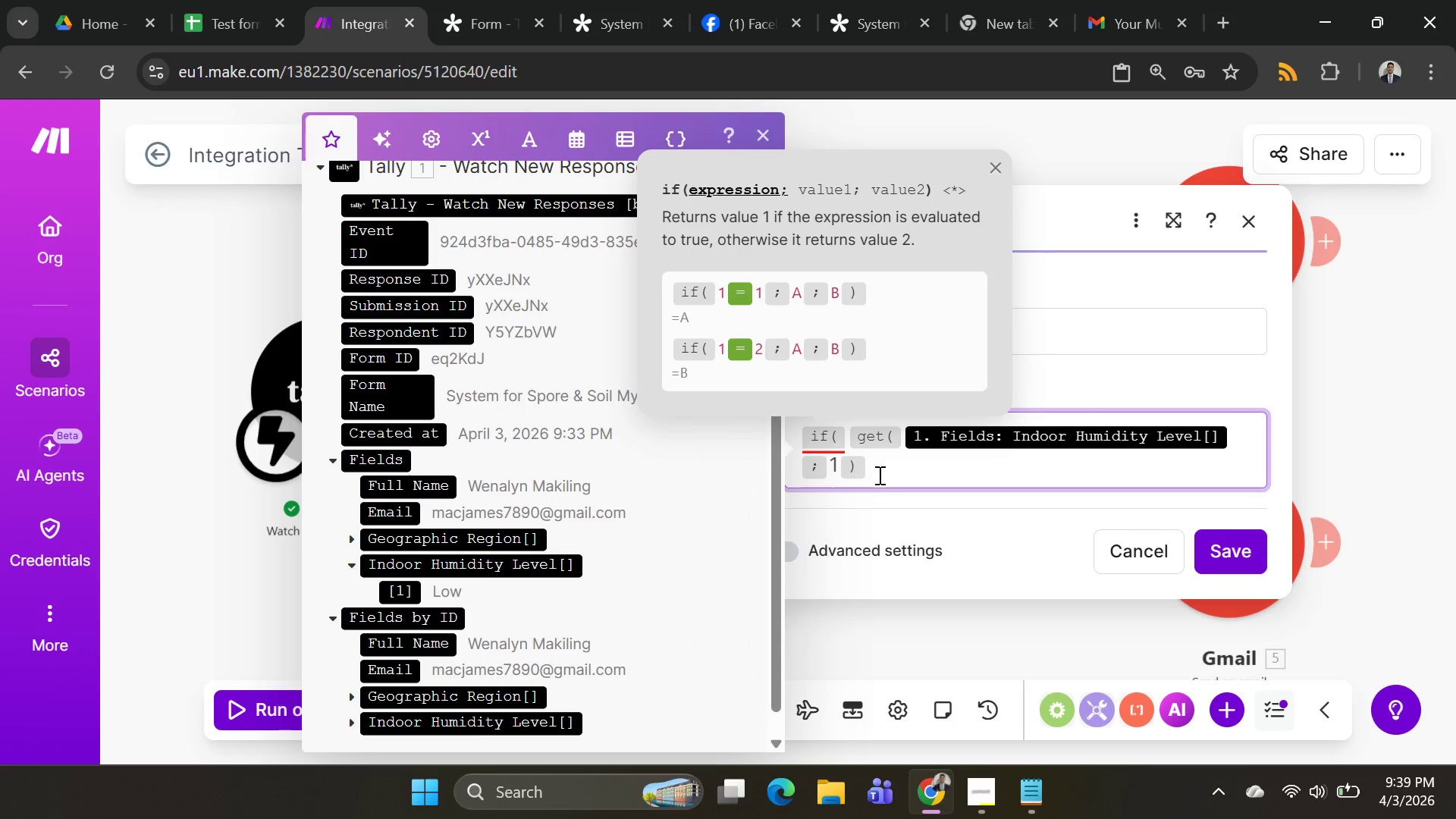 
wait(6.47)
 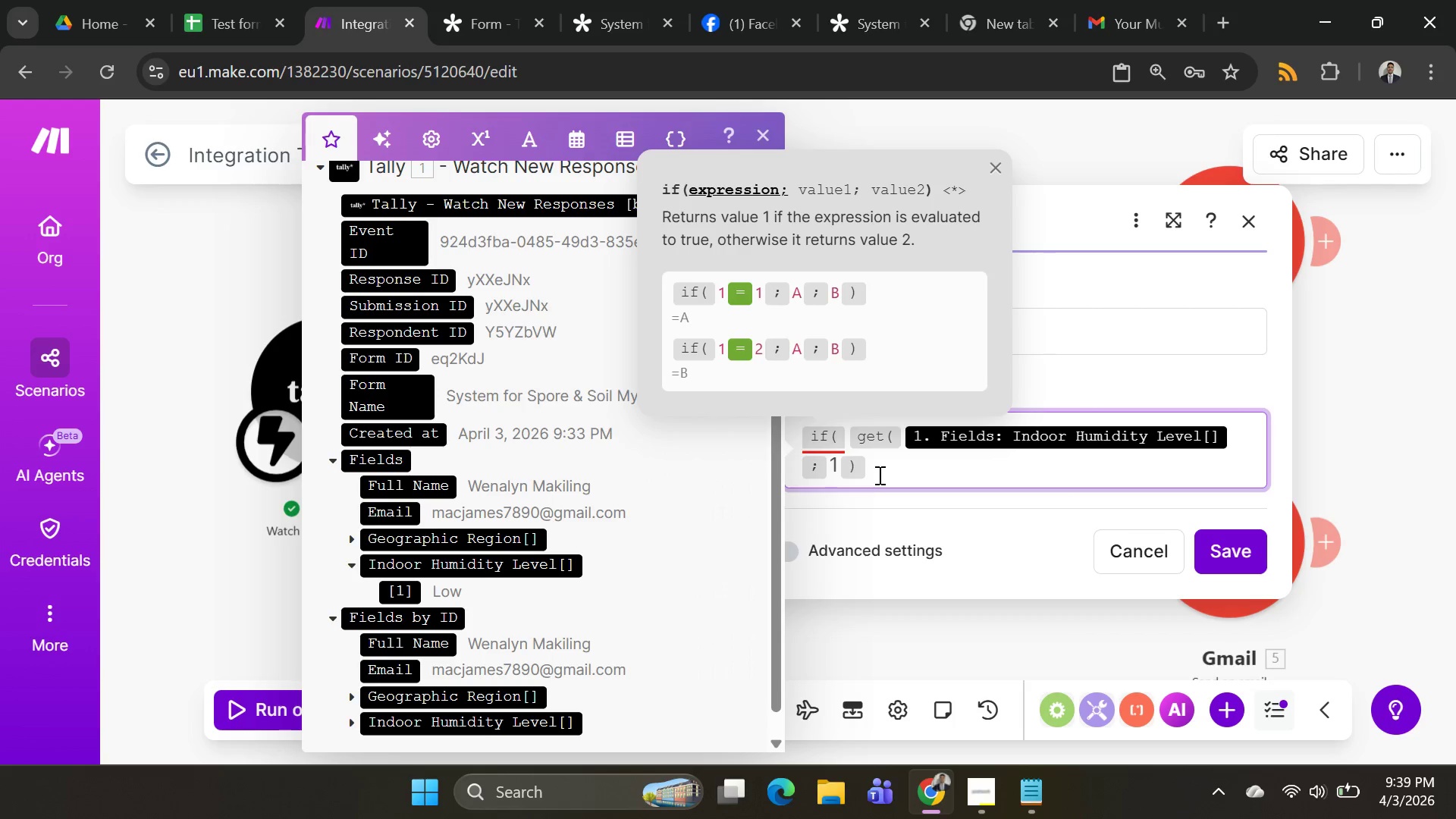 
key(Shift+Equal)
 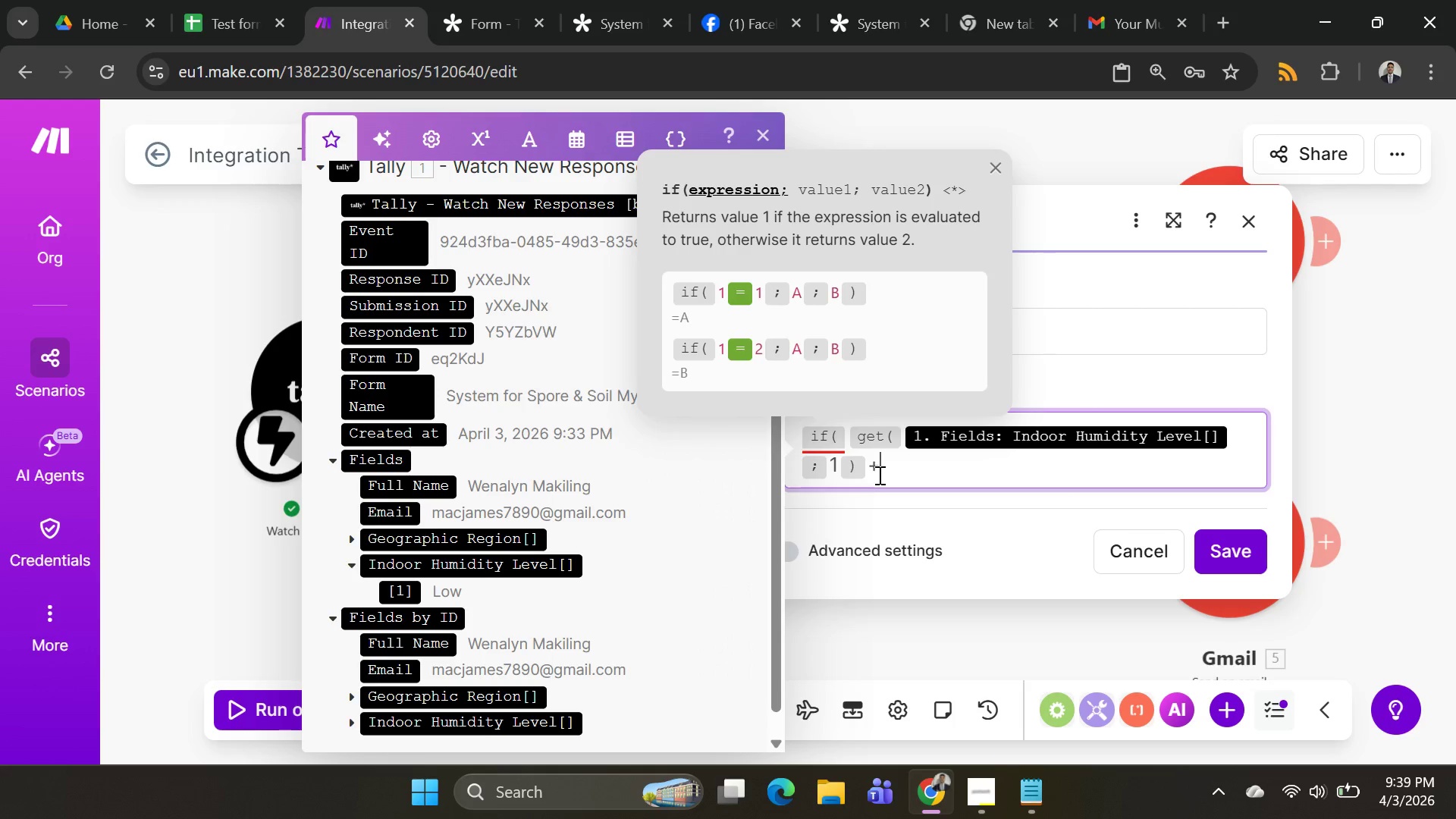 
key(Backspace)
 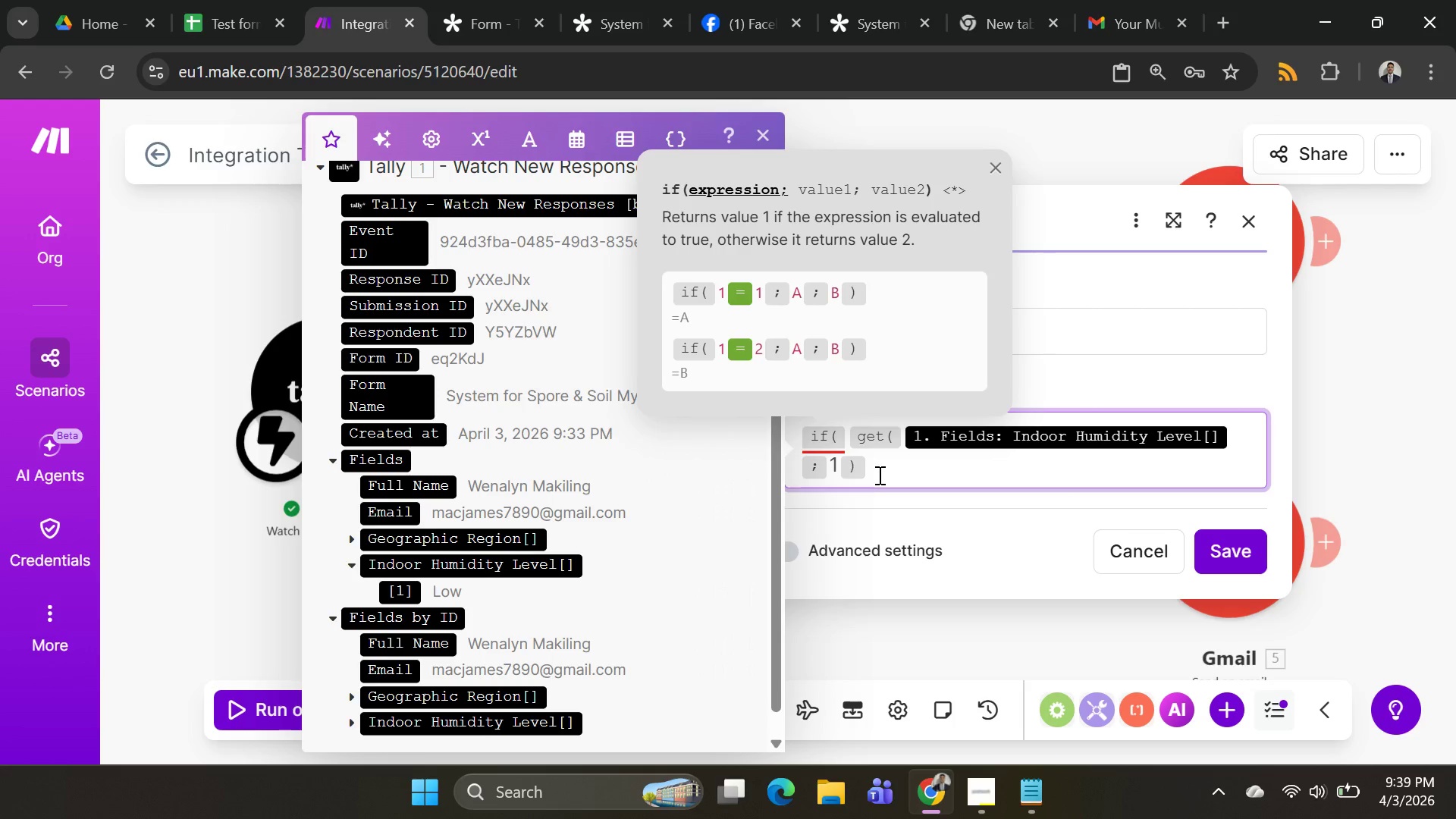 
key(Shift+Equal)
 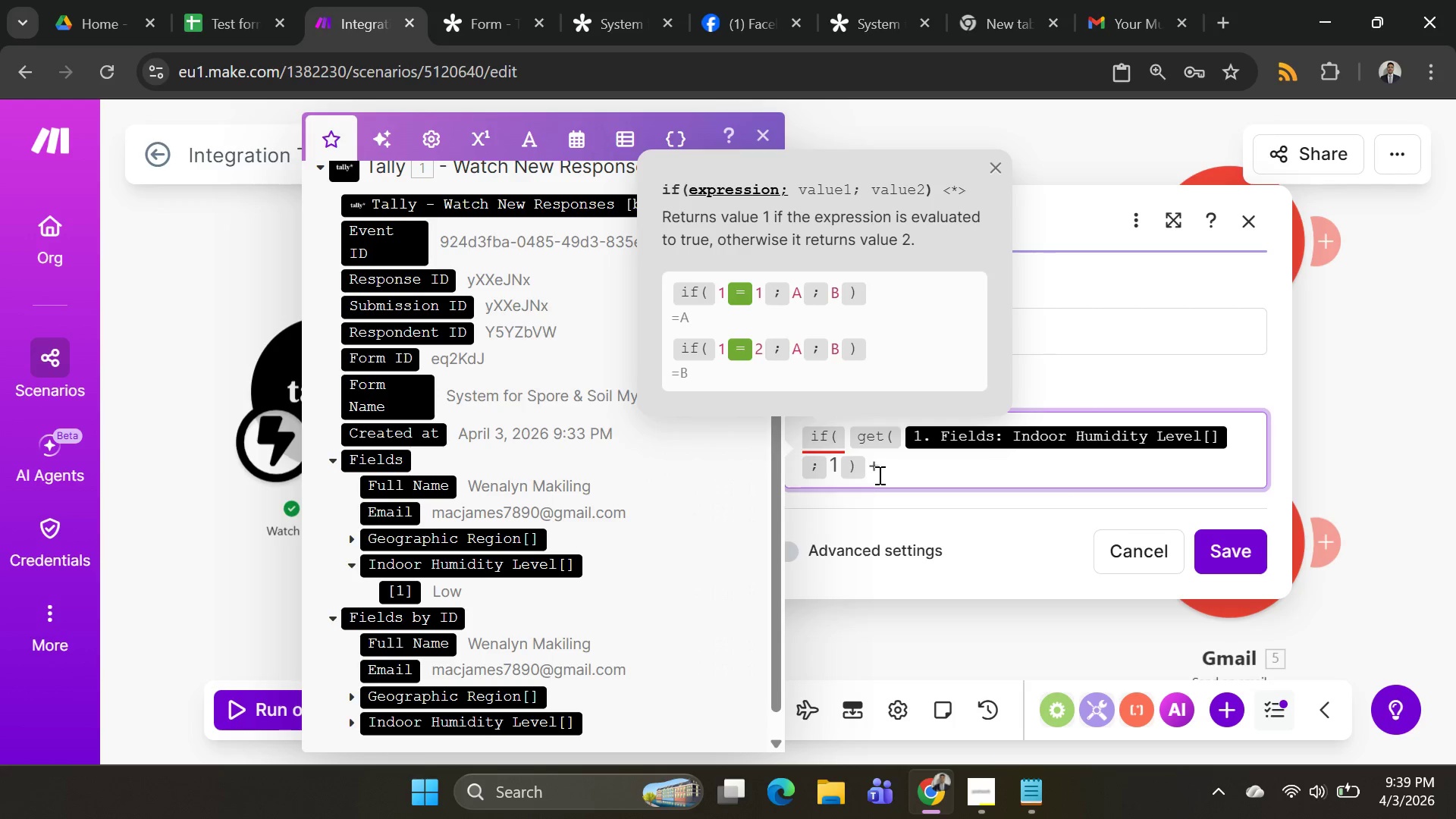 
key(Backspace)
 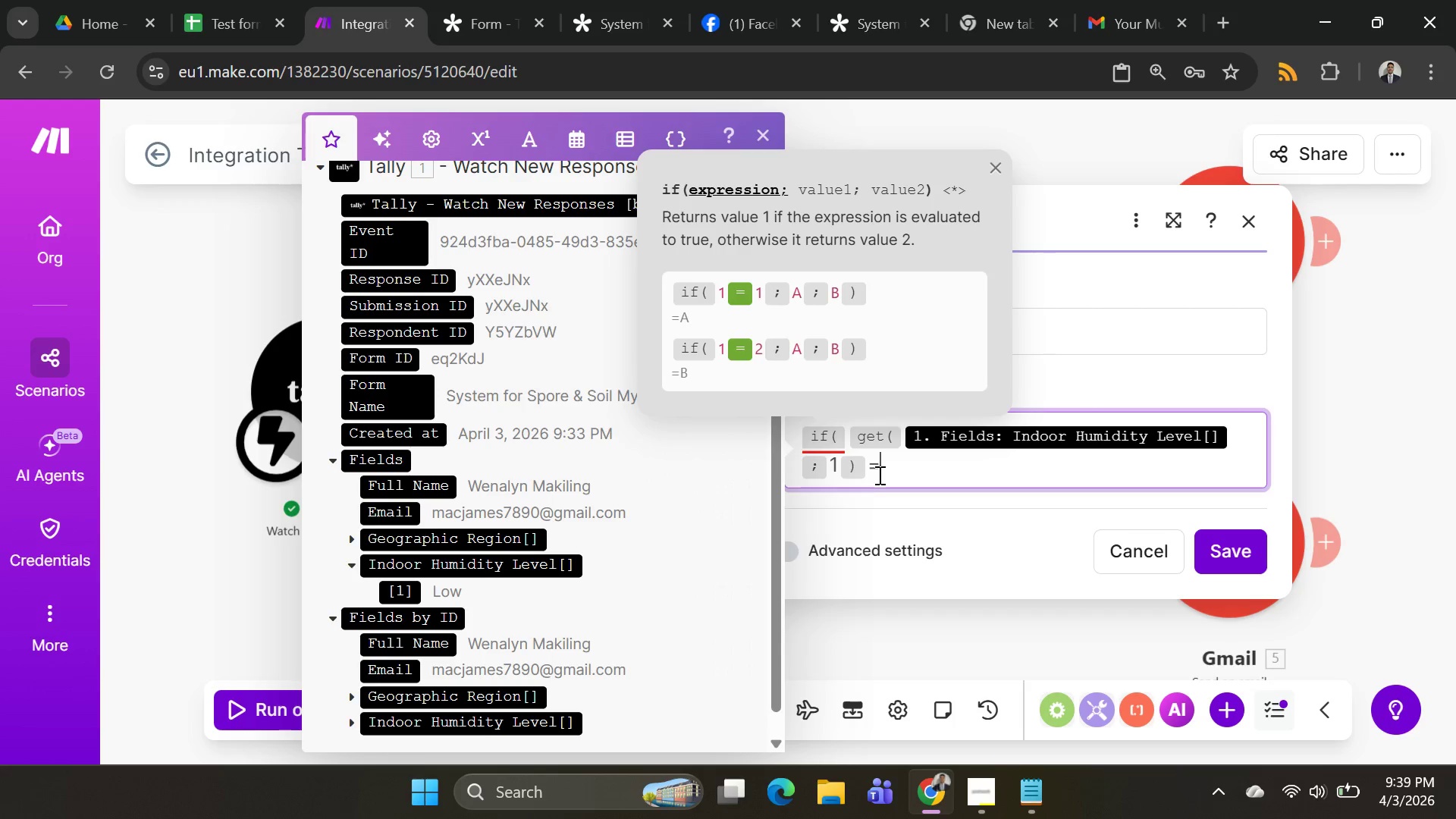 
key(Equal)
 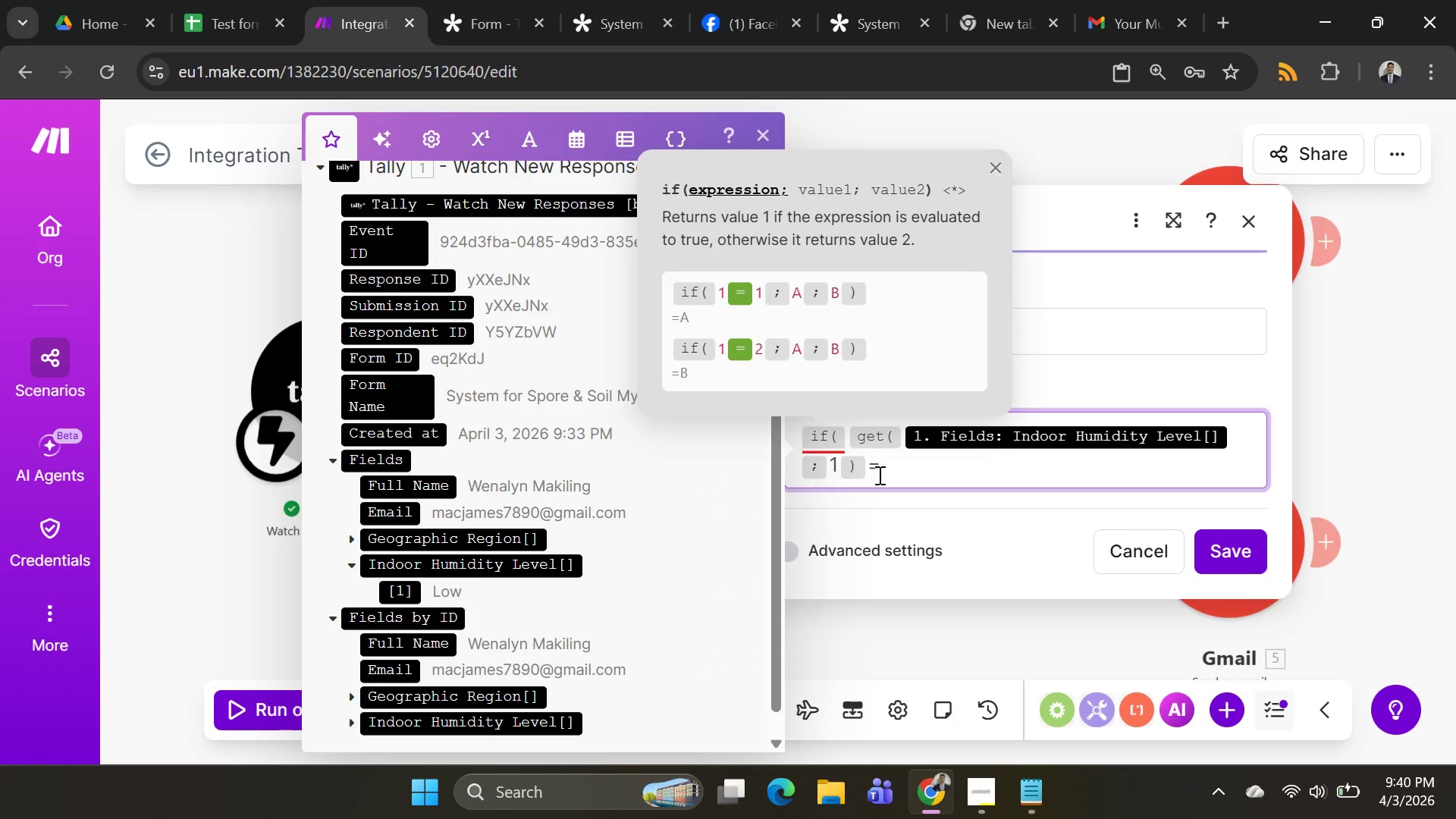 
key(Backspace)
 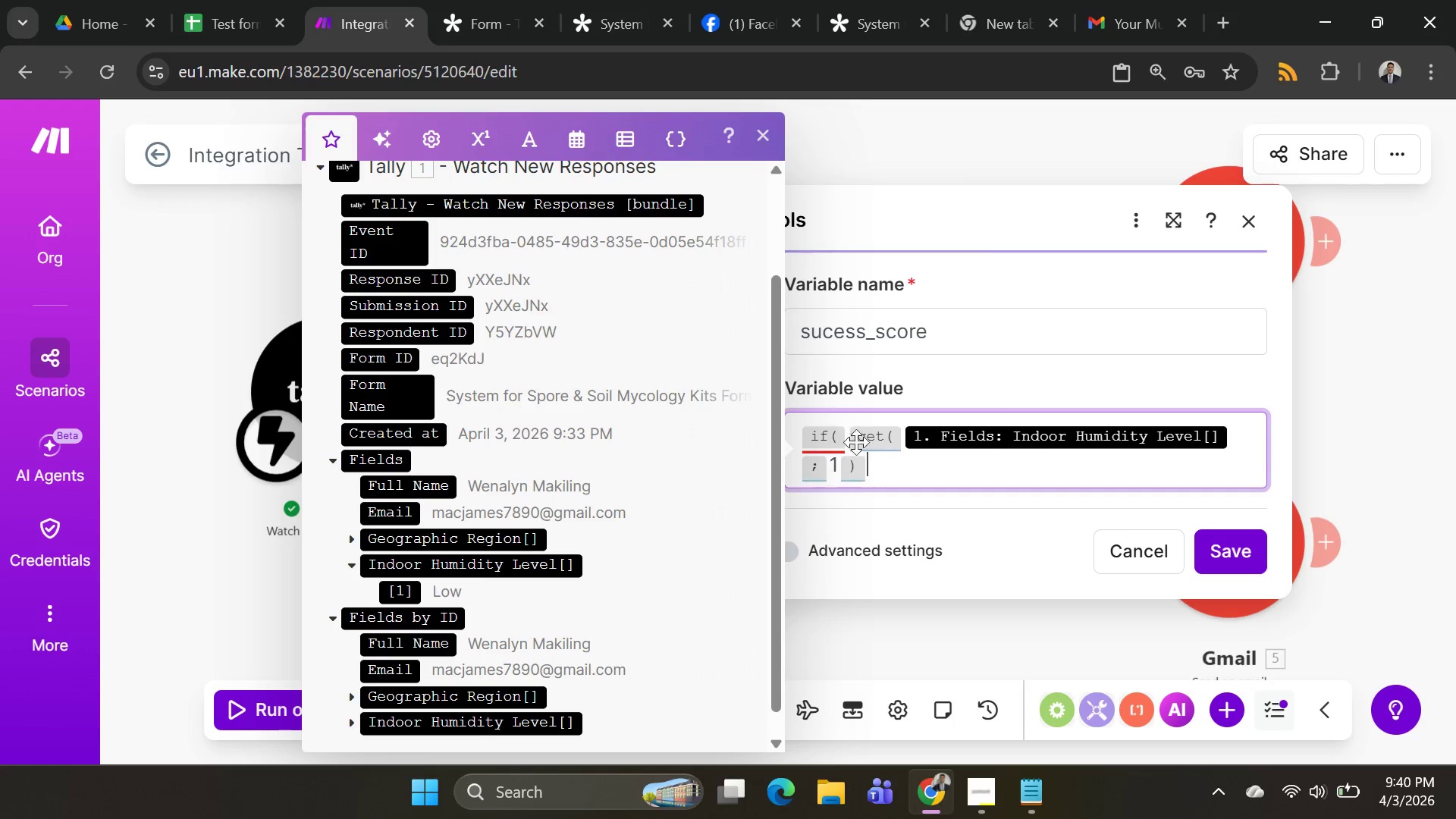 
left_click([873, 467])
 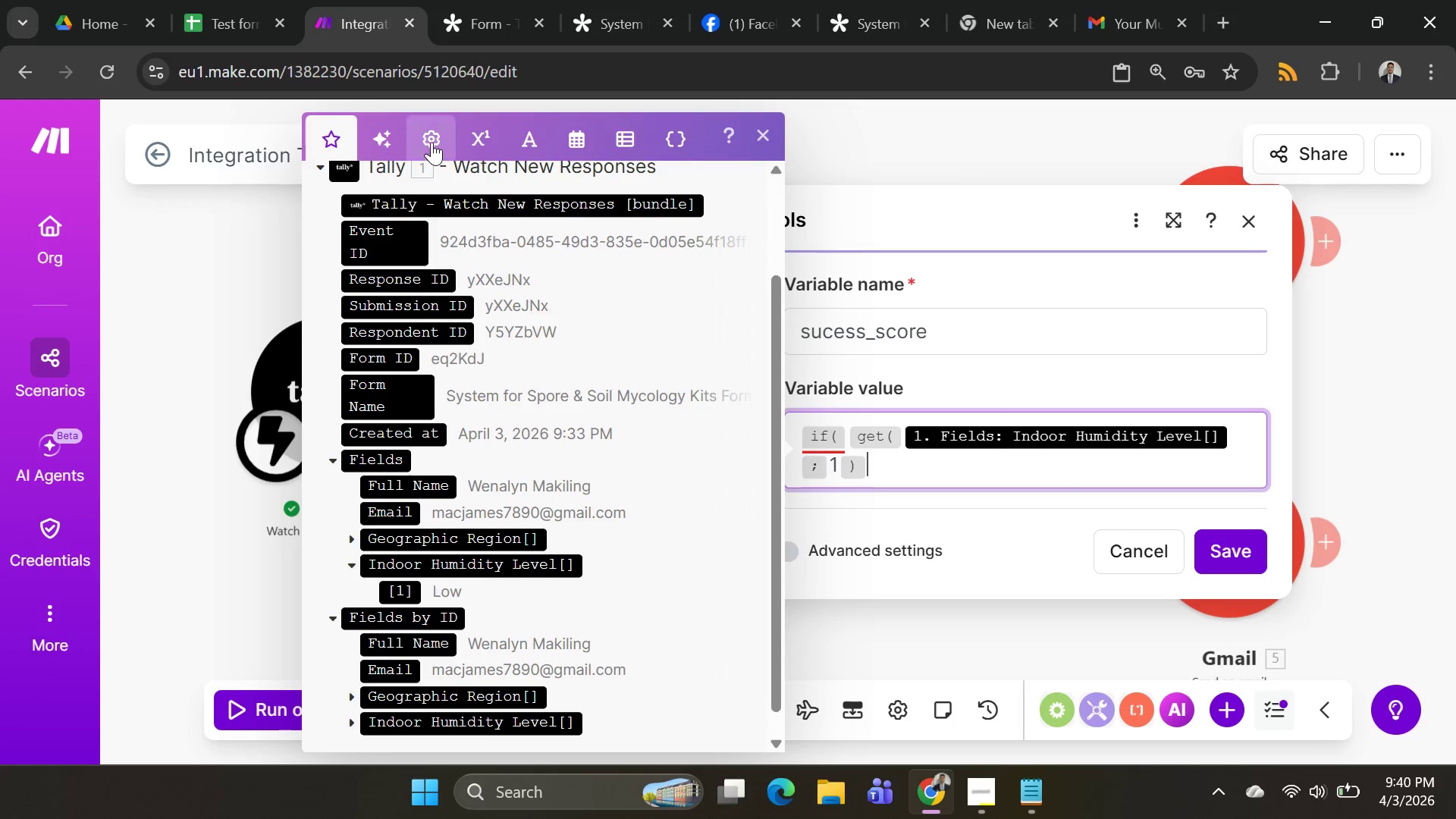 
left_click([418, 129])
 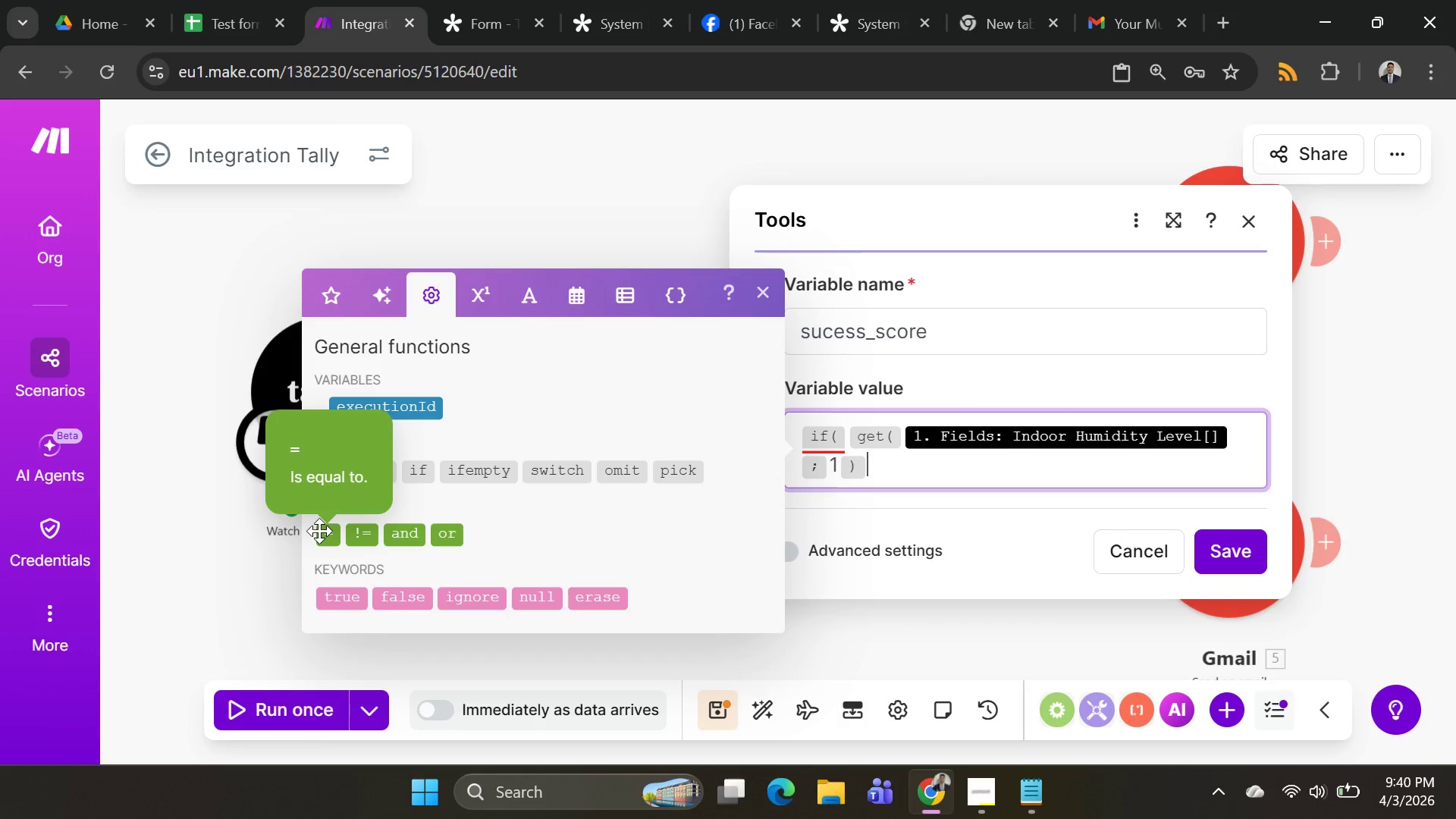 
wait(5.61)
 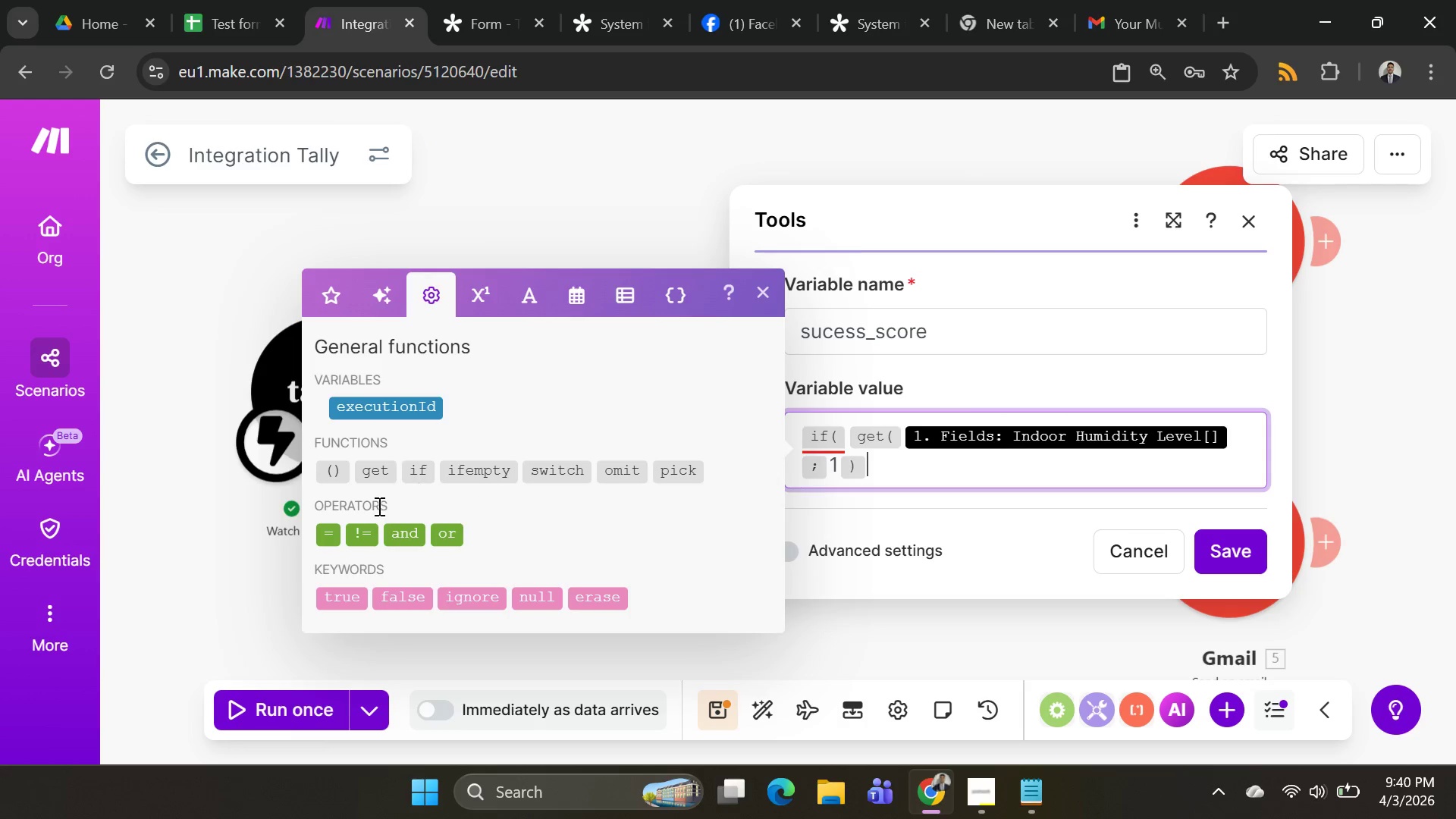 
left_click([322, 535])
 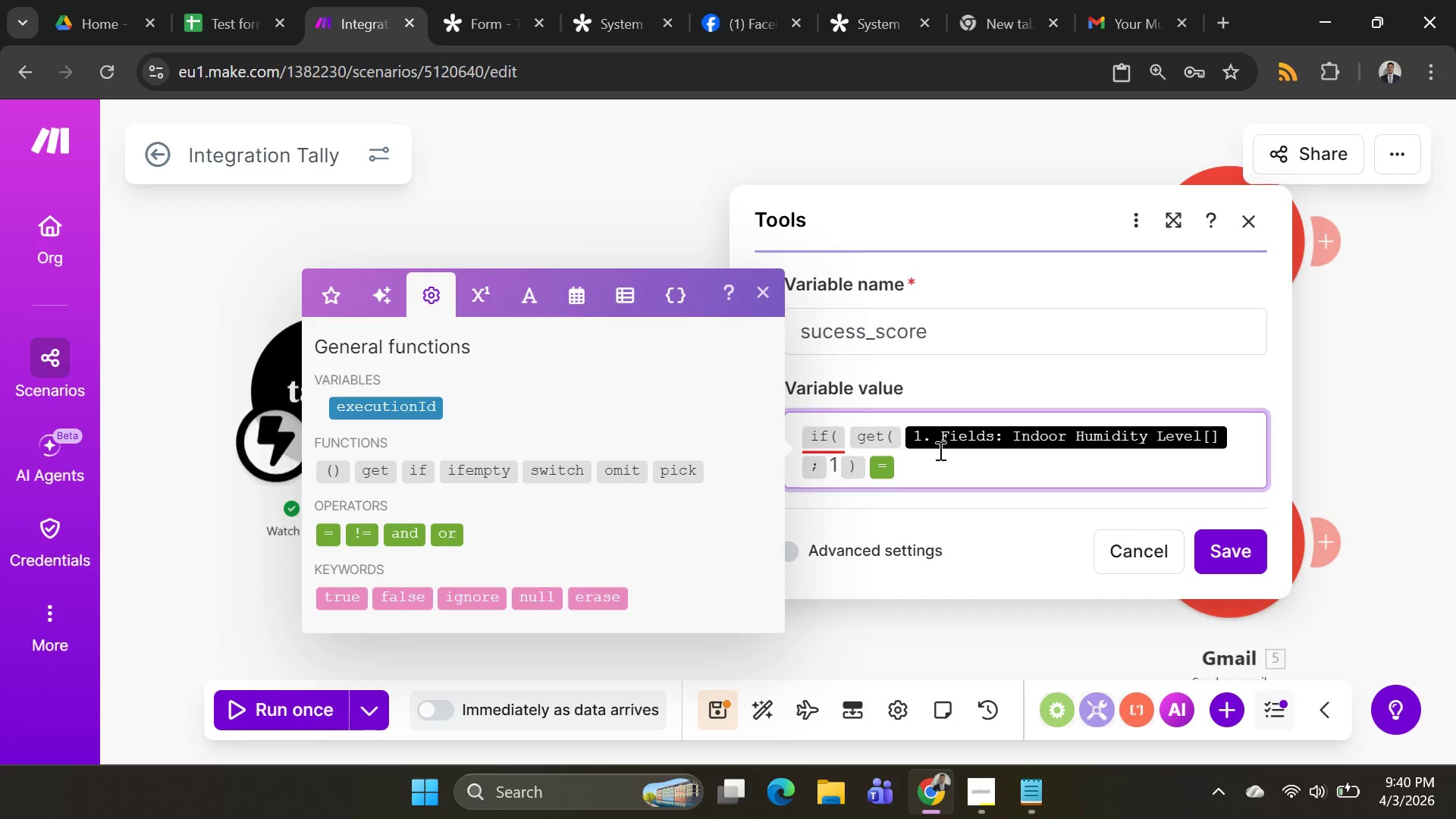 
wait(13.22)
 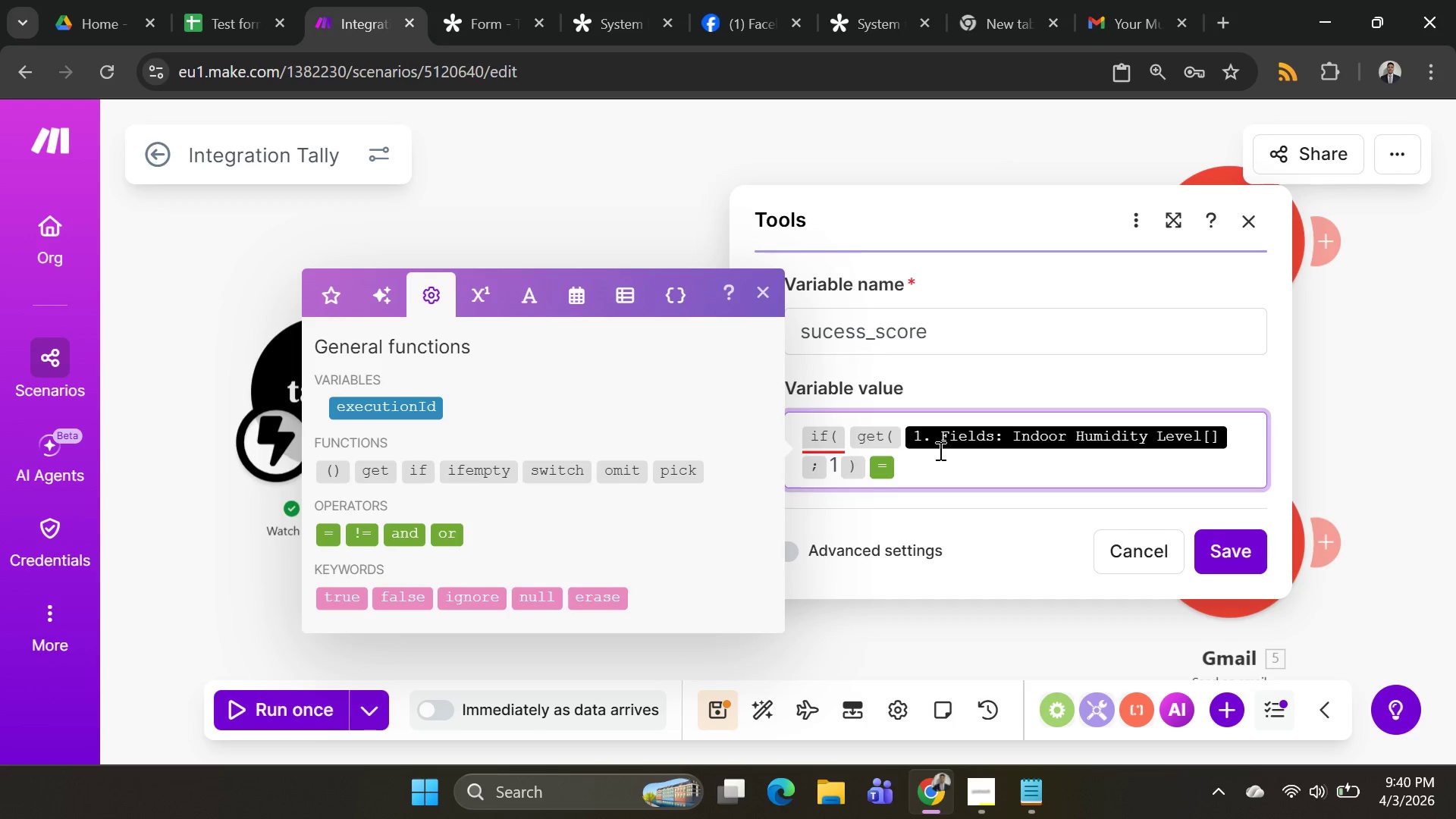 
left_click([1020, 466])
 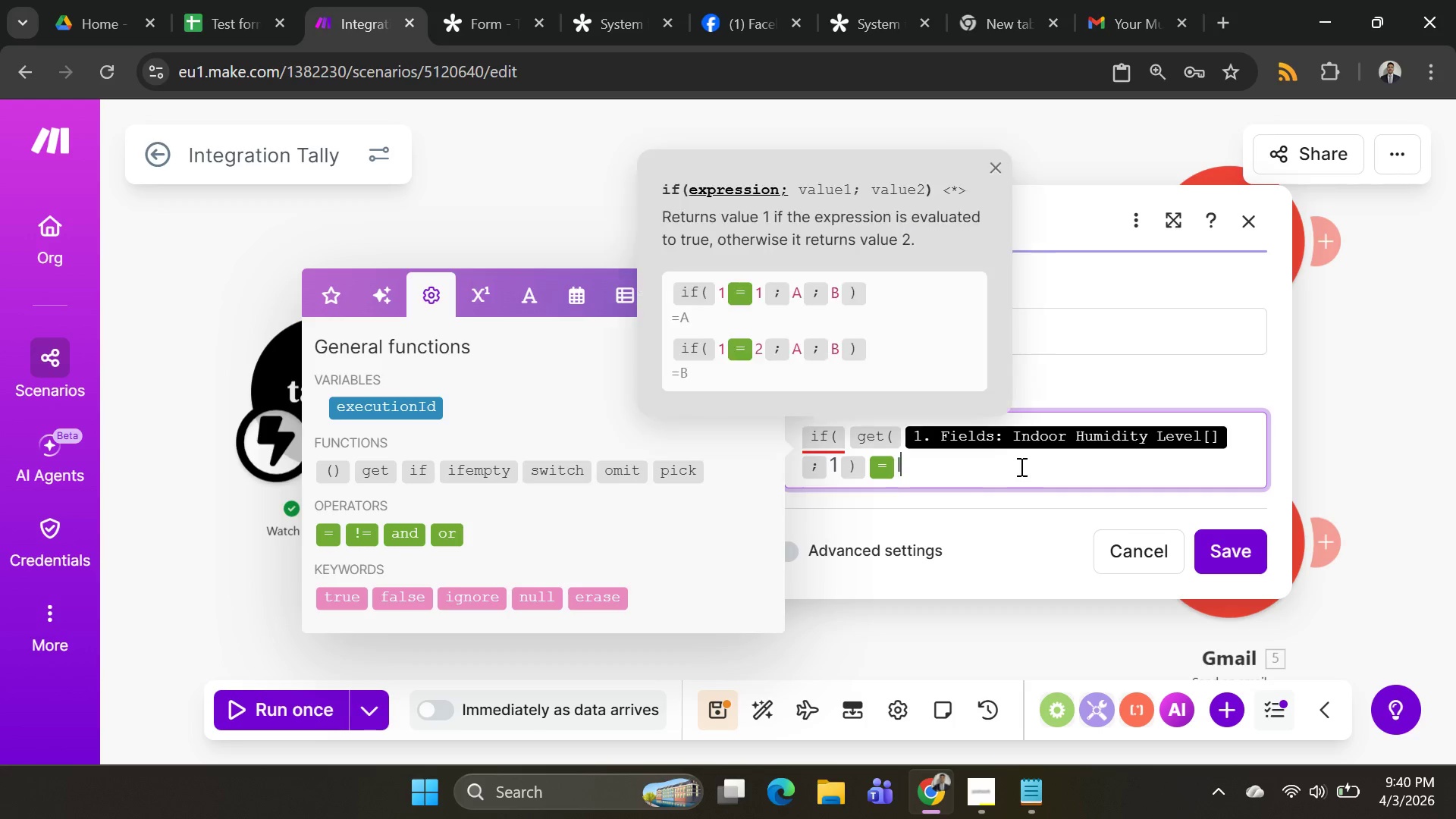 
type(lo)
key(Backspace)
key(Backspace)
type(Low)
 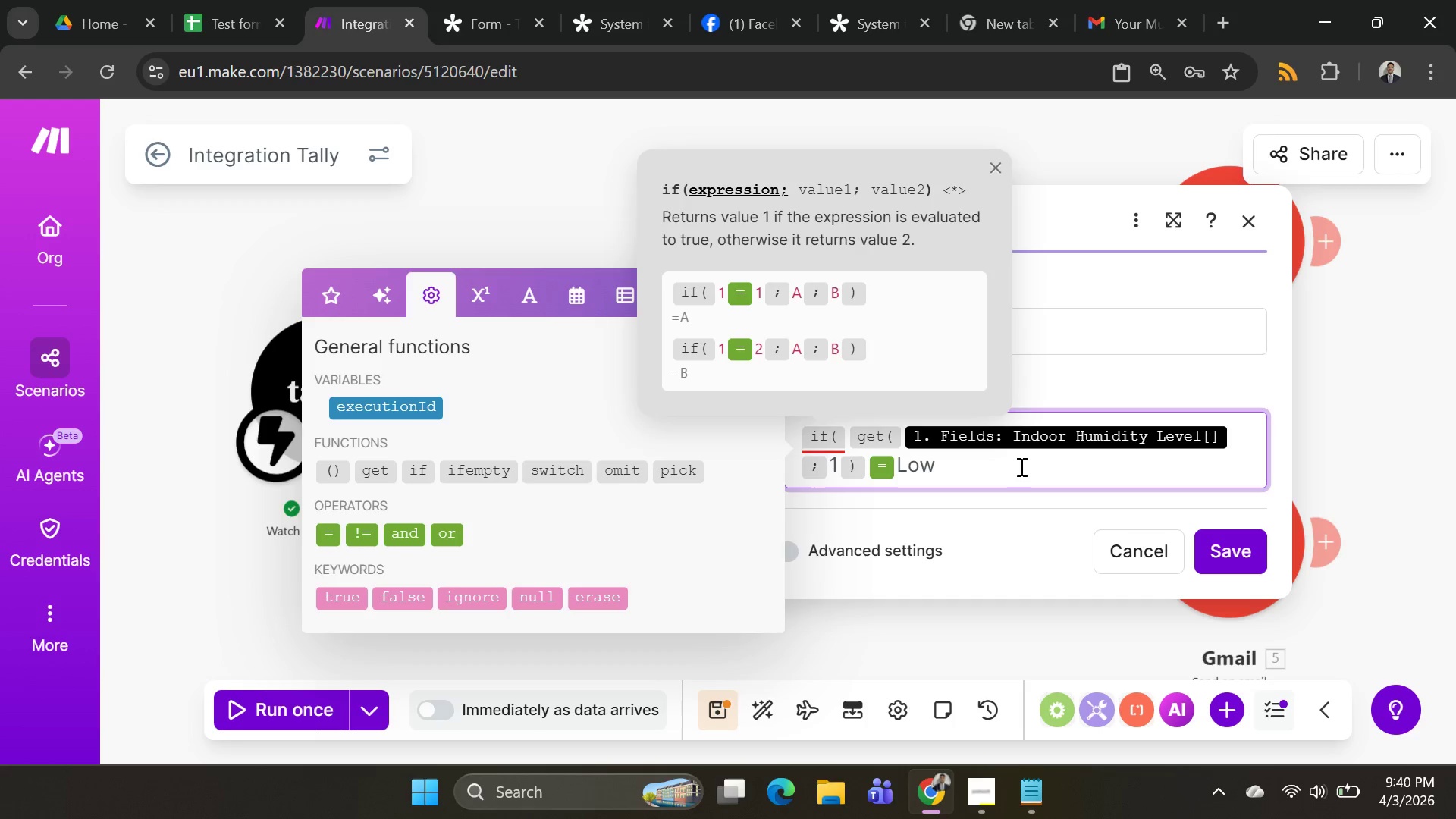 
key(Backspace)
key(Backspace)
key(Backspace)
type("low)
key(Backspace)
key(Backspace)
key(Backspace)
type(Low")
 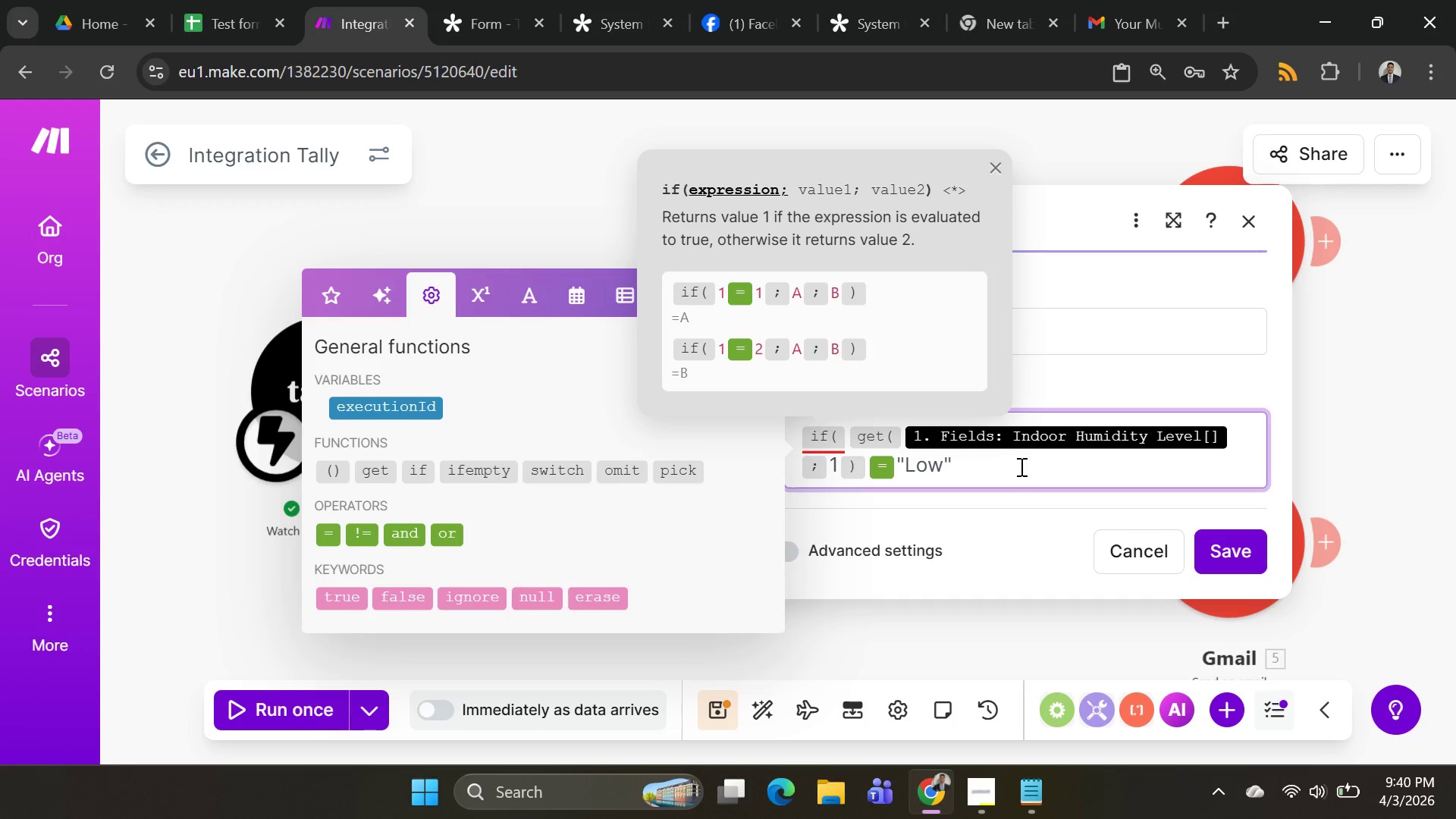 
key(Quote)
 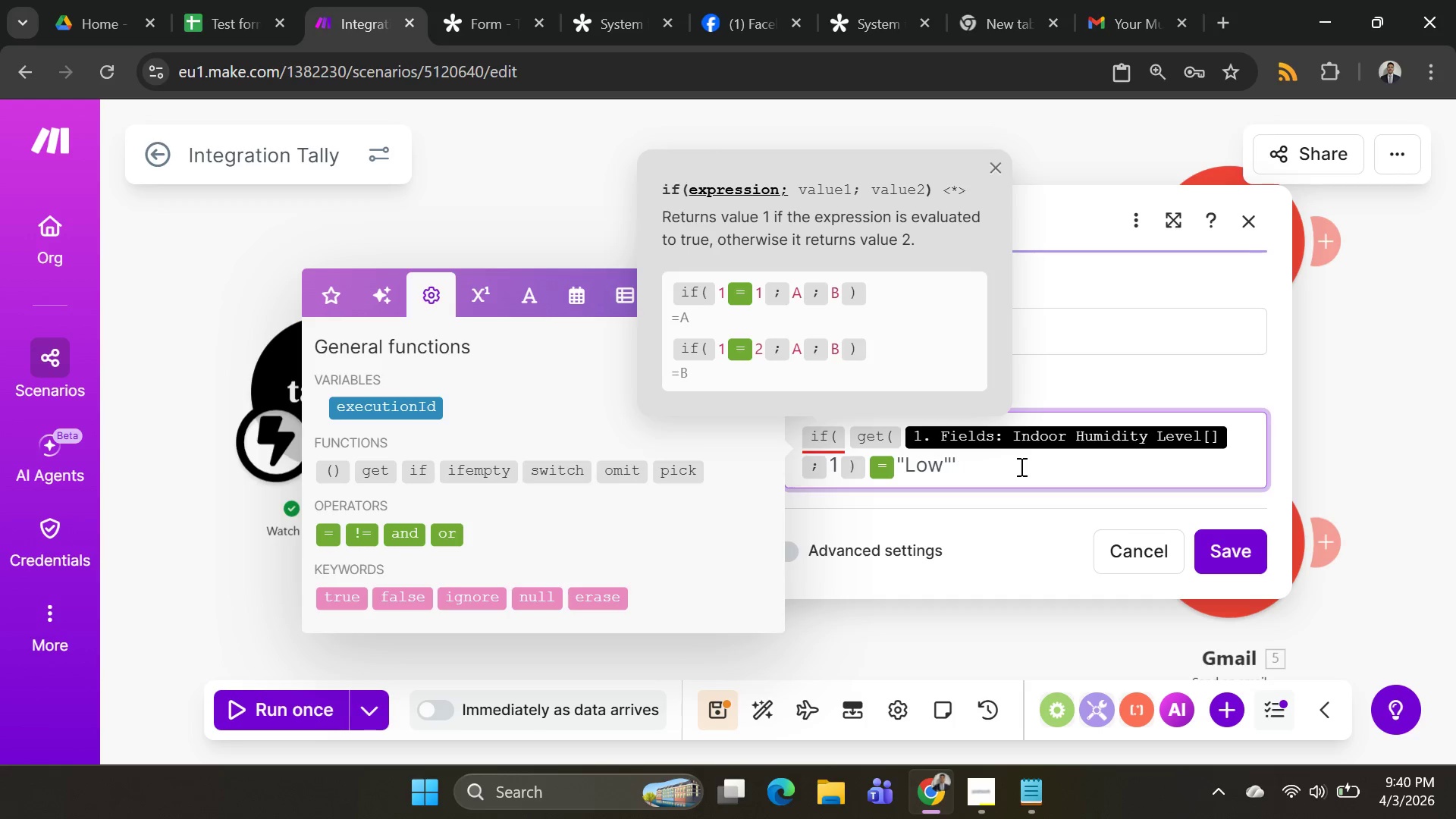 
key(Backspace)
 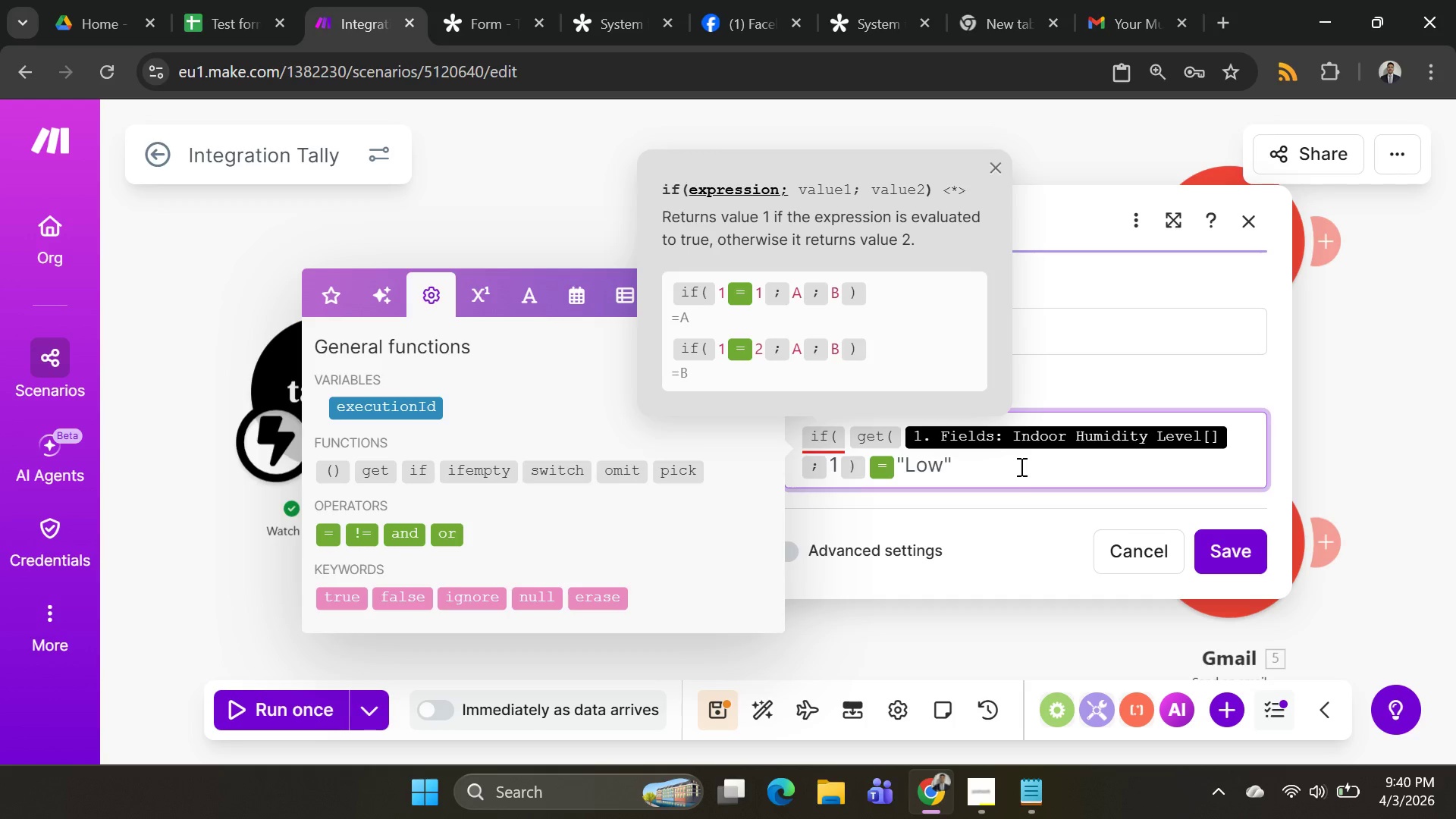 
key(Semicolon)
 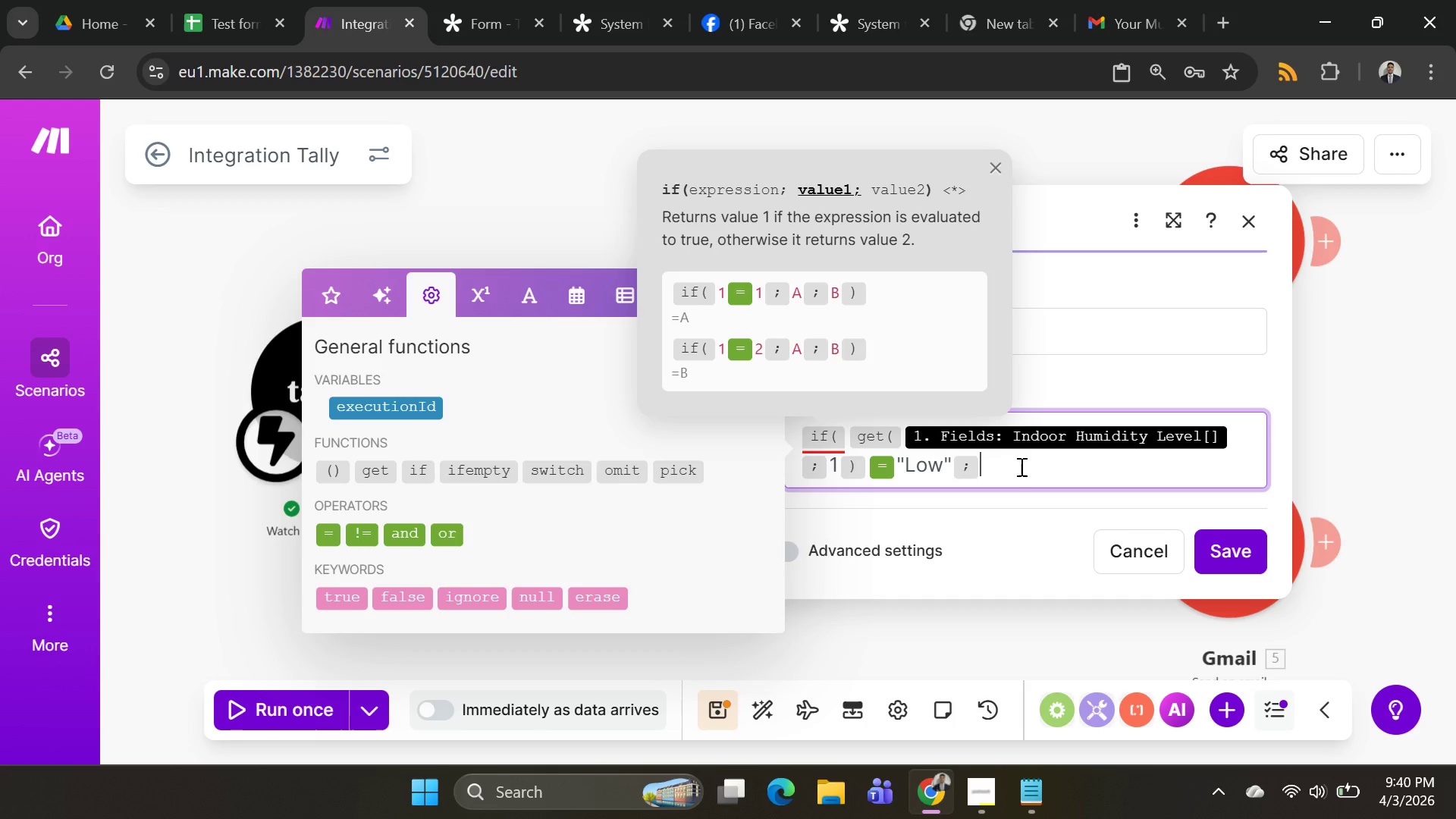 
wait(6.0)
 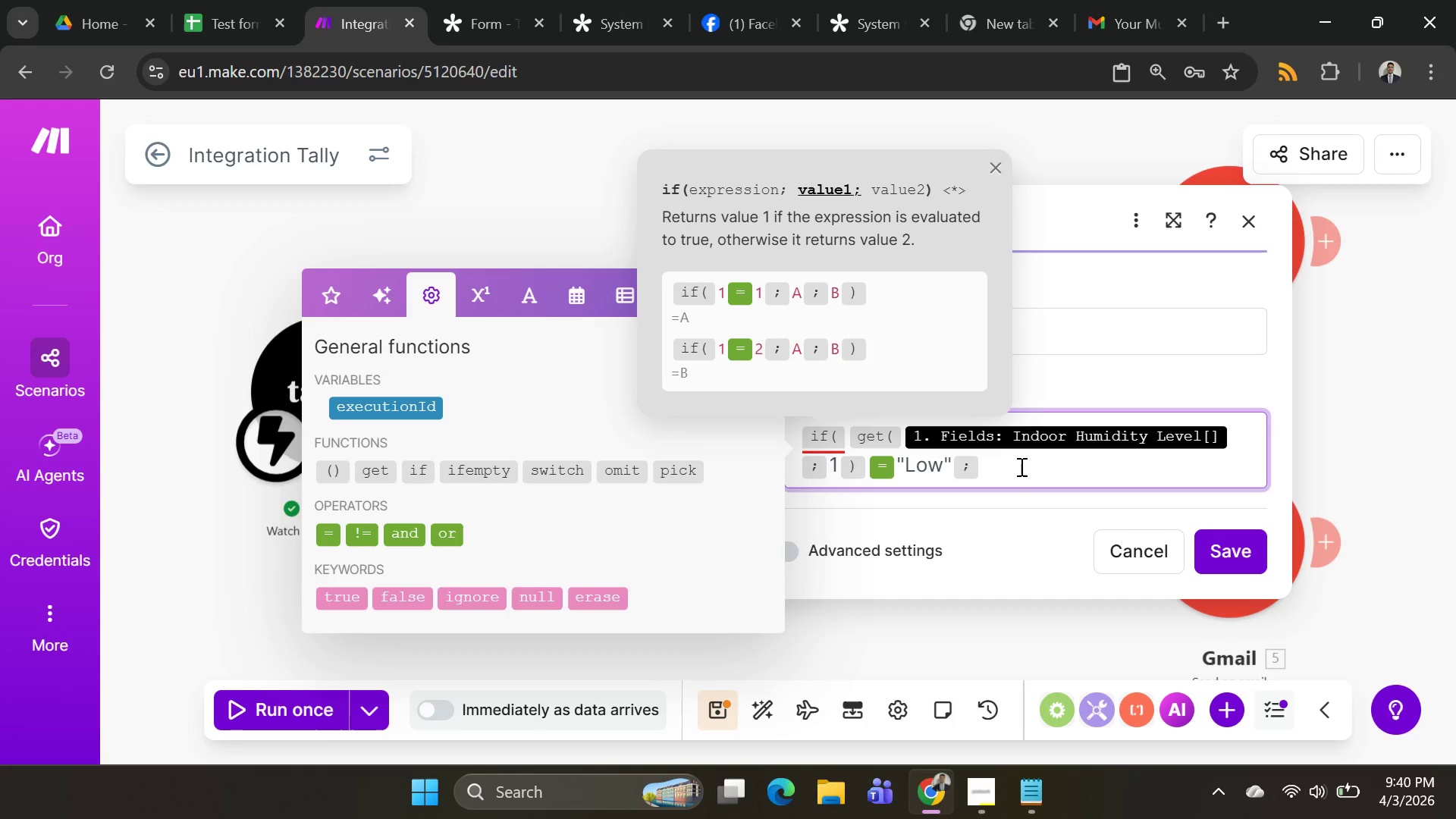 
type(65)
 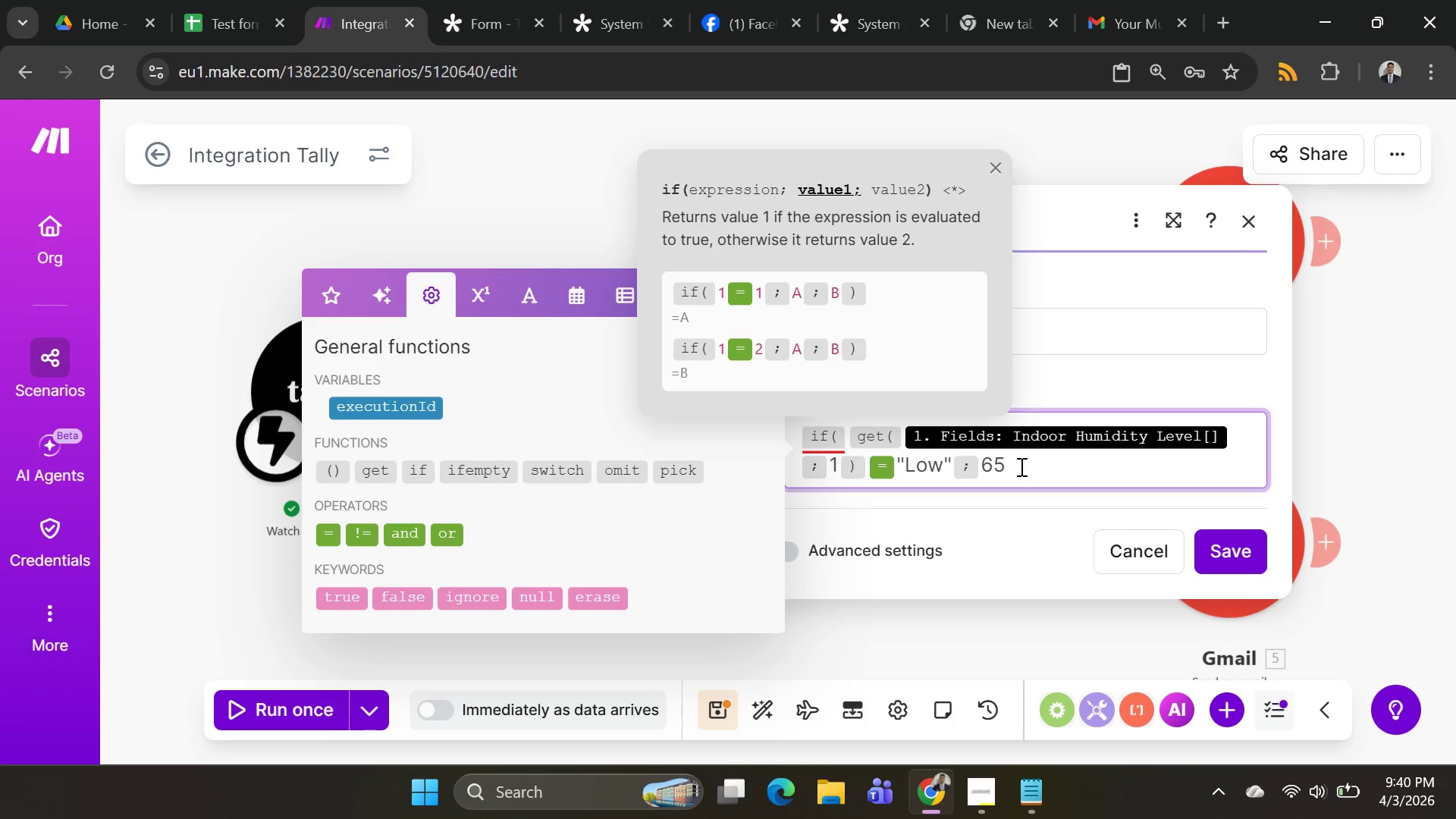 
key(Semicolon)
 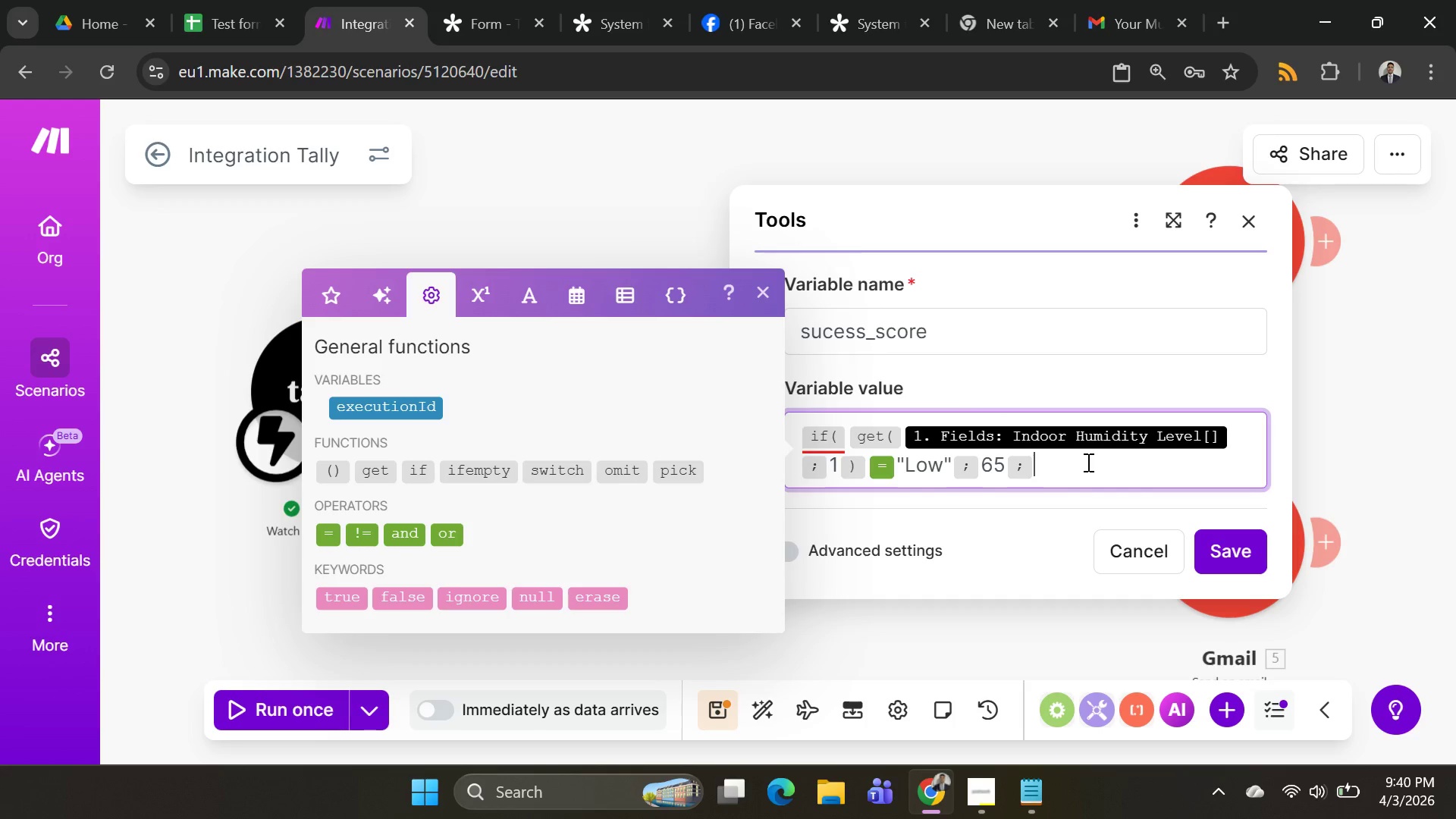 
wait(9.59)
 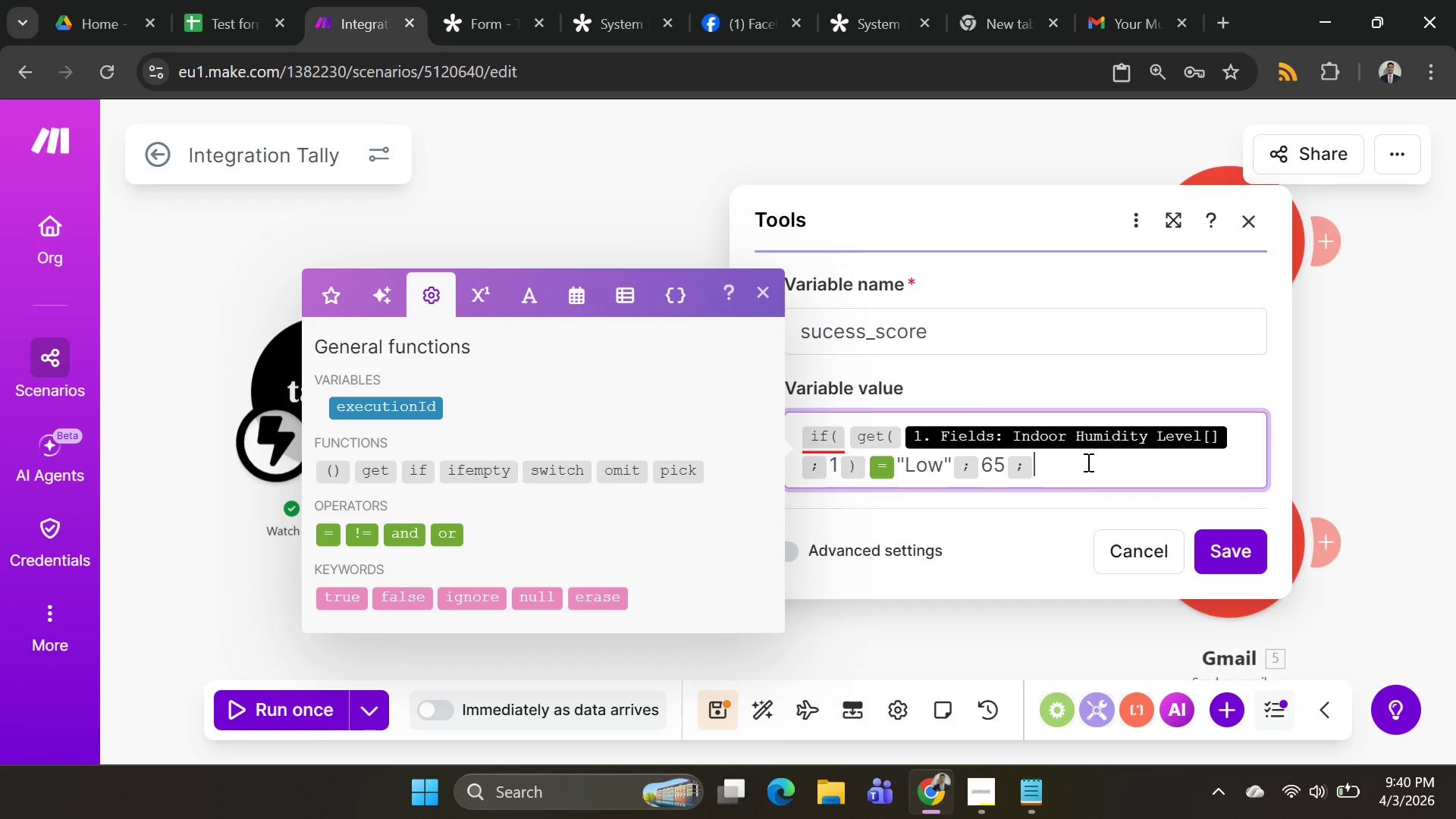 
key(Shift+Enter)
 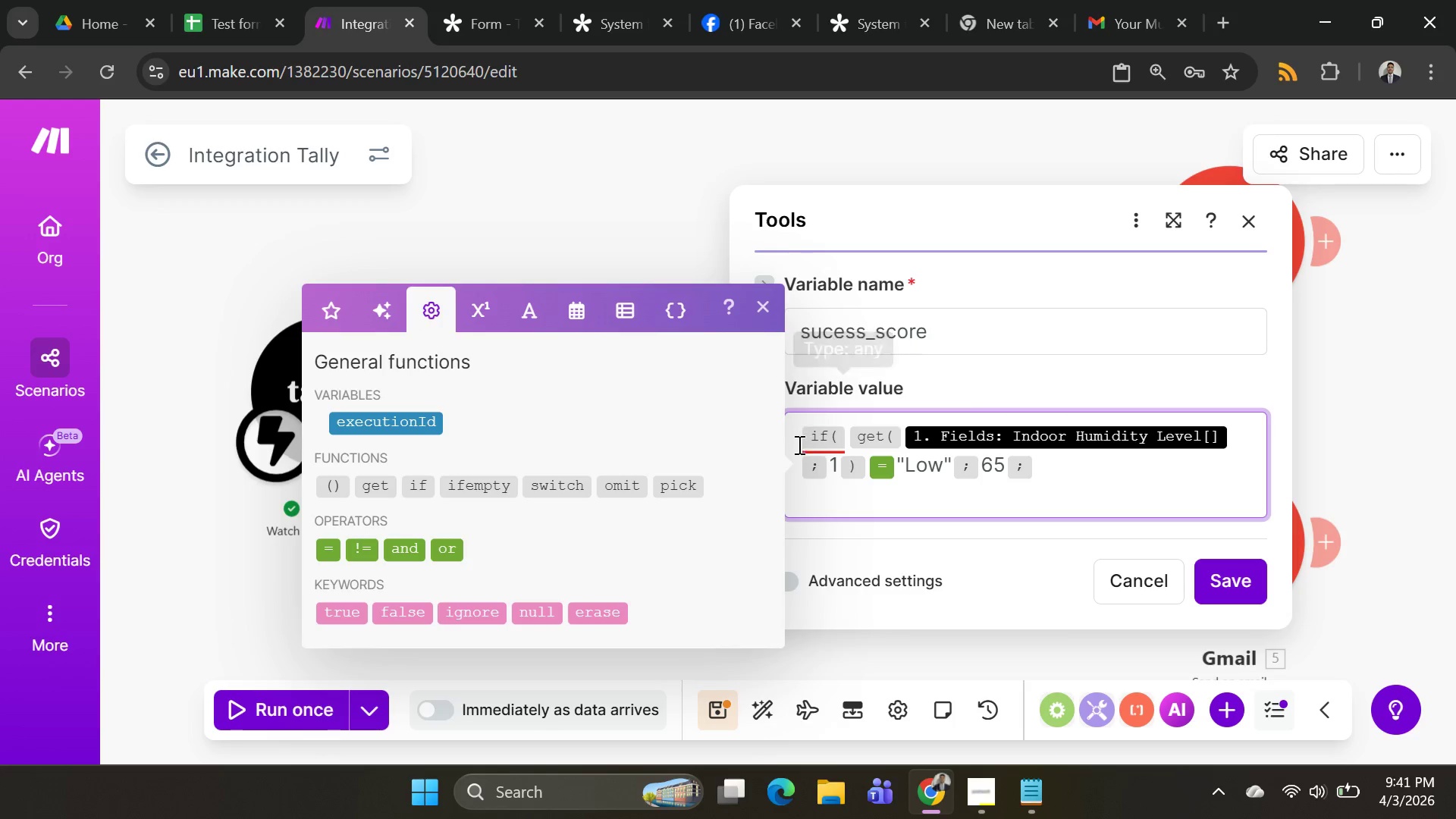 
left_click([807, 506])
 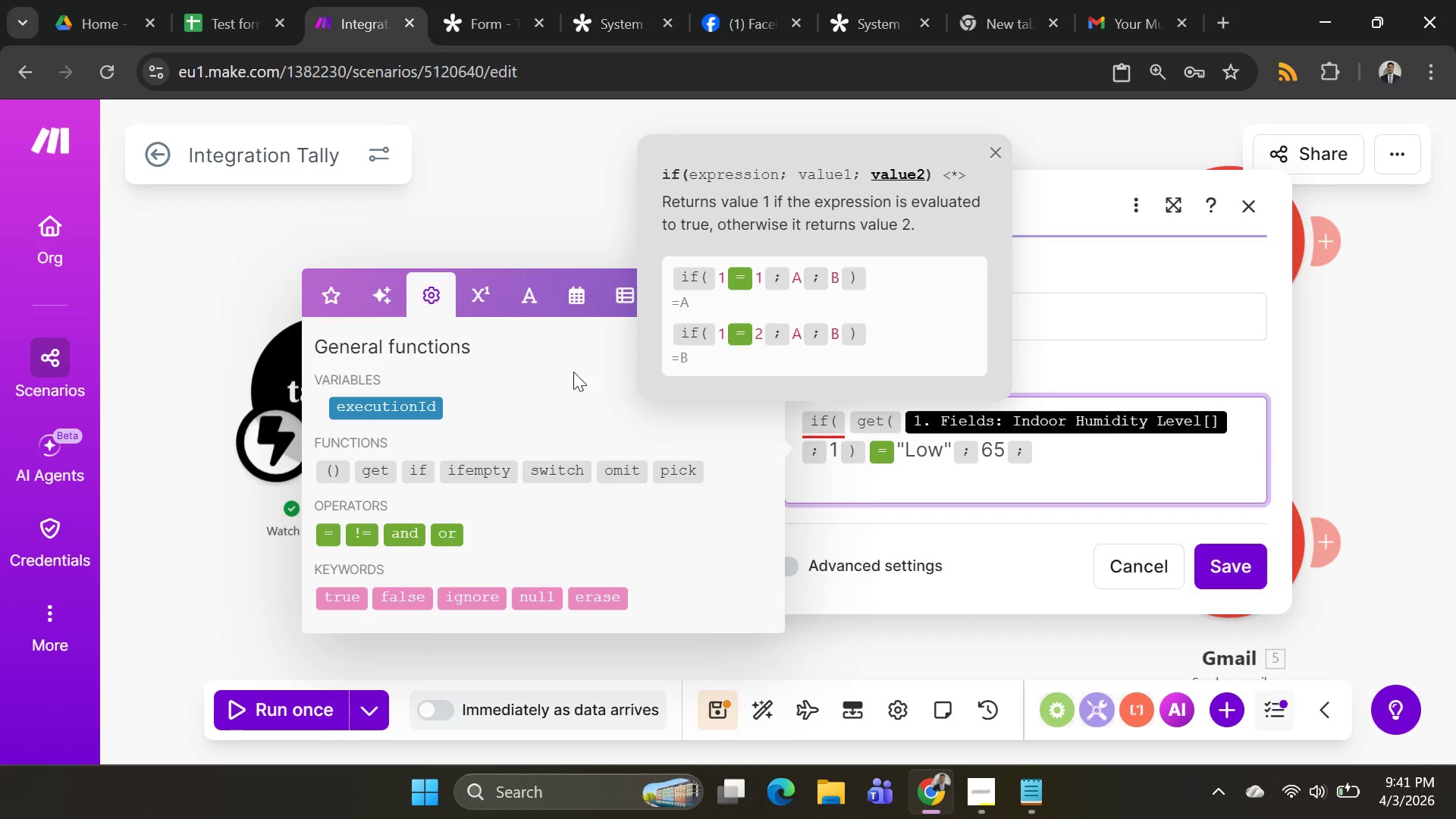 
wait(5.59)
 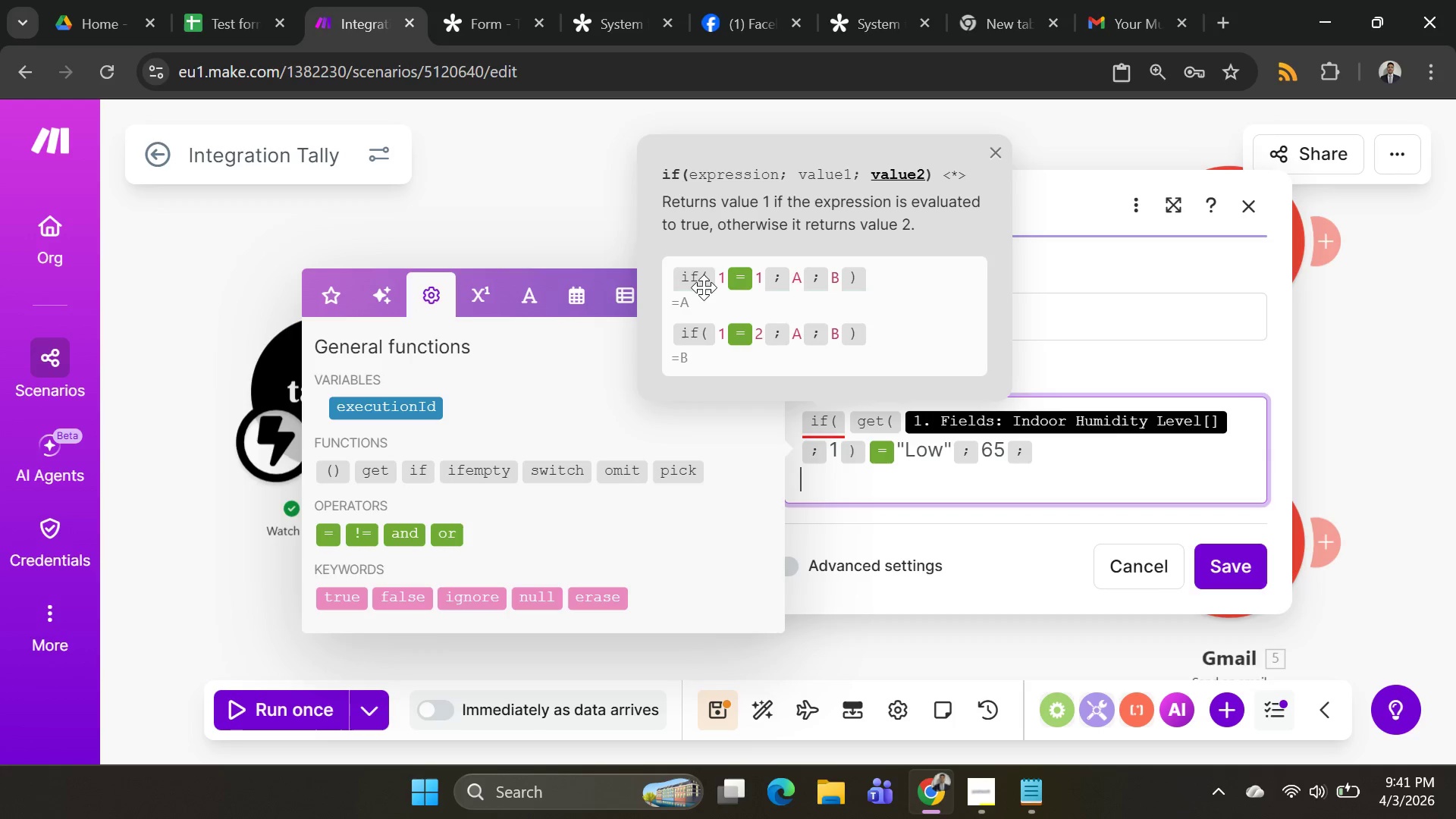 
left_click([425, 463])
 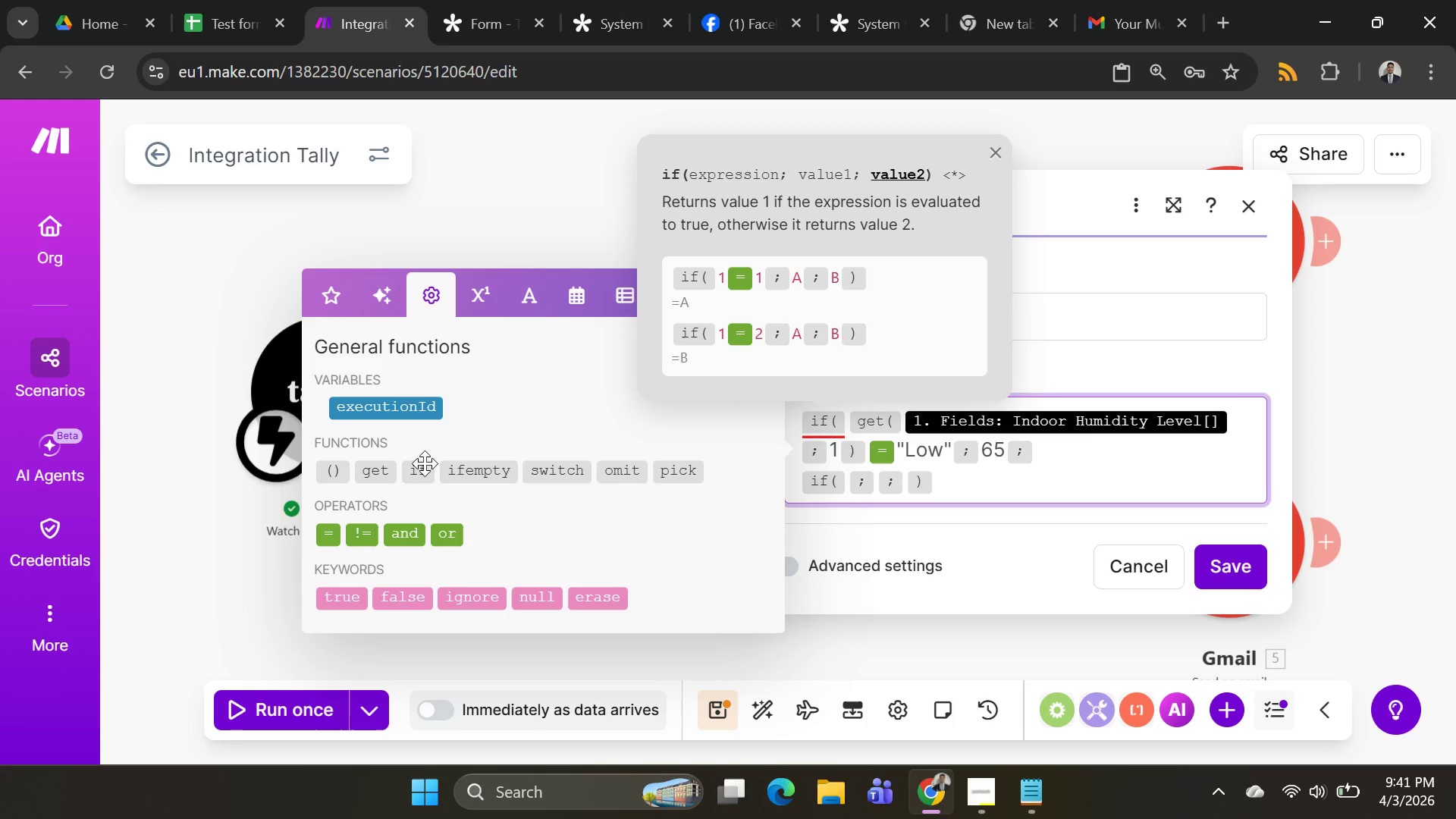 
key(Backspace)
 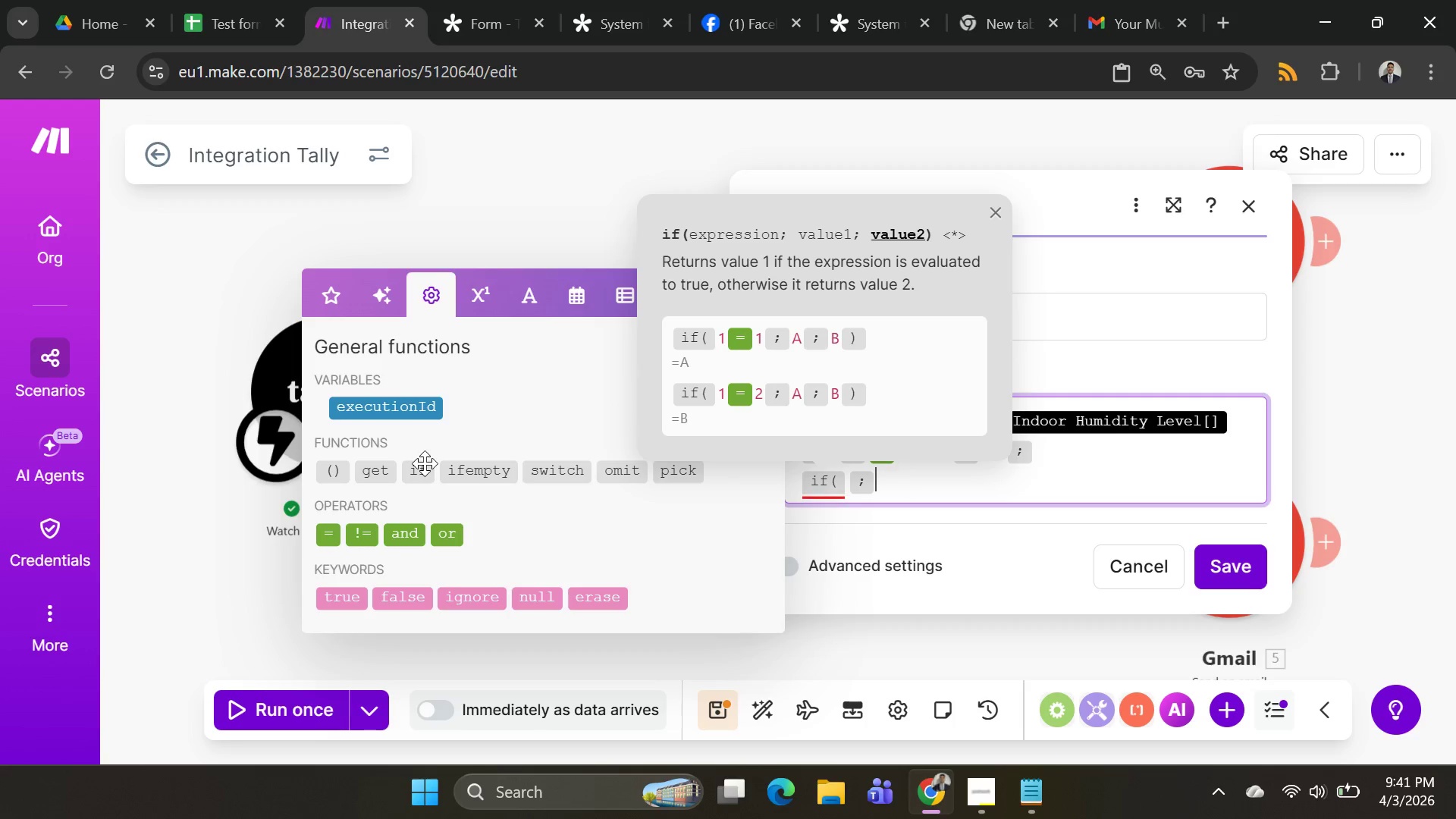 
key(Backspace)
 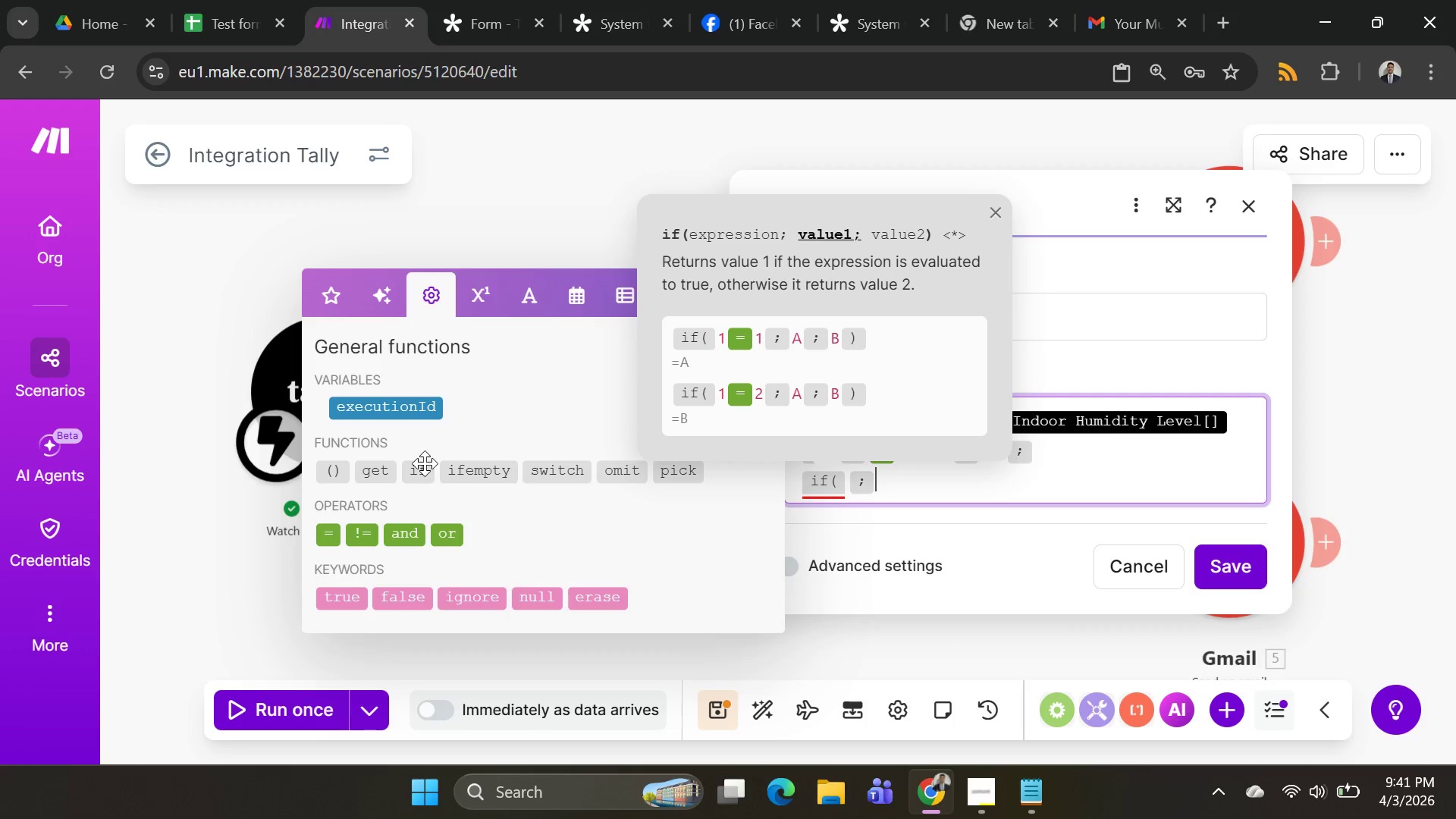 
key(Backspace)
 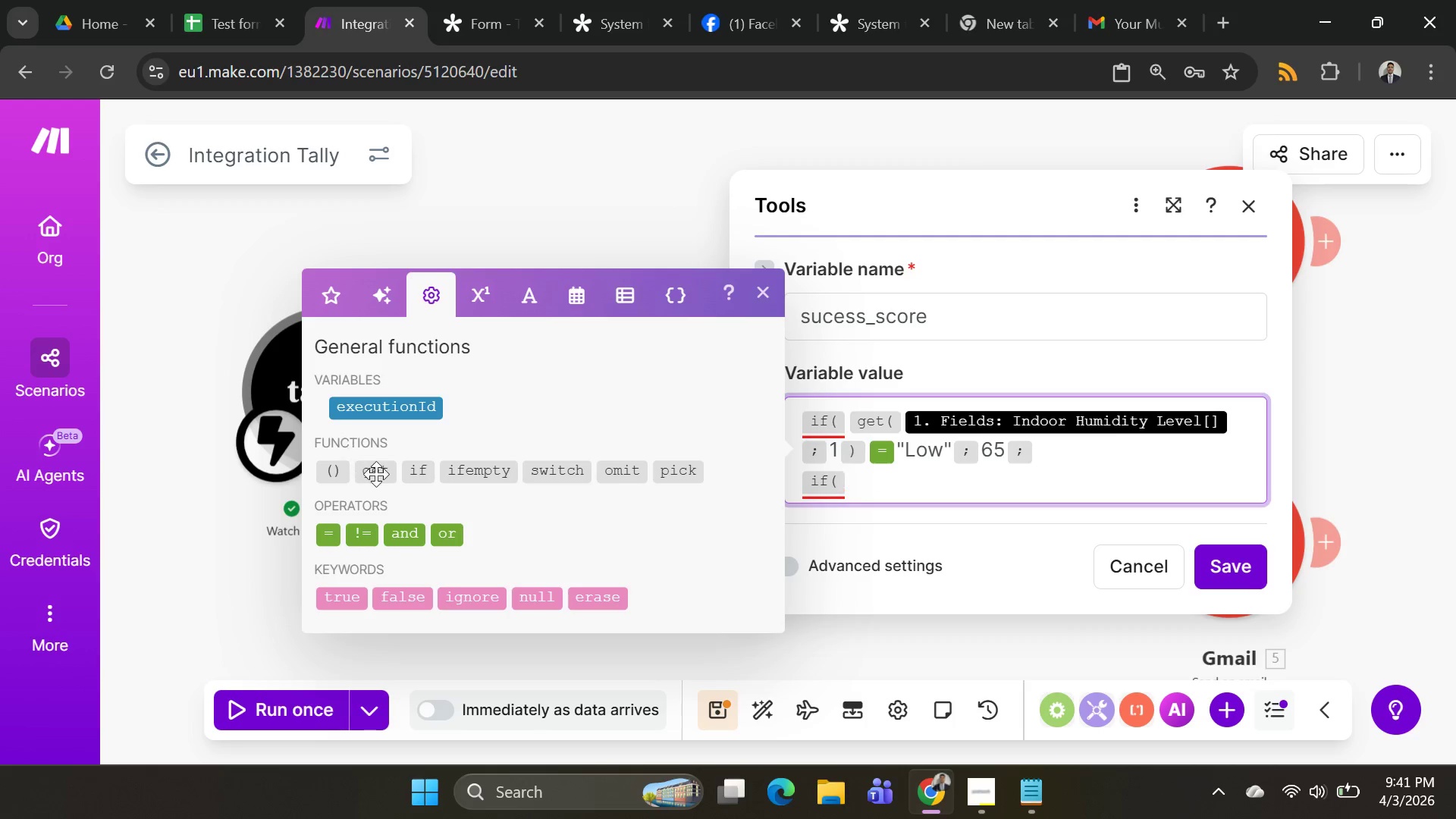 
left_click([377, 475])
 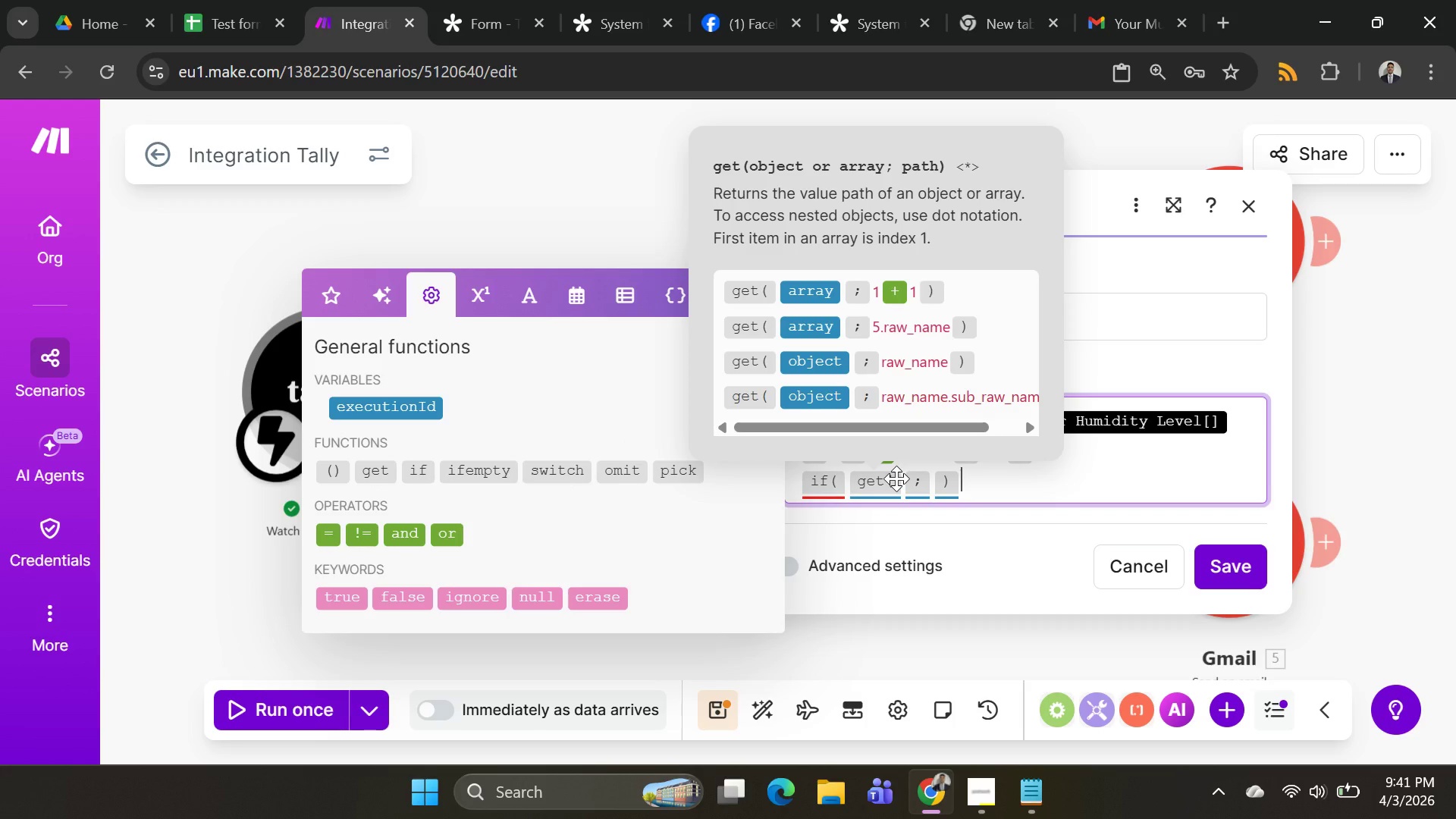 
left_click([900, 482])
 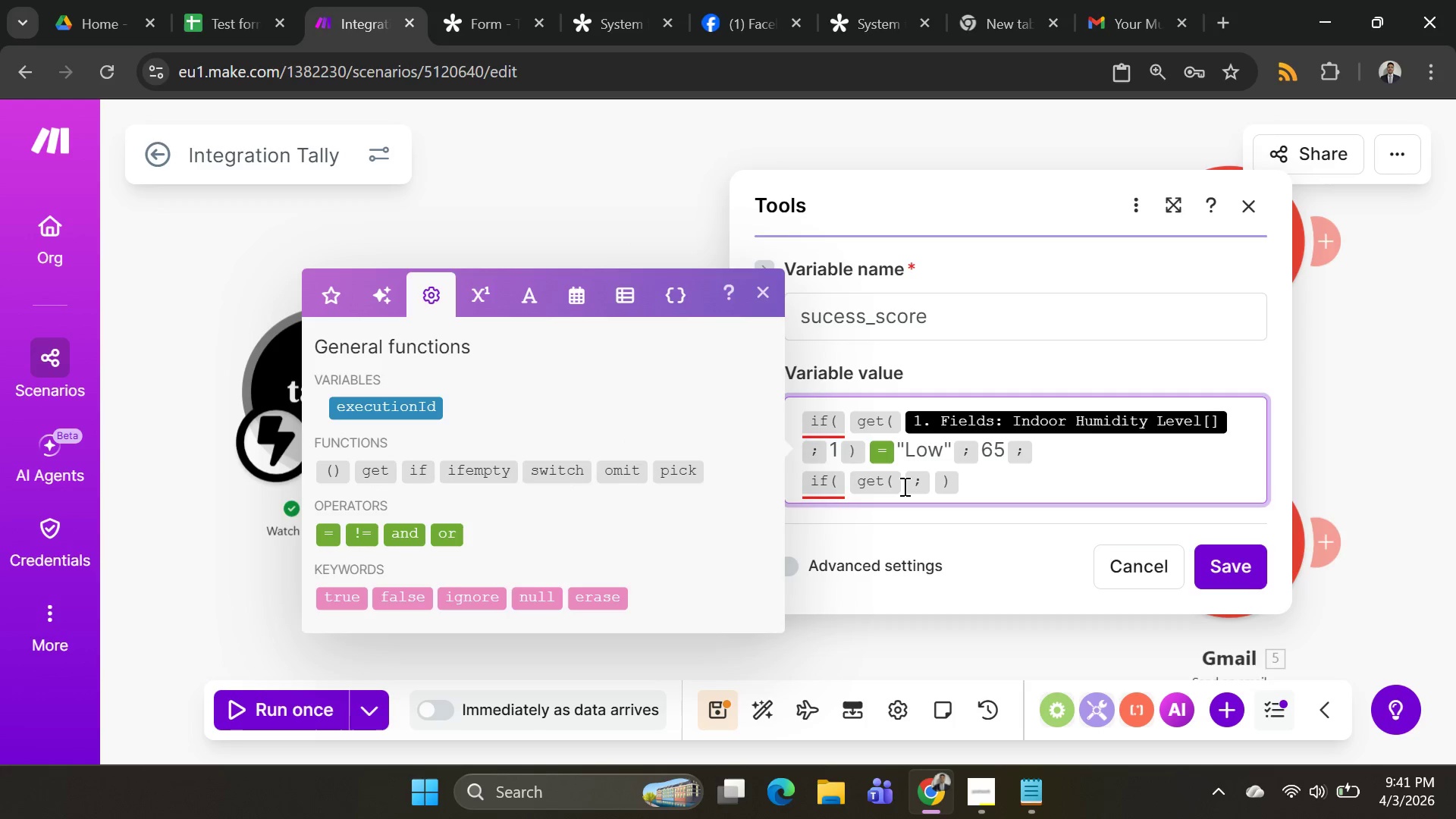 
left_click([903, 486])
 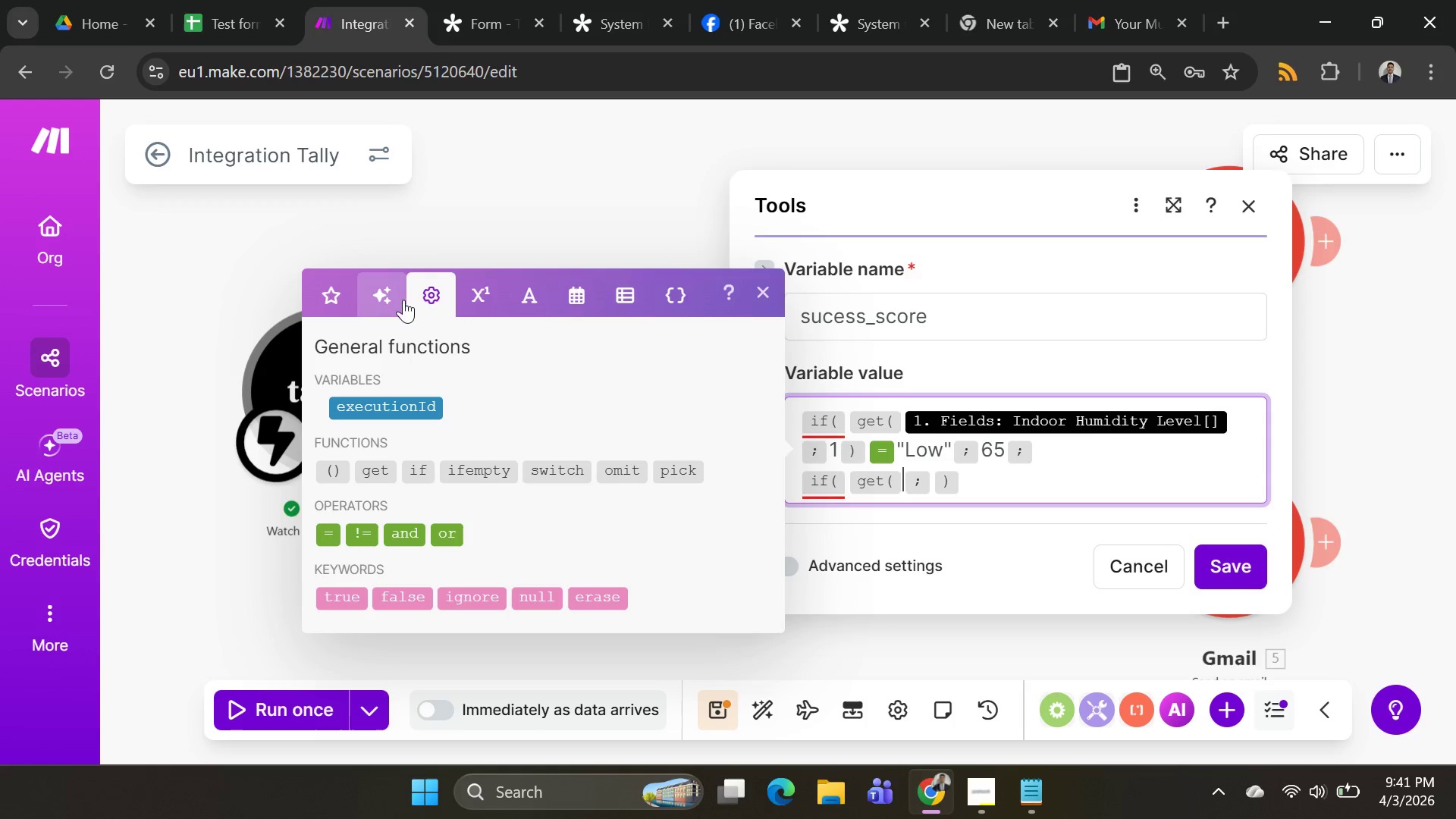 
left_click([317, 291])
 